 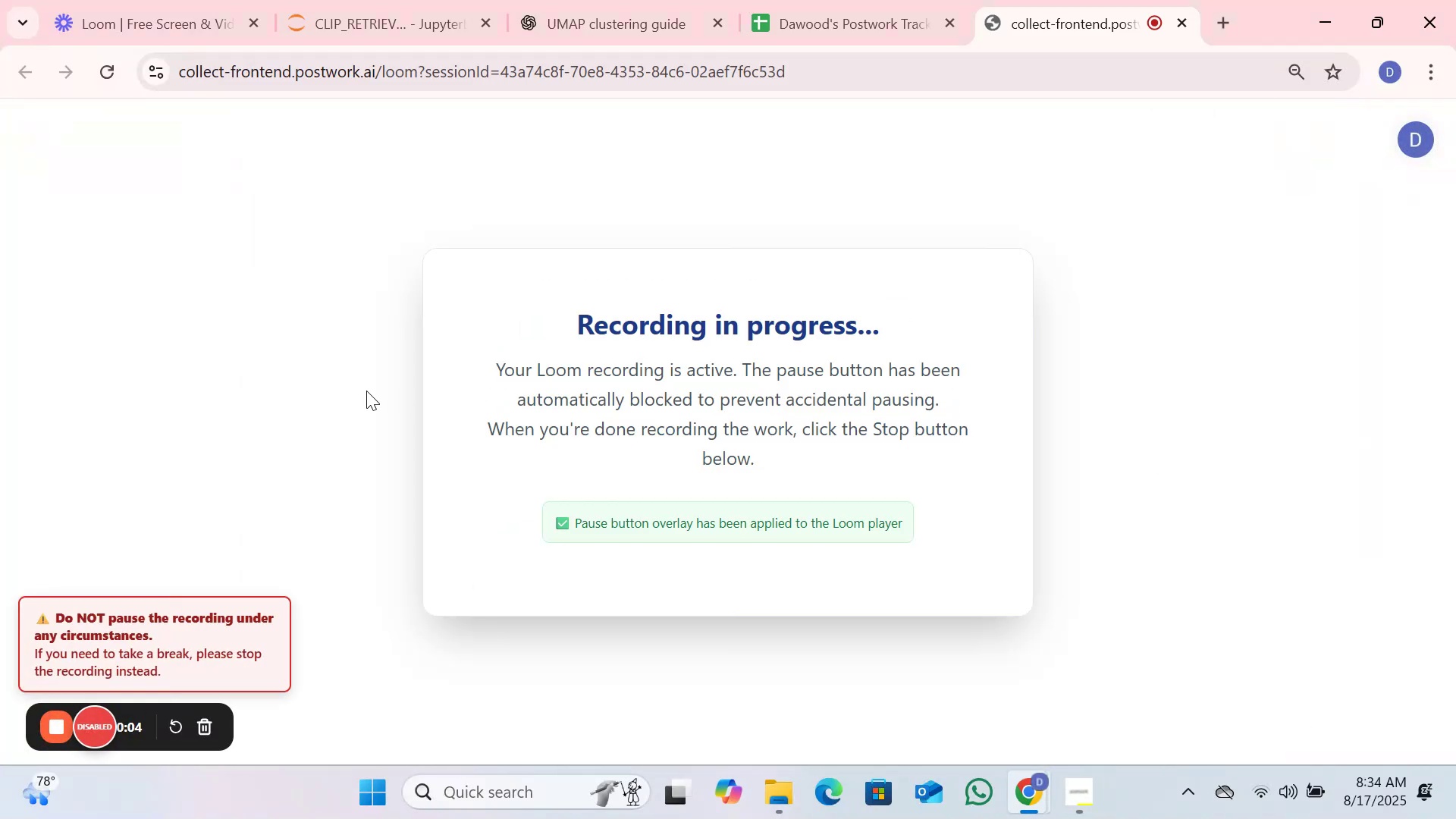 
left_click([328, 0])
 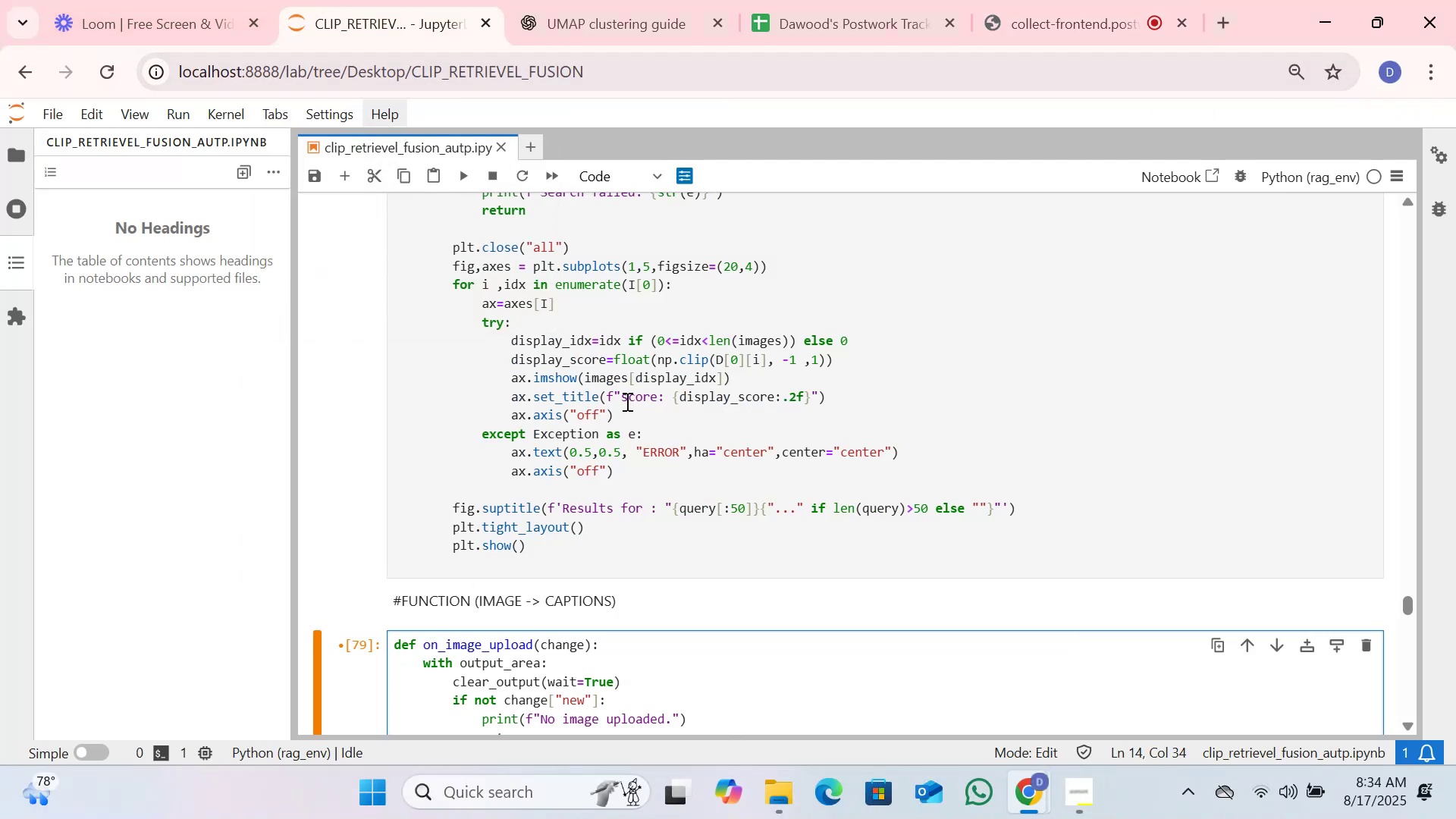 
scroll: coordinate [624, 391], scroll_direction: up, amount: 39.0
 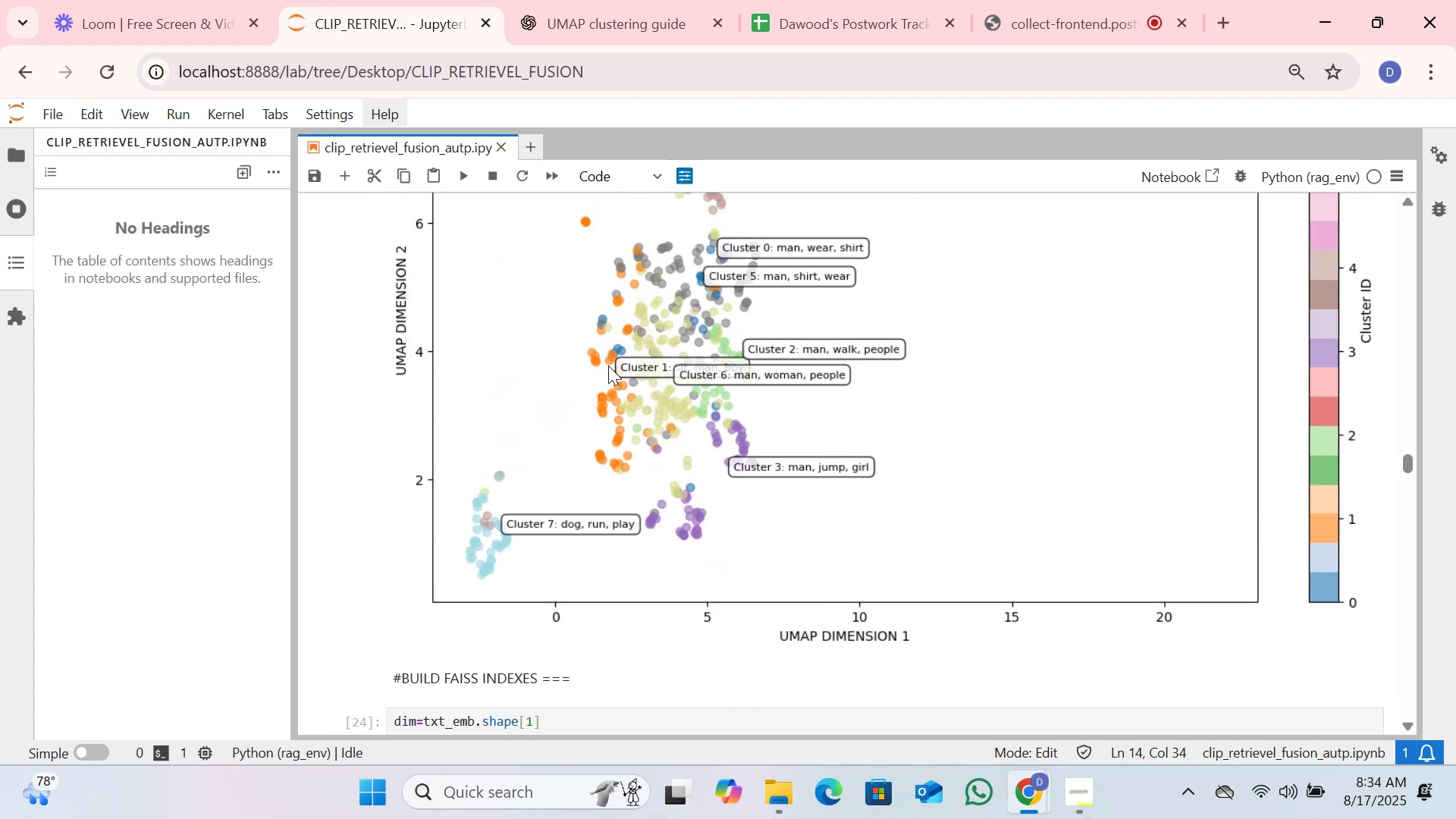 
scroll: coordinate [620, 368], scroll_direction: down, amount: 2.0
 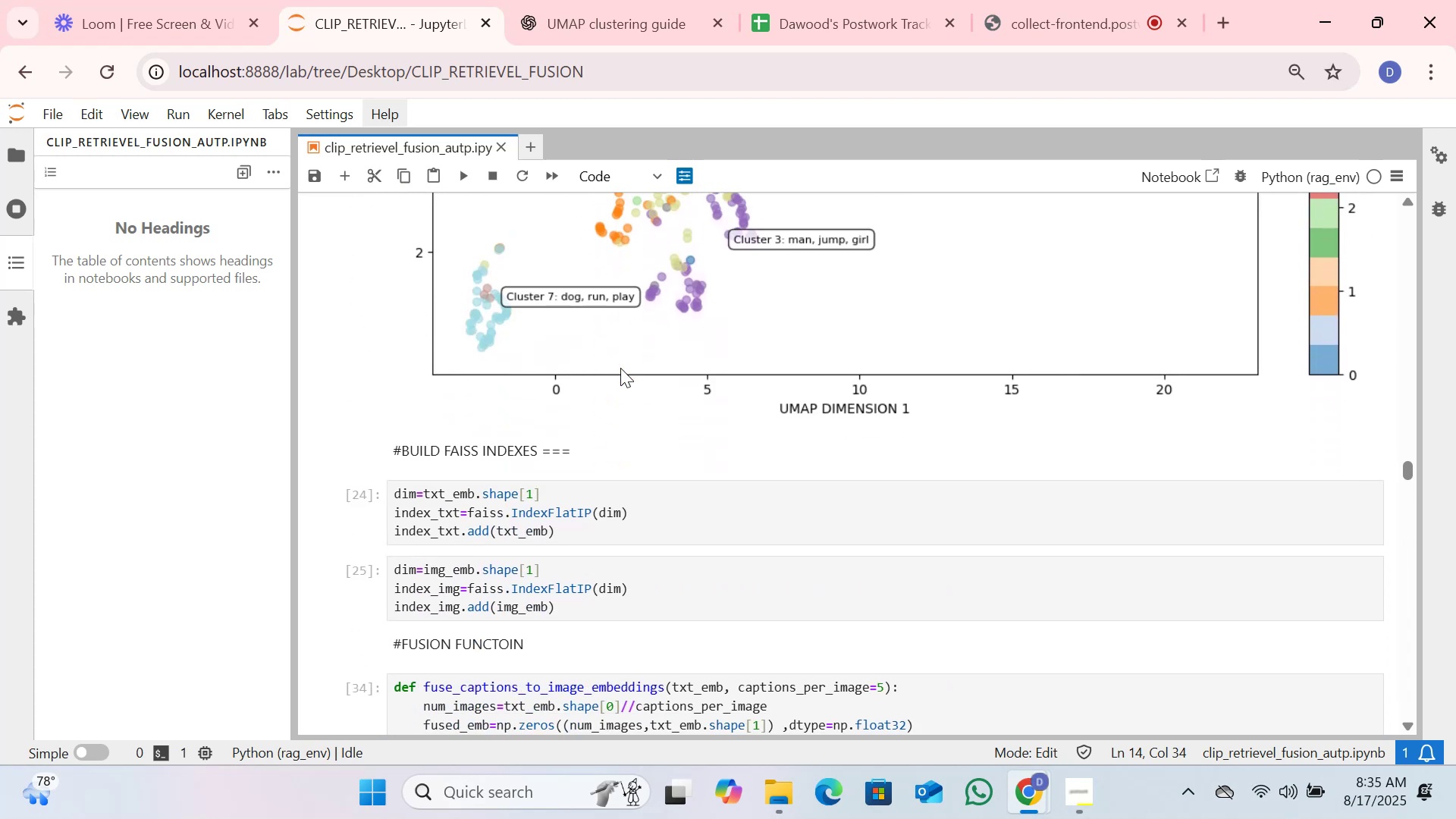 
scroll: coordinate [620, 368], scroll_direction: up, amount: 5.0
 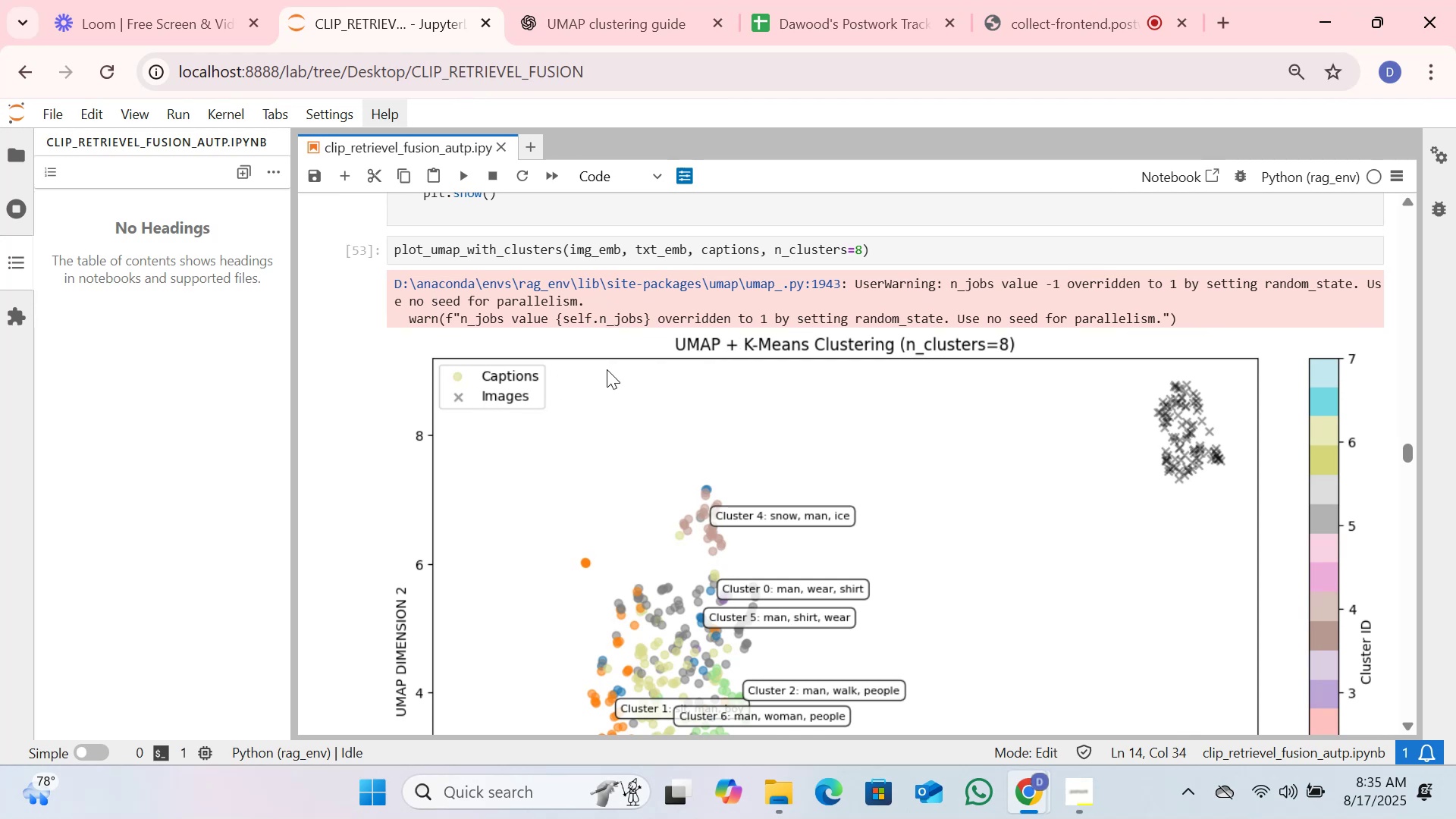 
wait(6.83)
 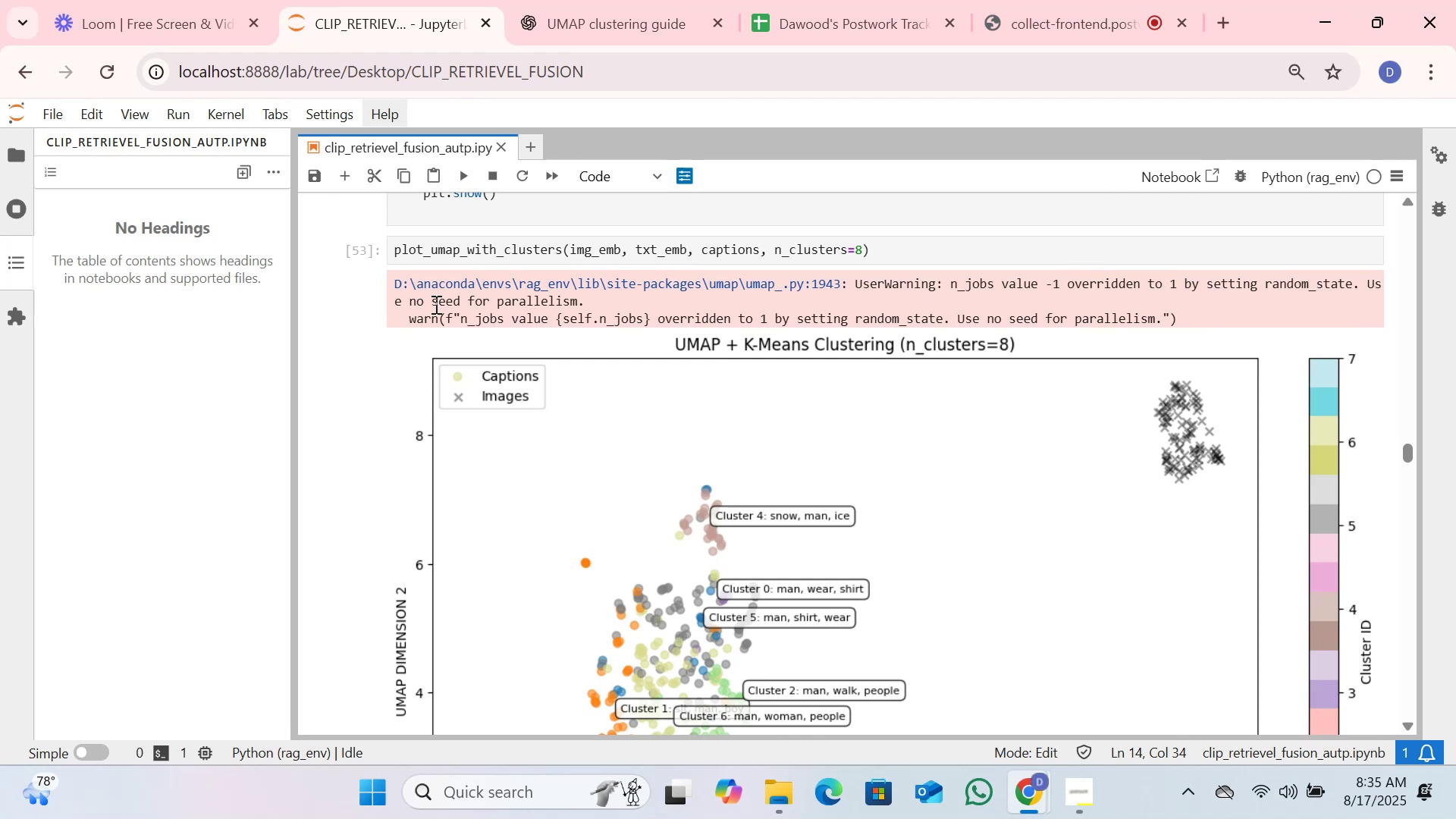 
scroll: coordinate [739, 385], scroll_direction: down, amount: 1.0
 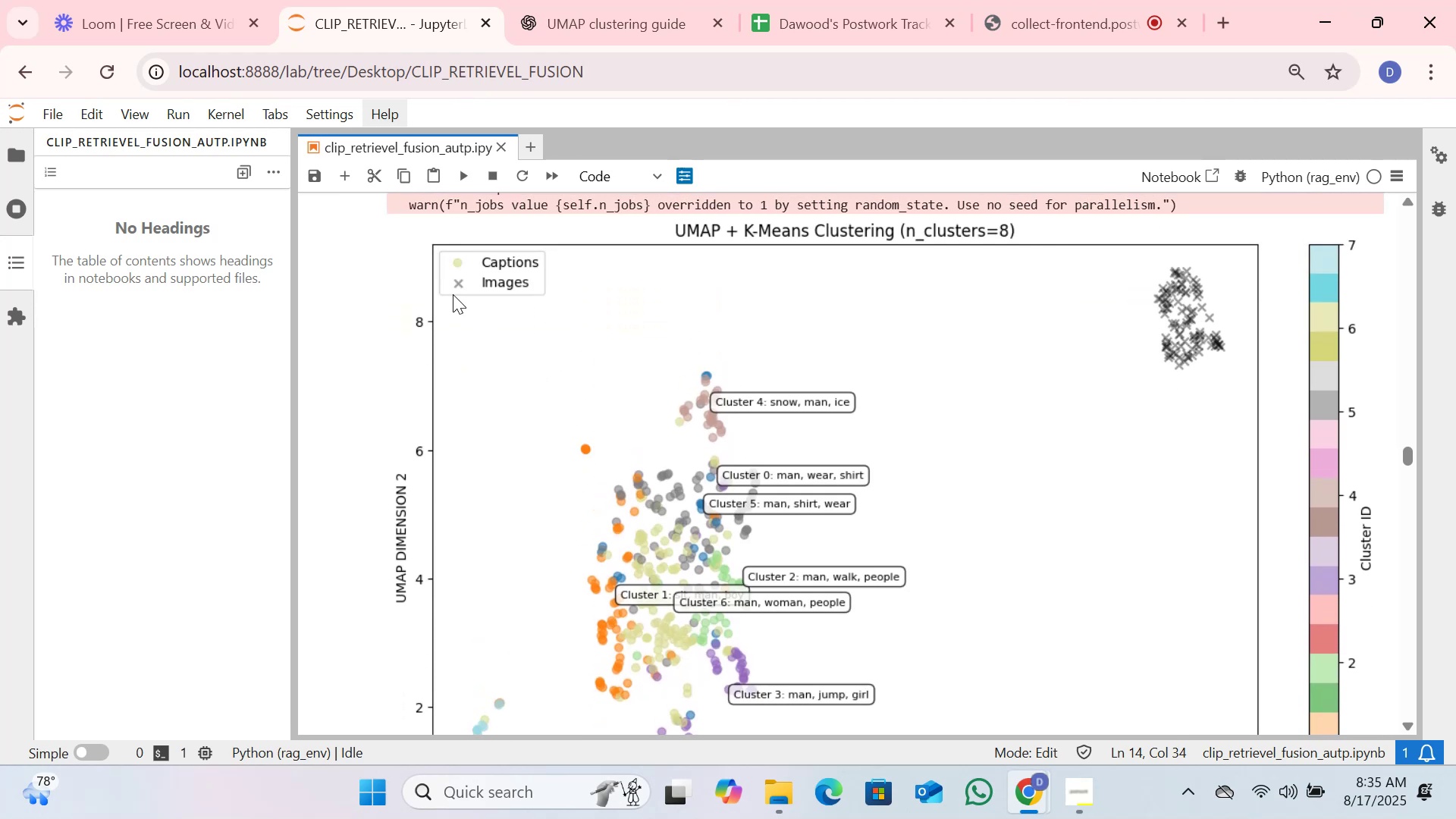 
left_click([458, 284])
 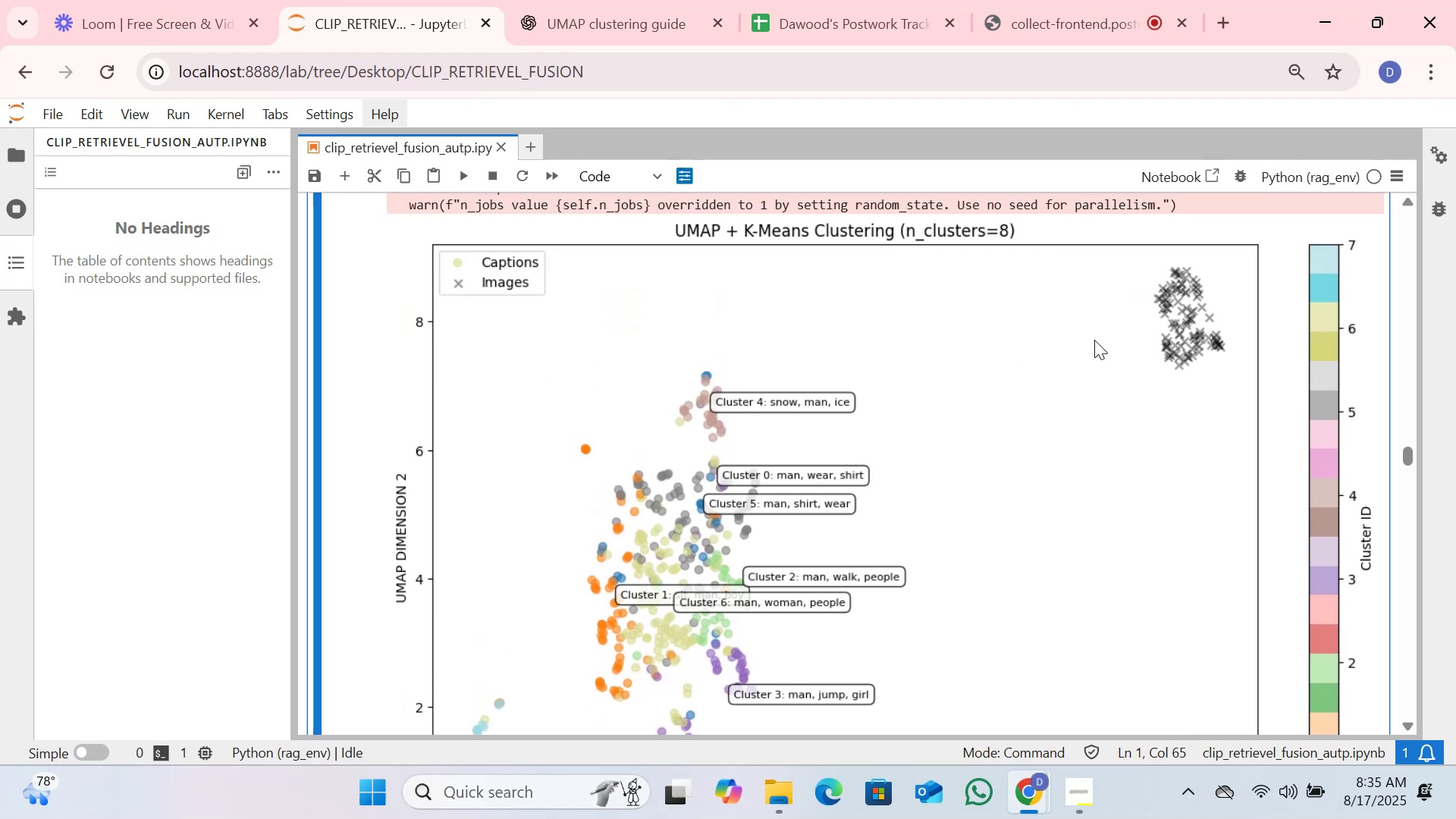 
scroll: coordinate [1094, 340], scroll_direction: down, amount: 1.0
 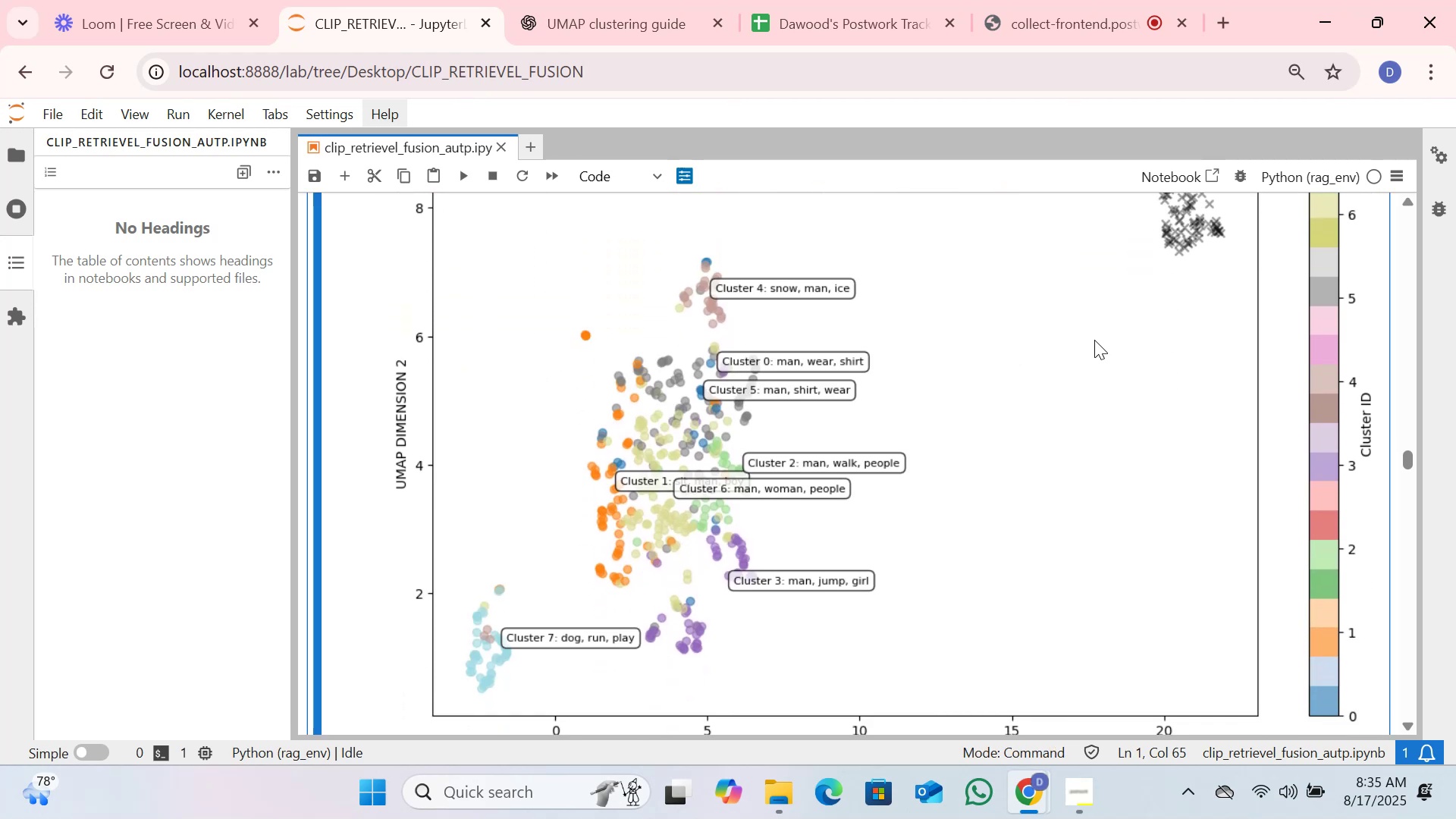 
scroll: coordinate [1094, 339], scroll_direction: up, amount: 2.0
 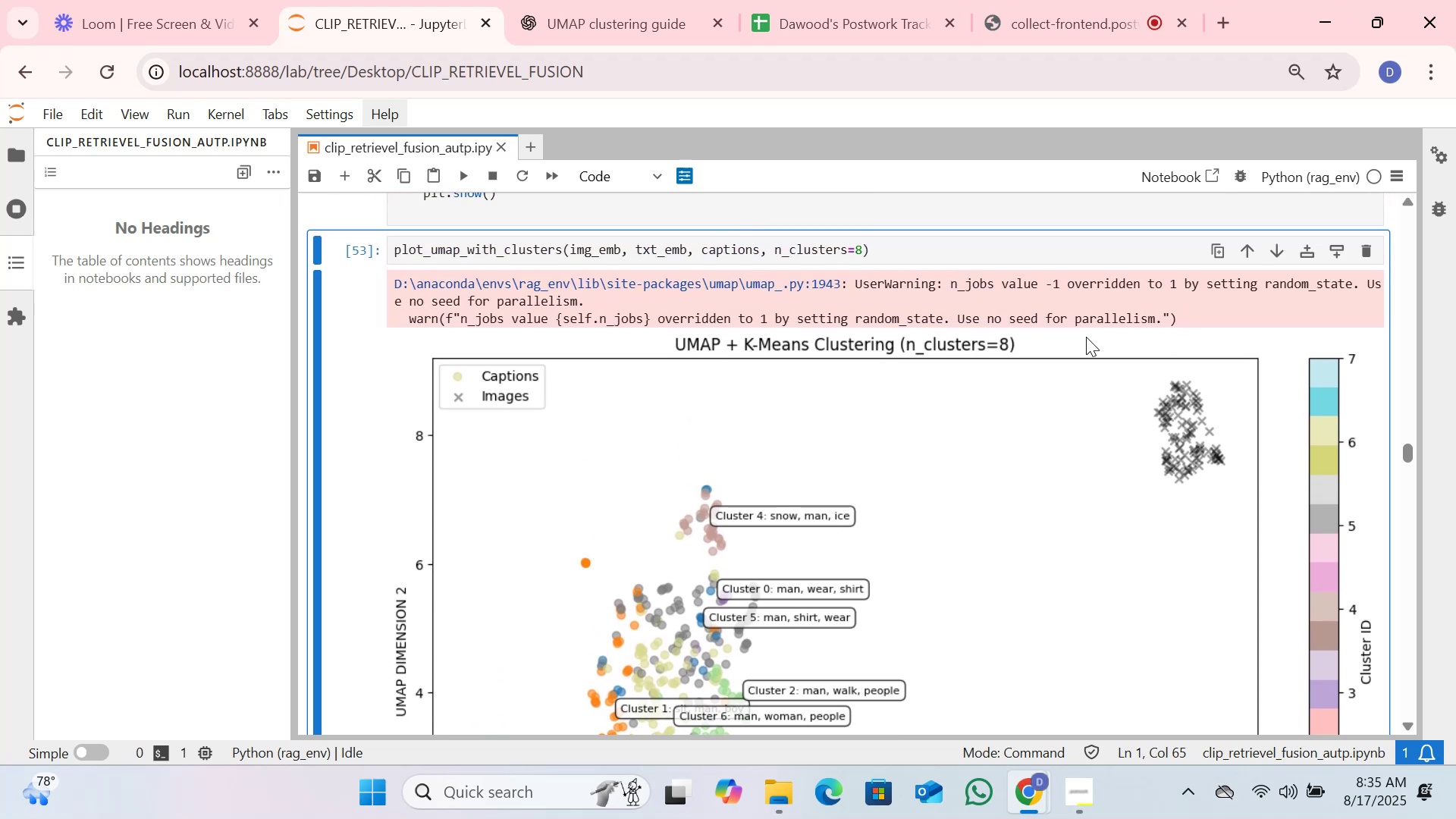 
scroll: coordinate [1086, 337], scroll_direction: down, amount: 1.0
 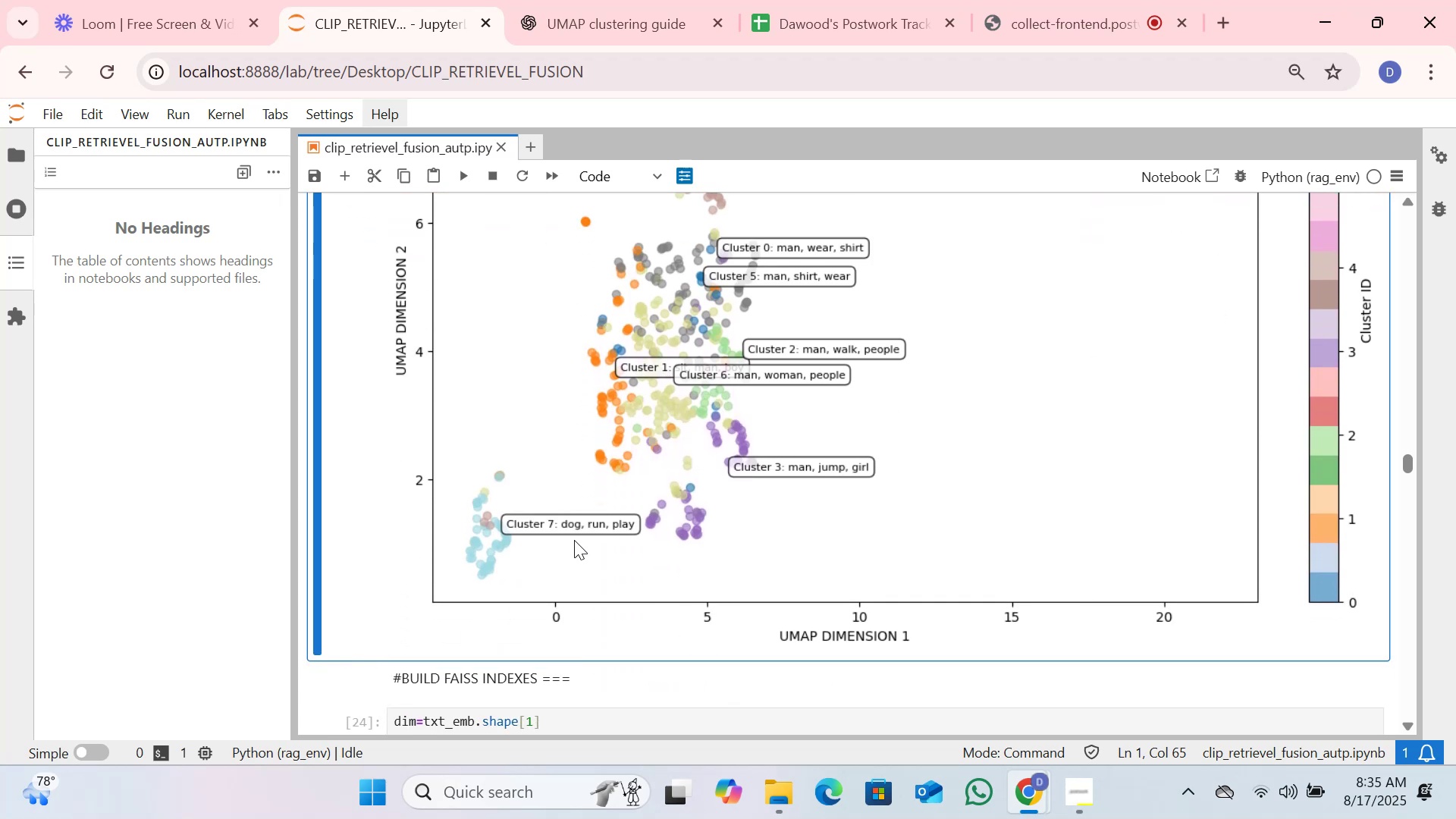 
left_click([563, 534])
 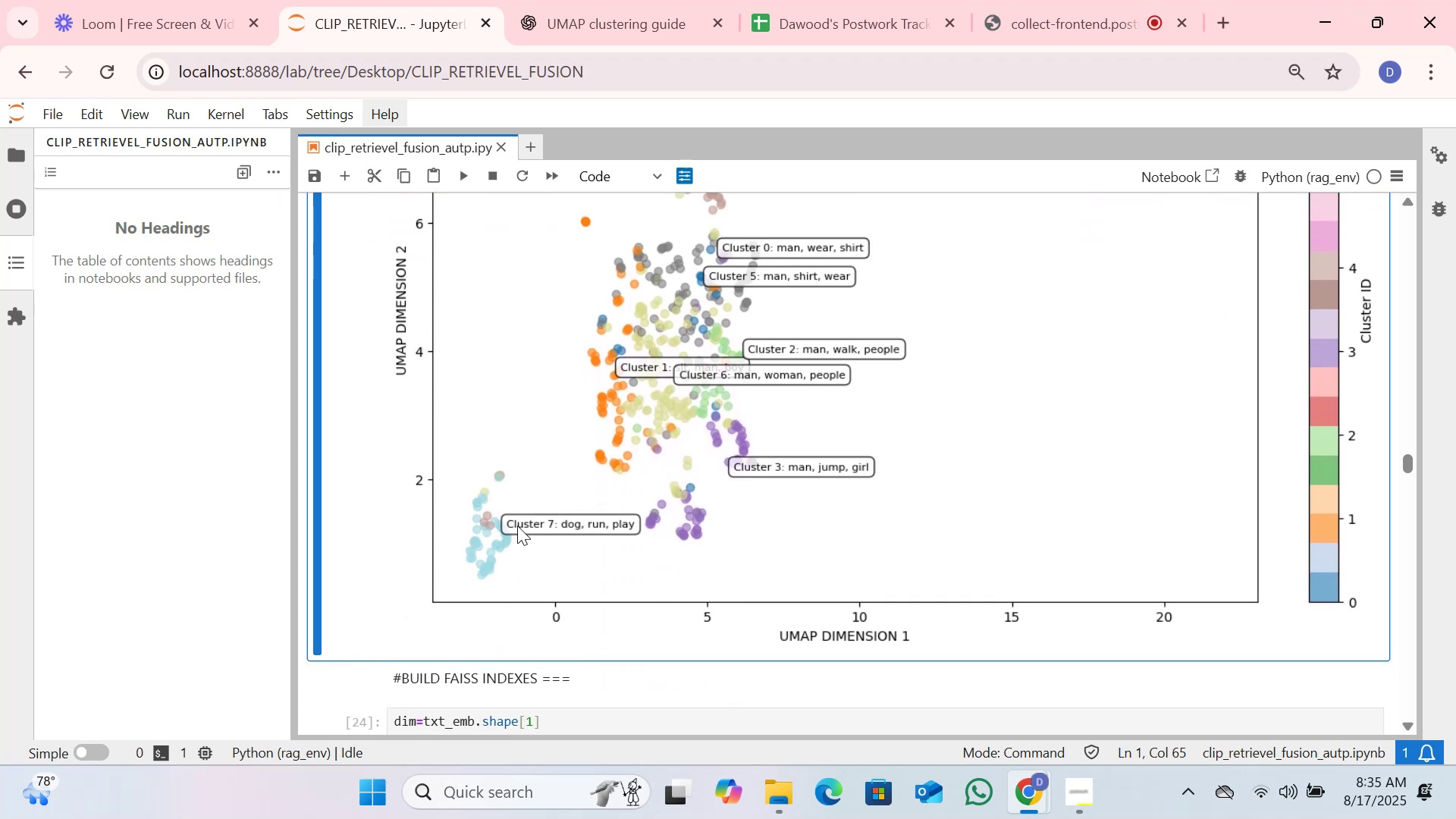 
left_click_drag(start_coordinate=[517, 525], to_coordinate=[588, 526])
 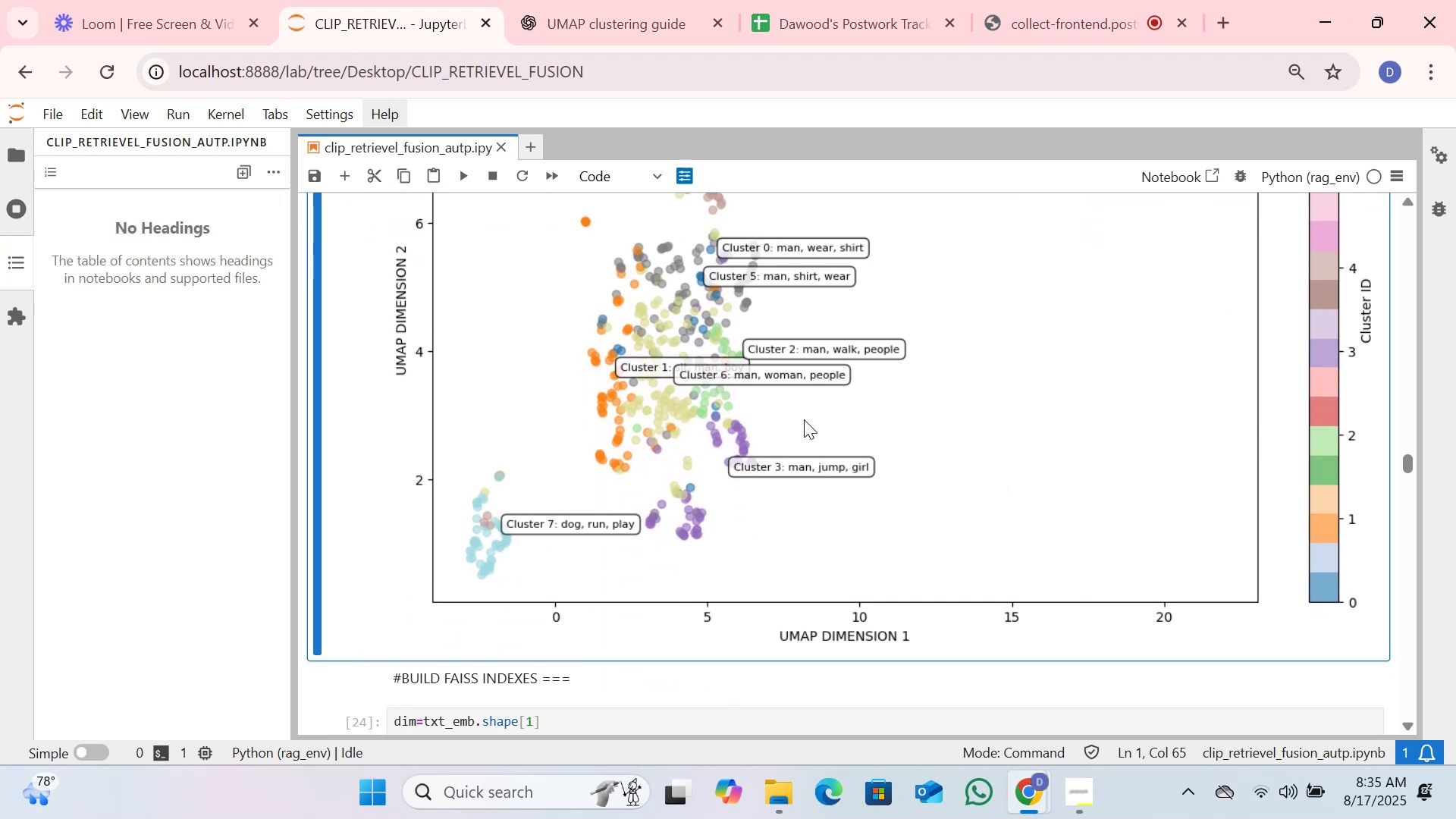 
scroll: coordinate [786, 418], scroll_direction: up, amount: 5.0
 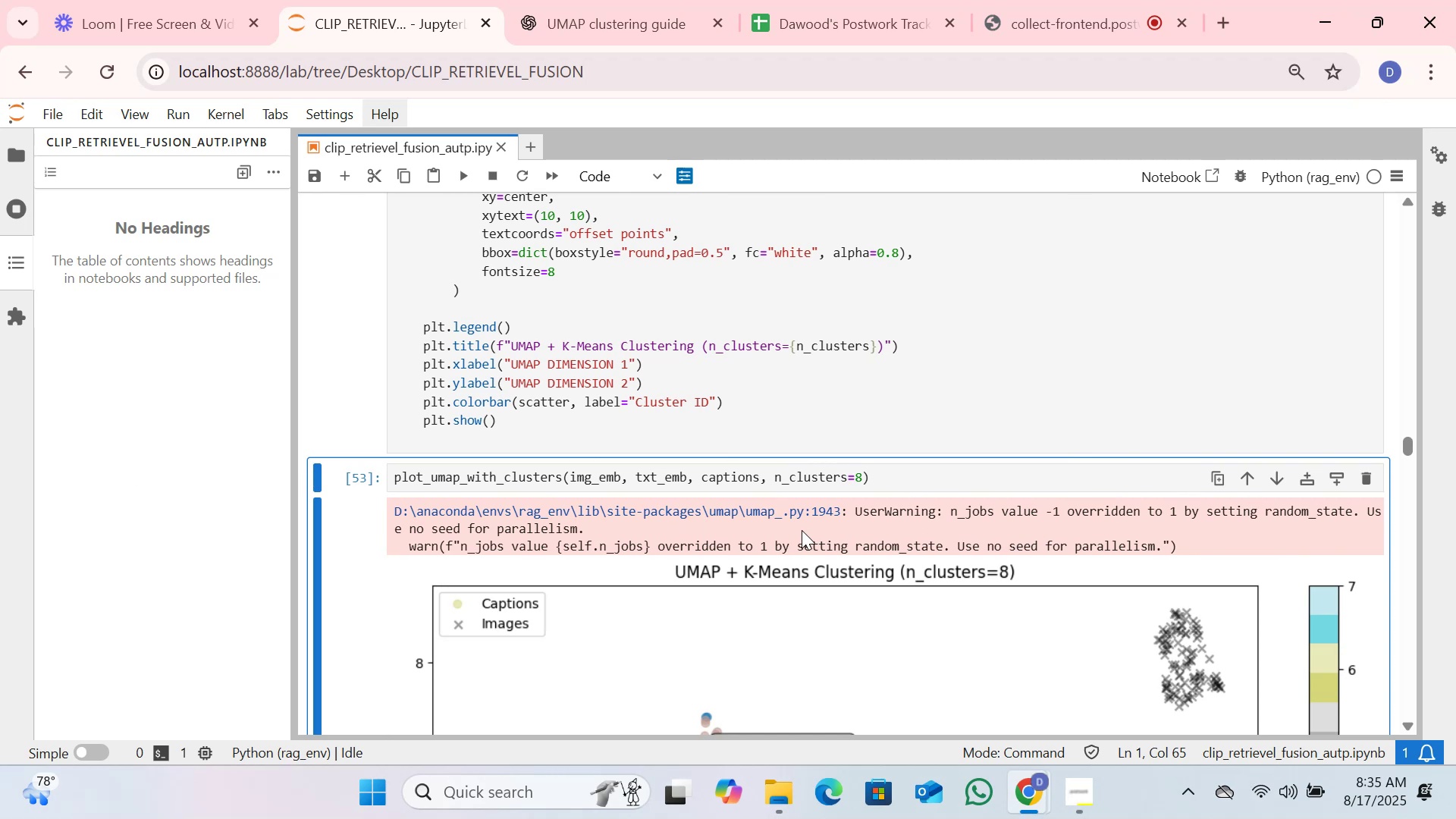 
wait(5.22)
 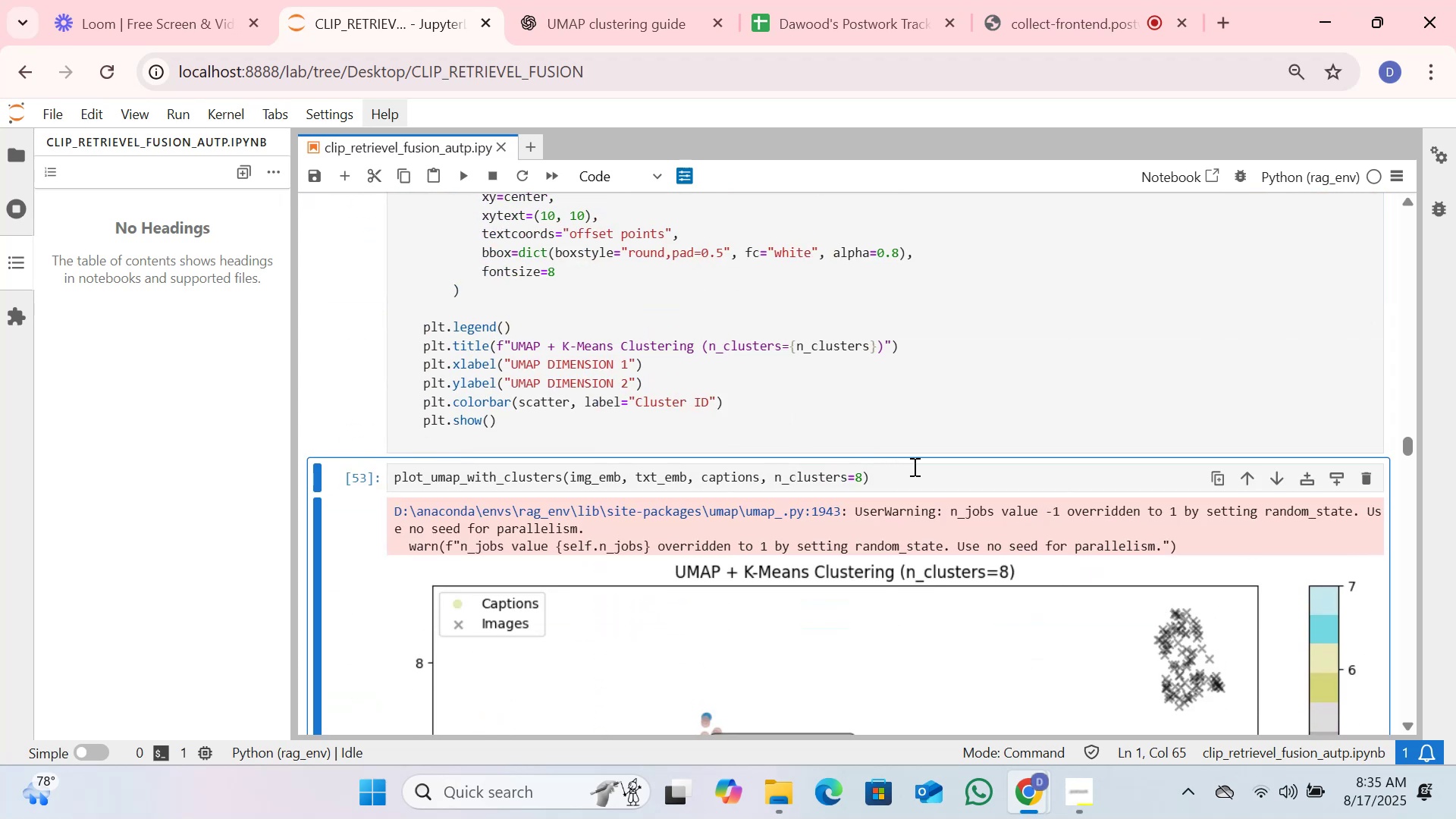 
scroll: coordinate [964, 521], scroll_direction: down, amount: 1.0
 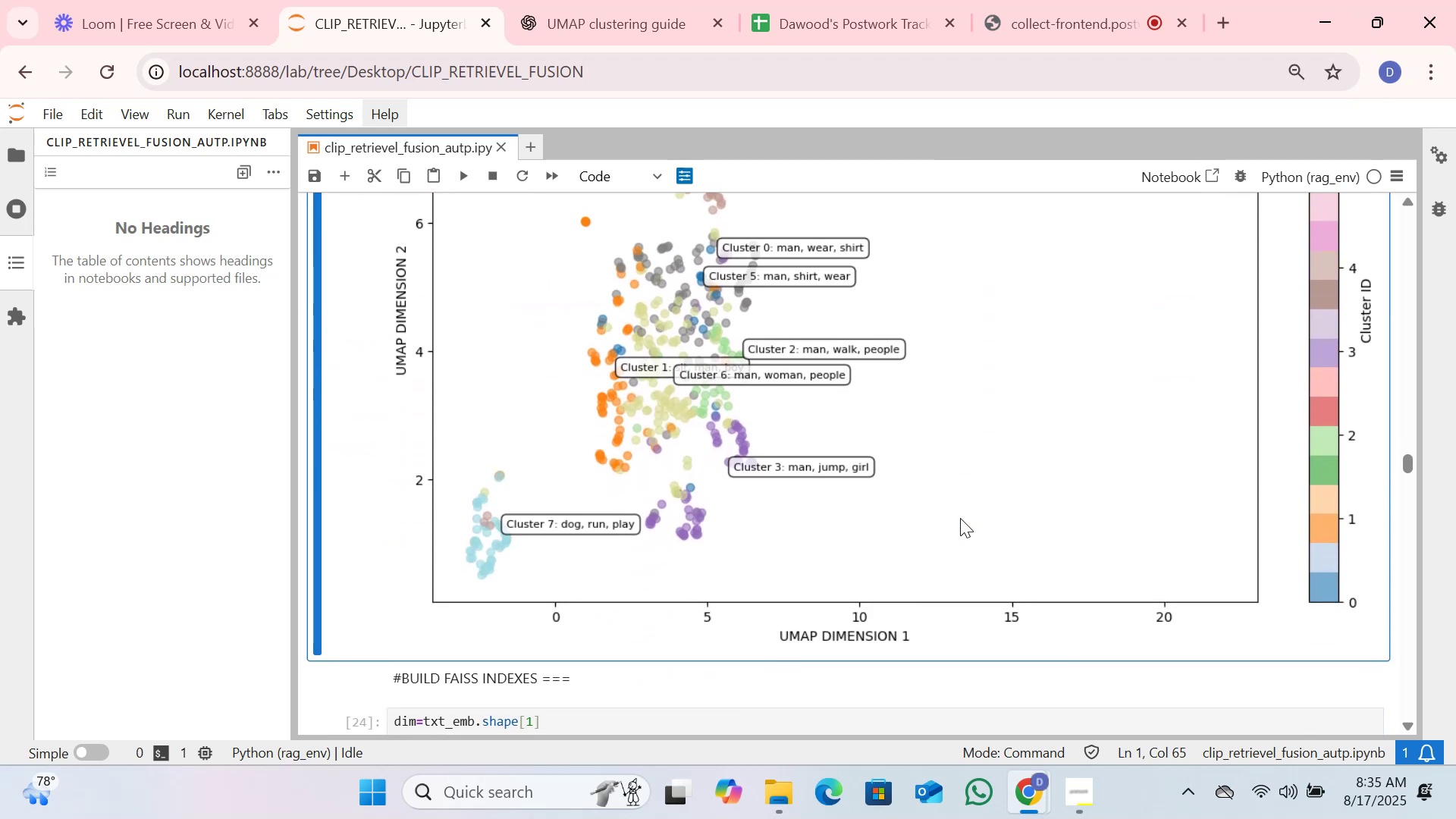 
scroll: coordinate [957, 516], scroll_direction: up, amount: 1.0
 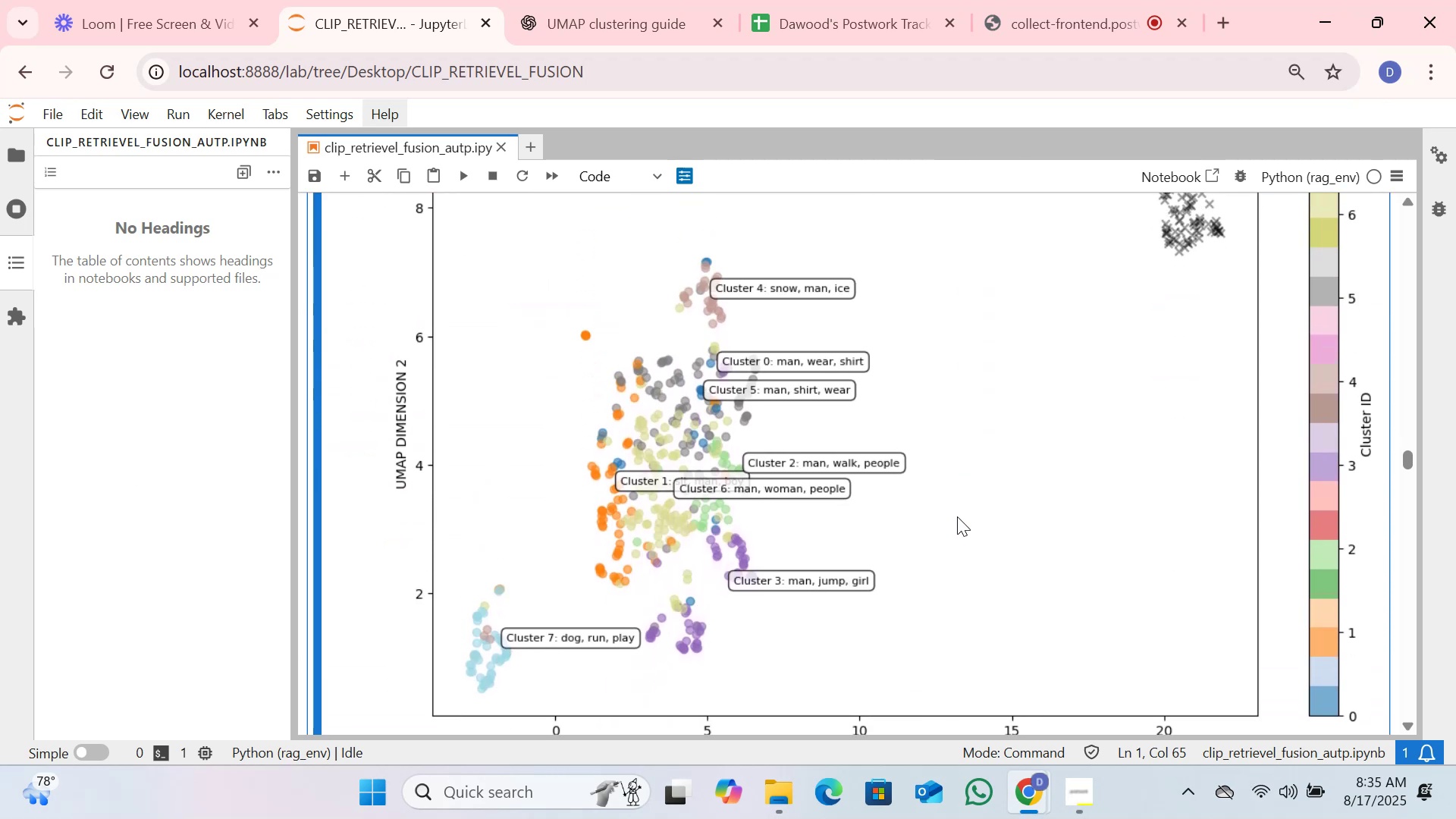 
scroll: coordinate [957, 516], scroll_direction: down, amount: 5.0
 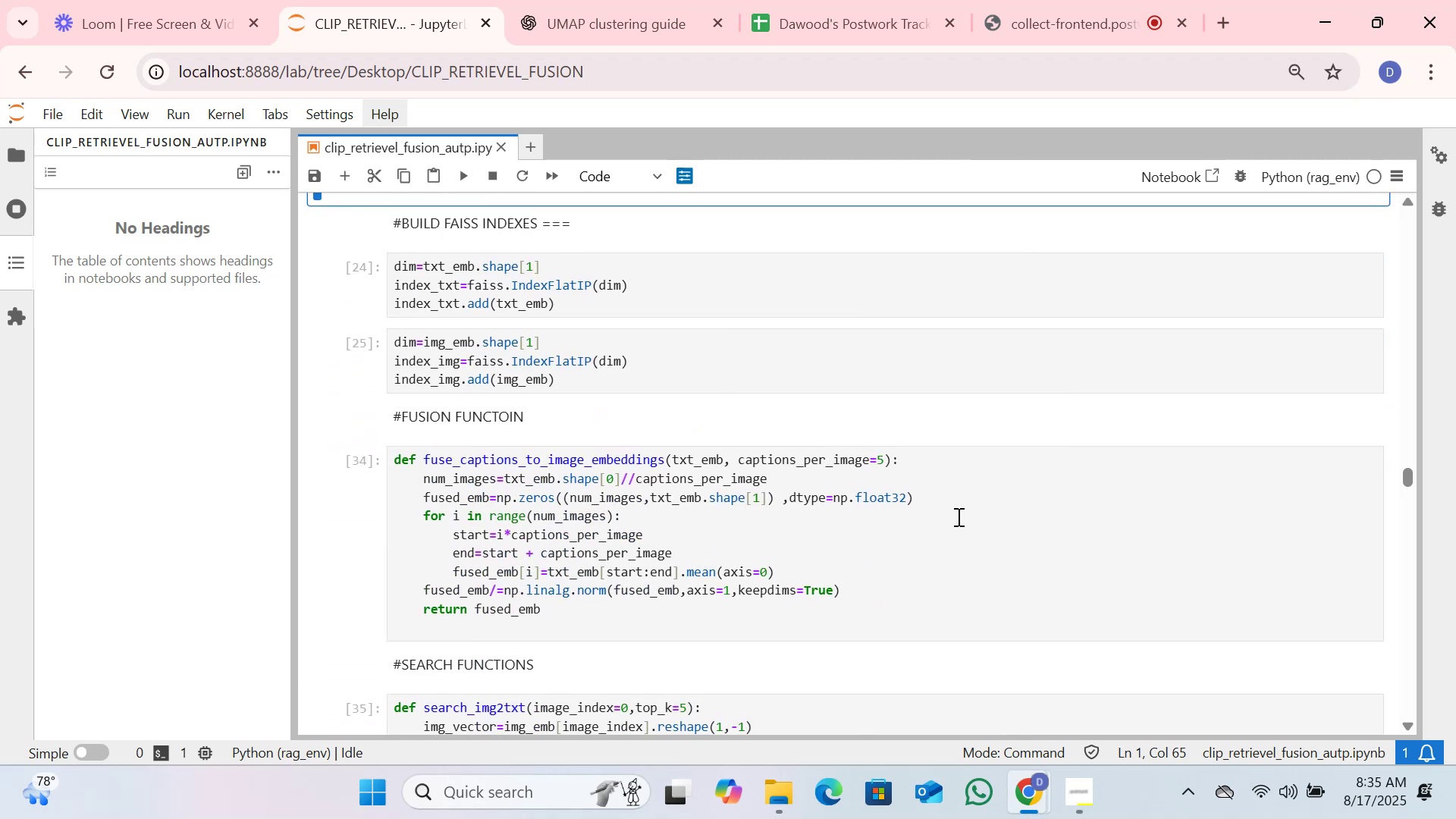 
scroll: coordinate [943, 504], scroll_direction: up, amount: 3.0
 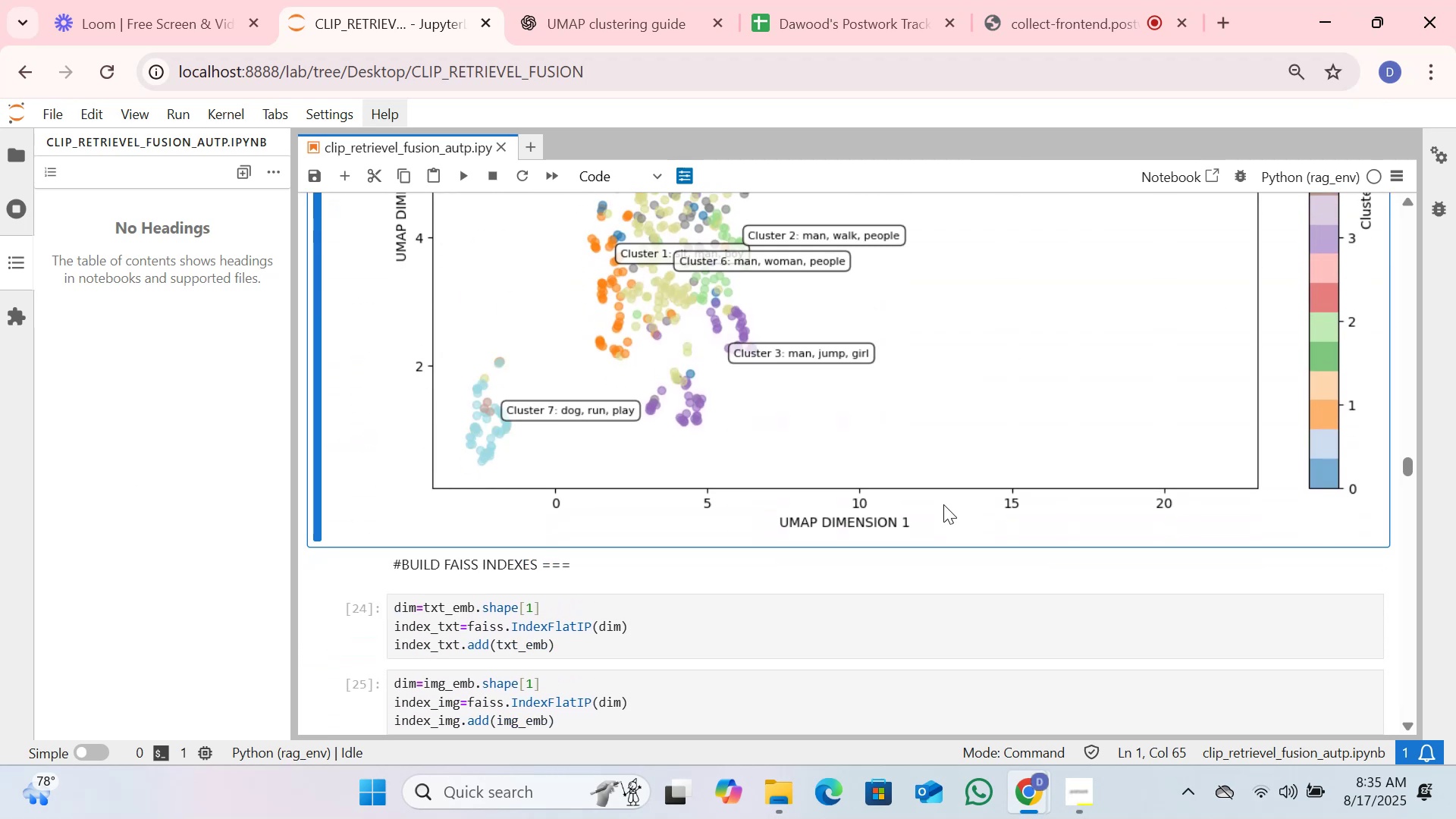 
scroll: coordinate [943, 504], scroll_direction: down, amount: 1.0
 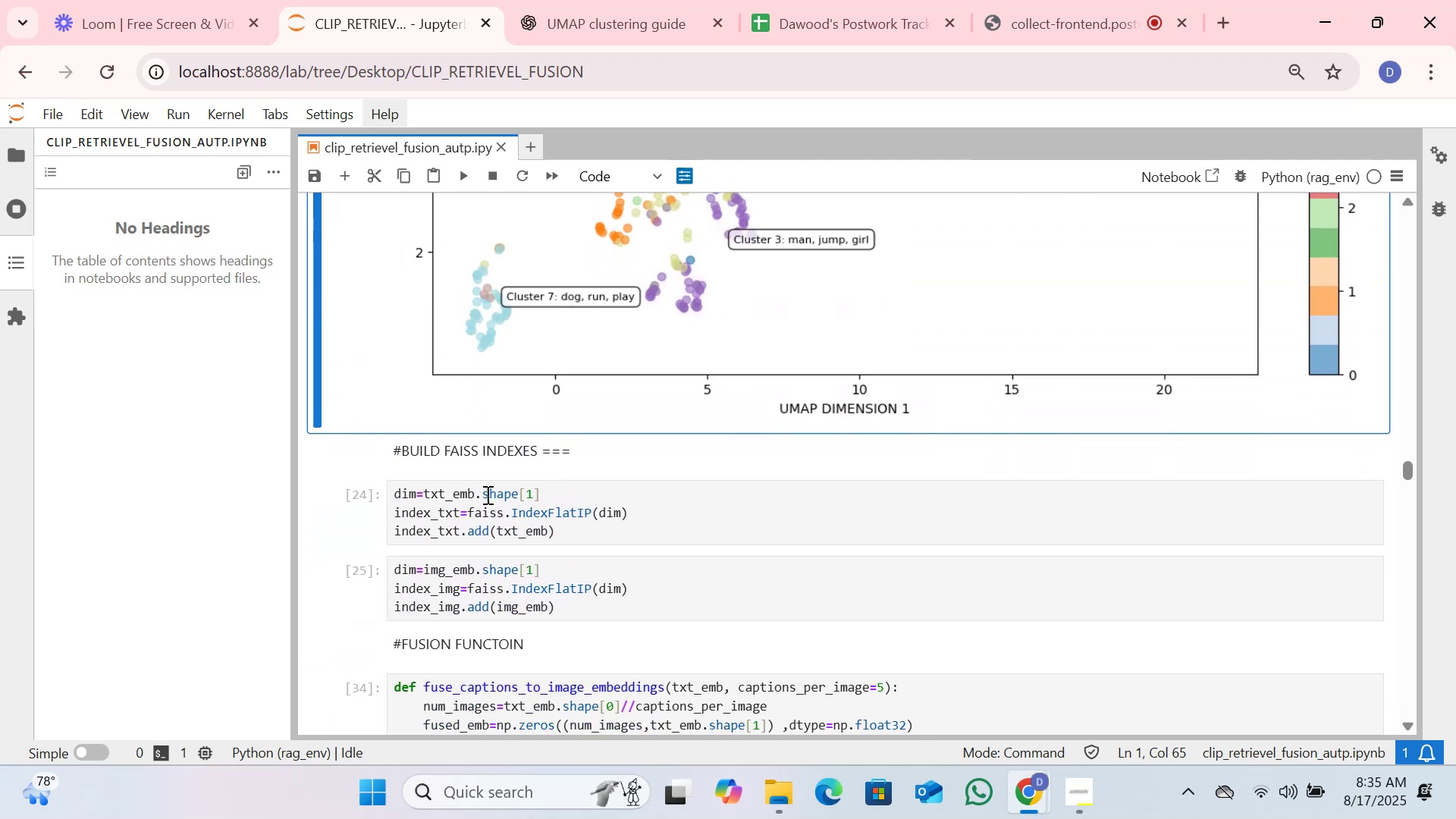 
left_click([469, 498])
 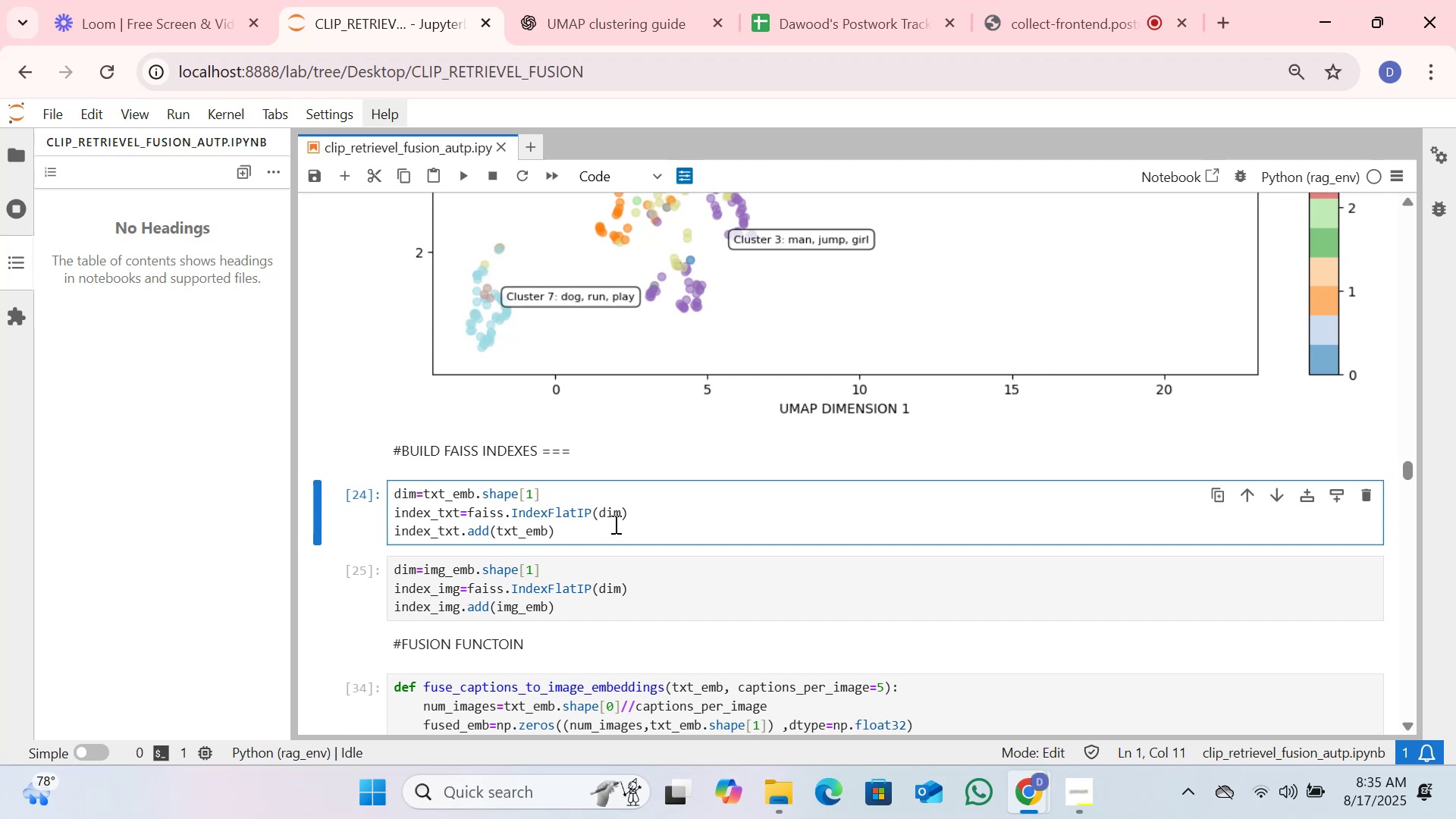 
scroll: coordinate [613, 517], scroll_direction: down, amount: 3.0
 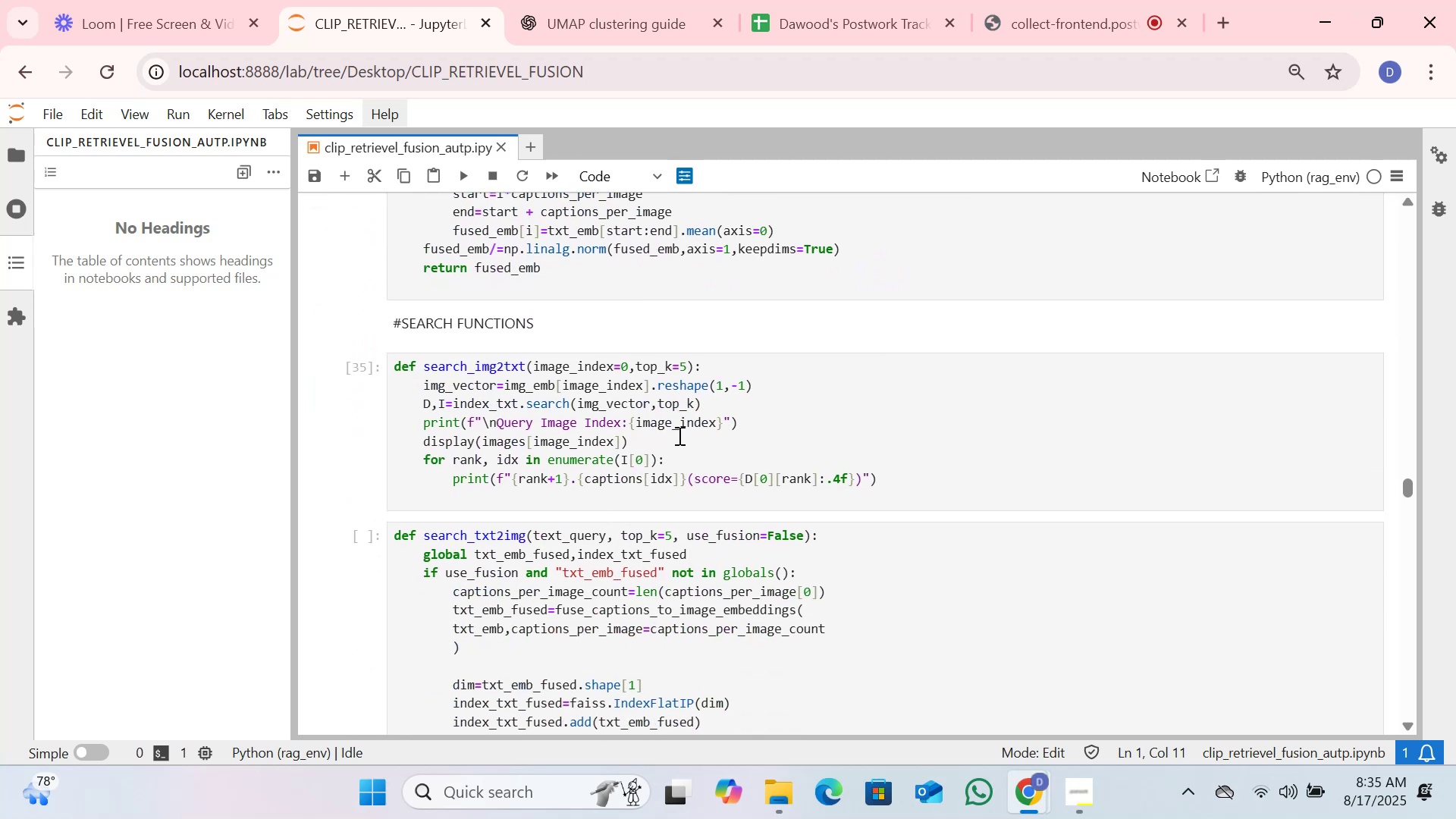 
left_click([708, 425])
 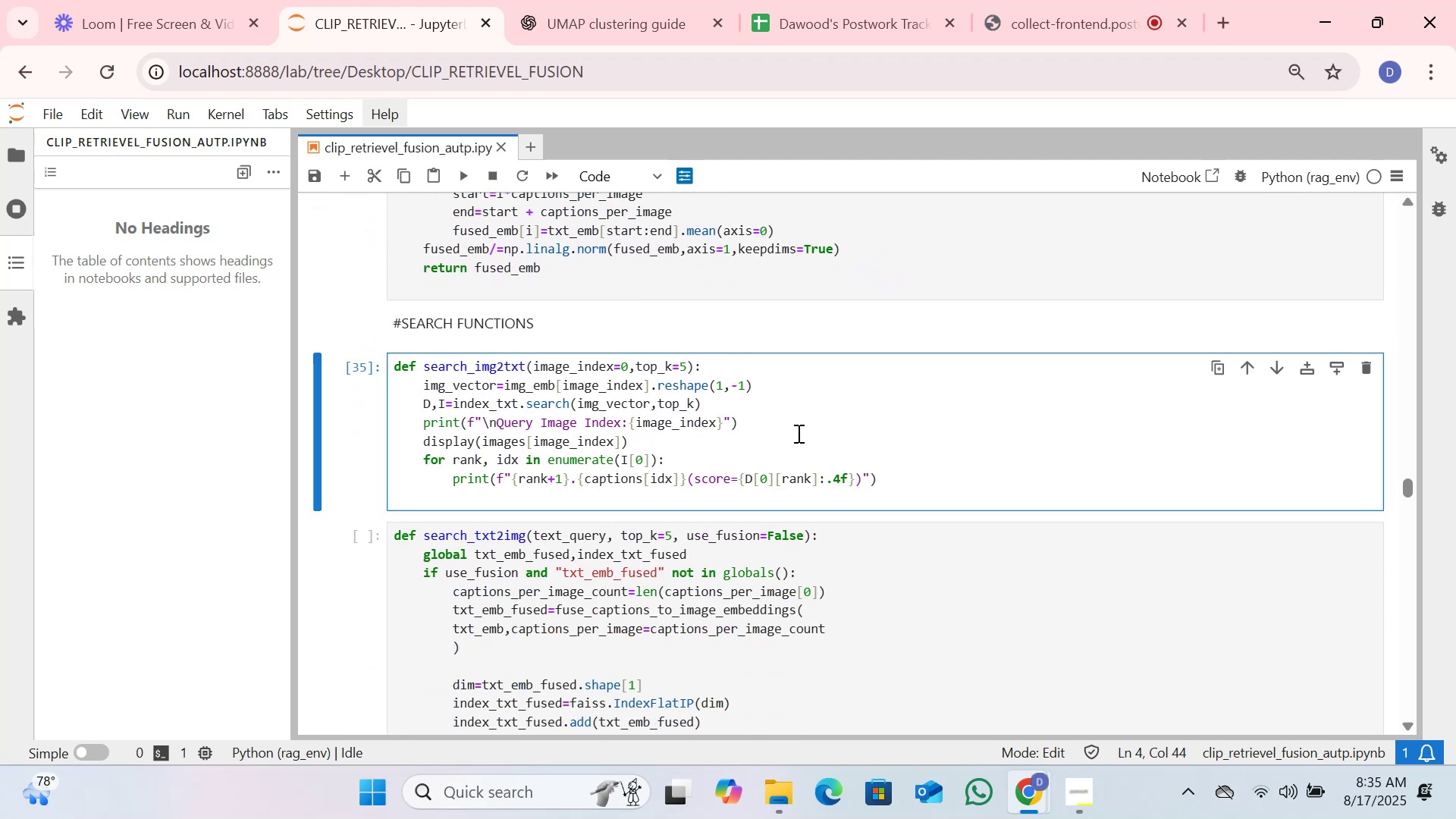 
left_click([797, 433])
 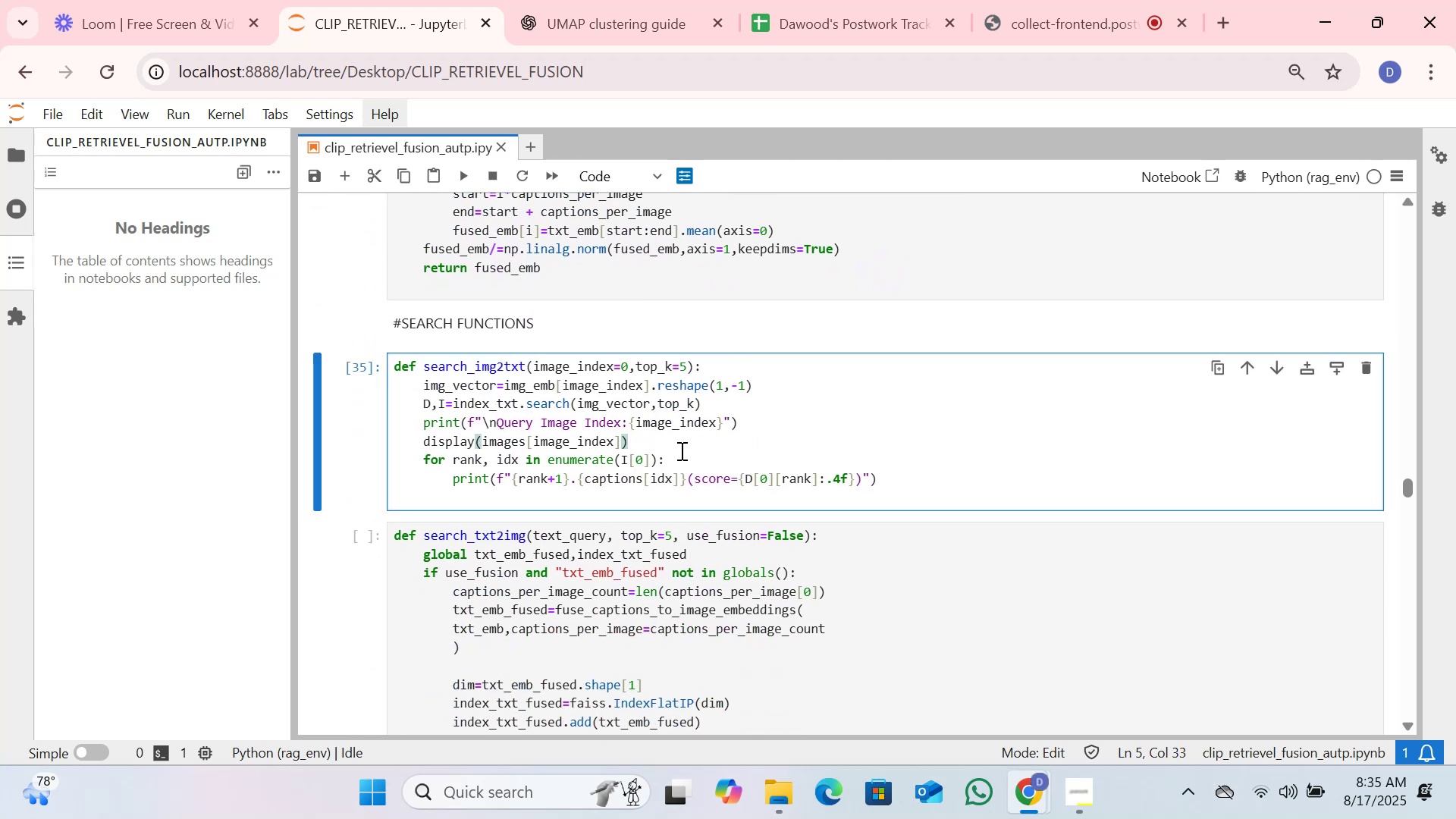 
scroll: coordinate [665, 490], scroll_direction: down, amount: 1.0
 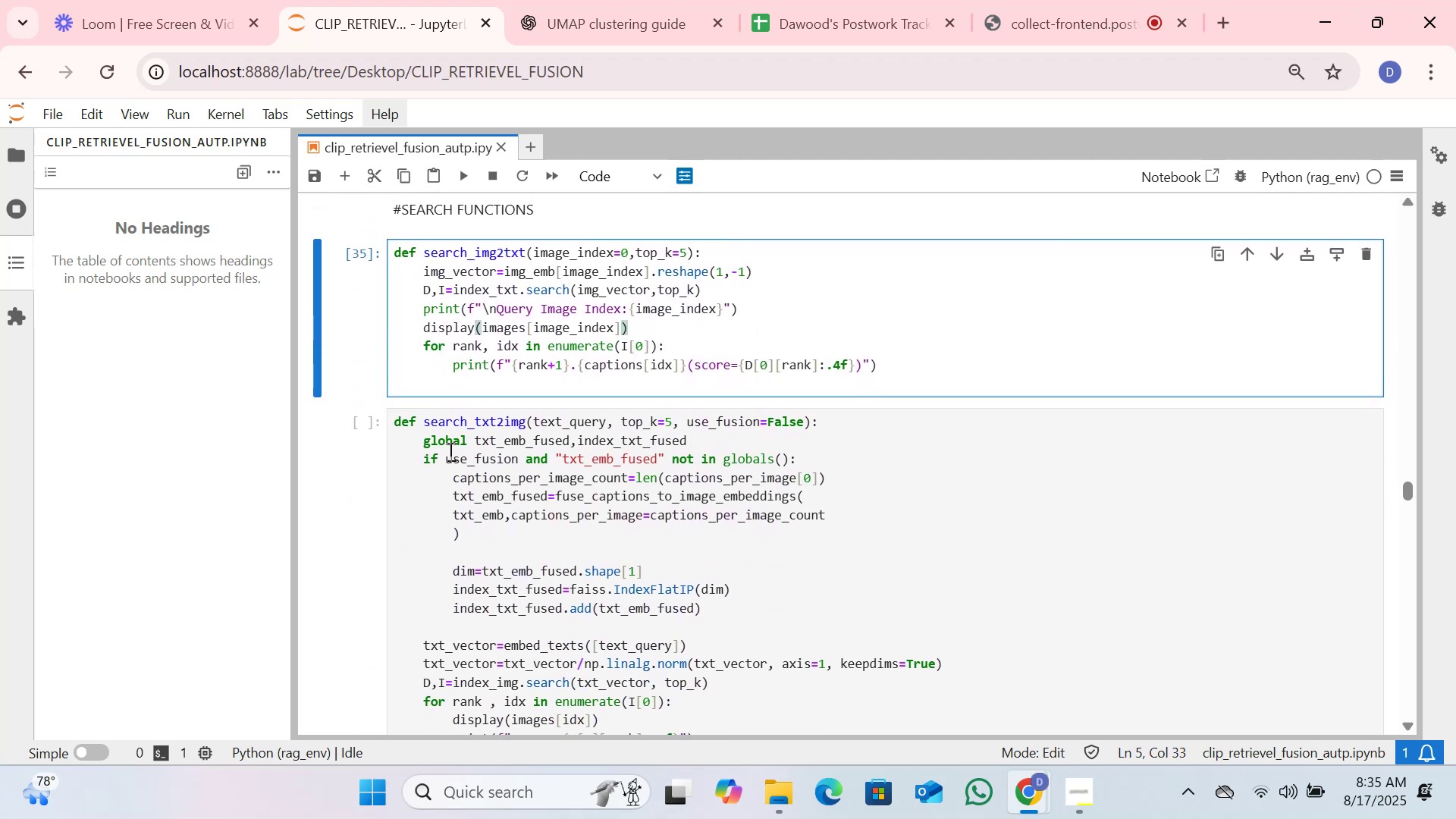 
left_click_drag(start_coordinate=[394, 425], to_coordinate=[399, 425])
 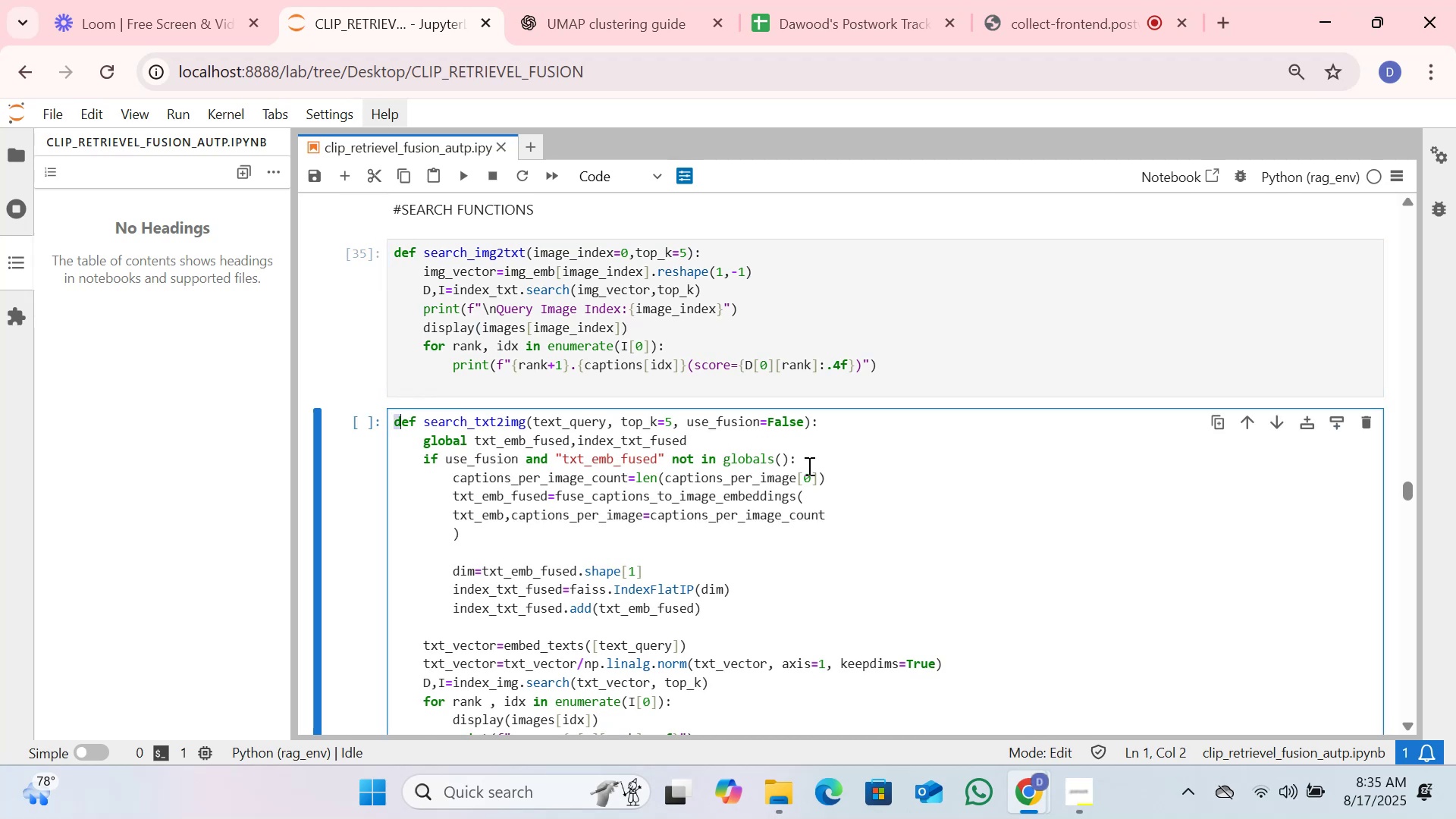 
left_click([852, 429])
 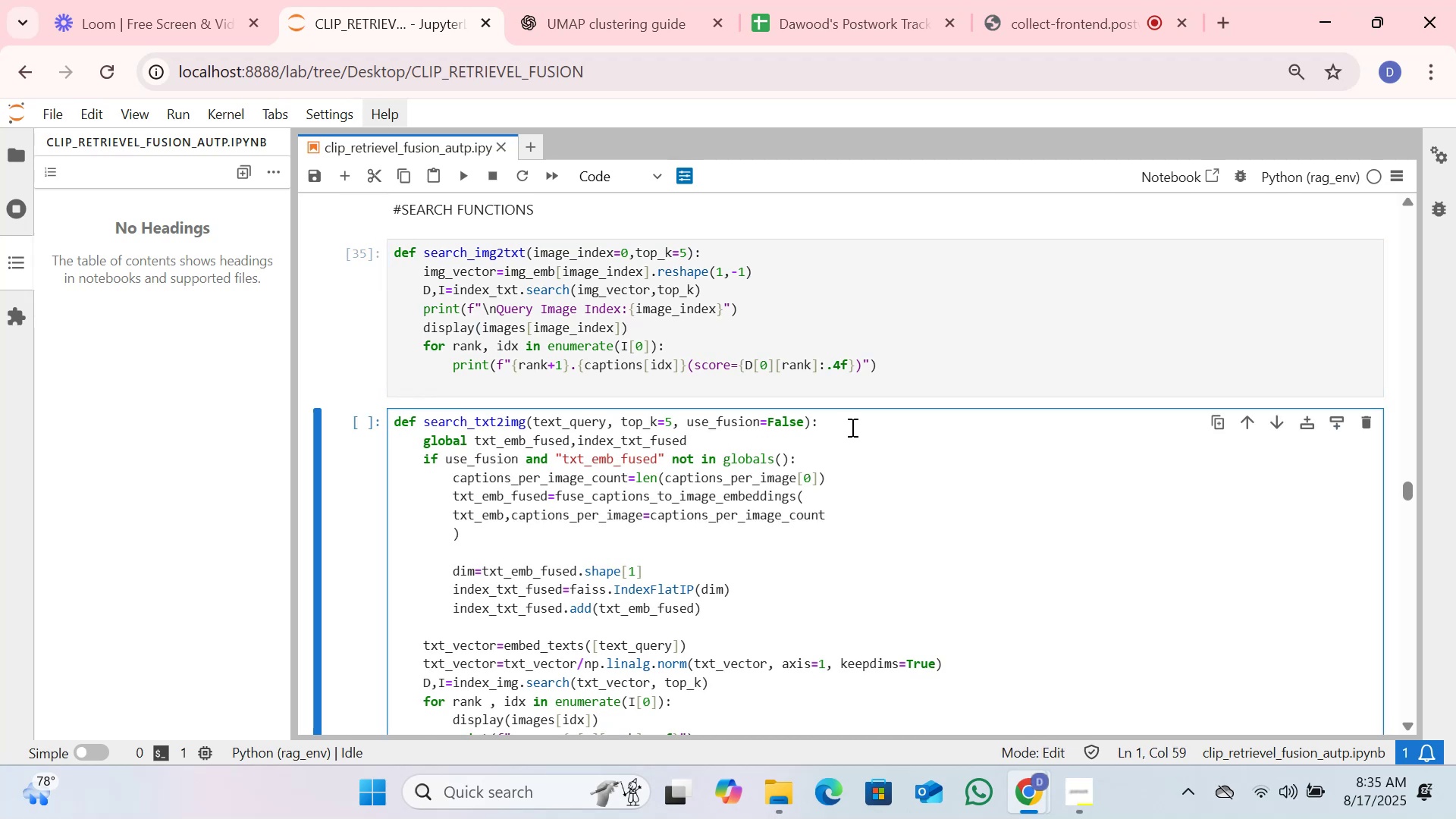 
key(Space)
 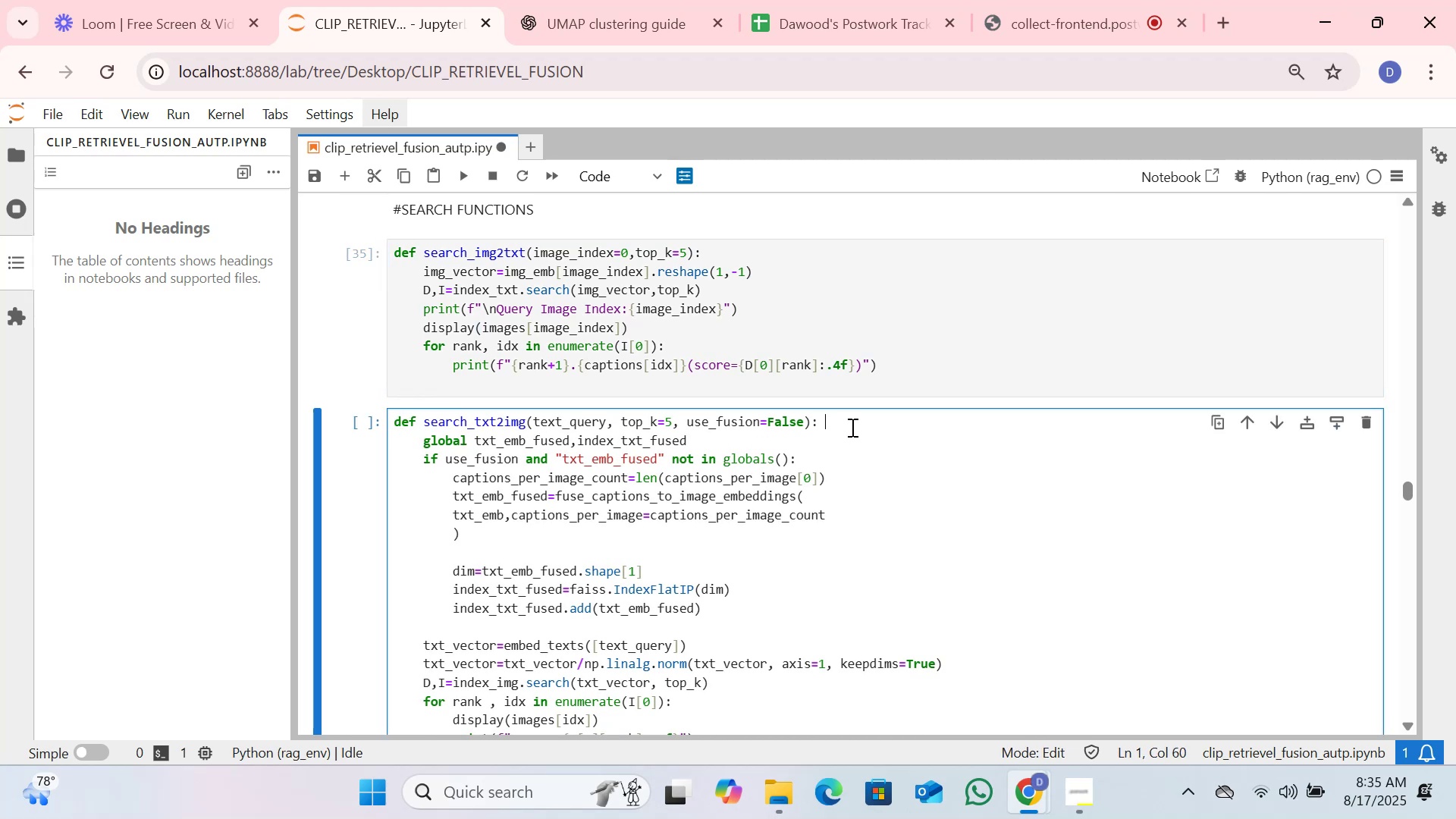 
key(Space)
 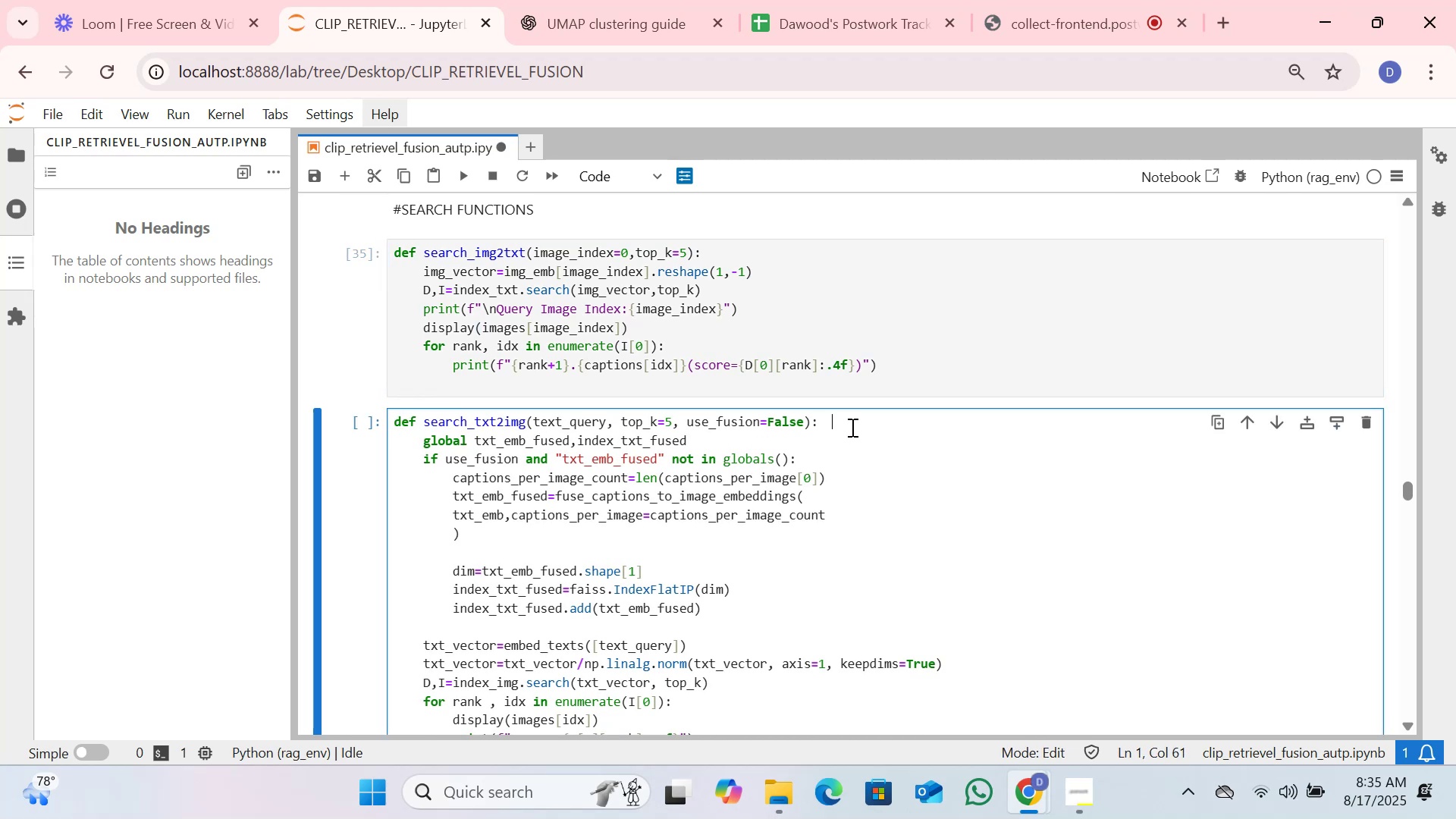 
key(Space)
 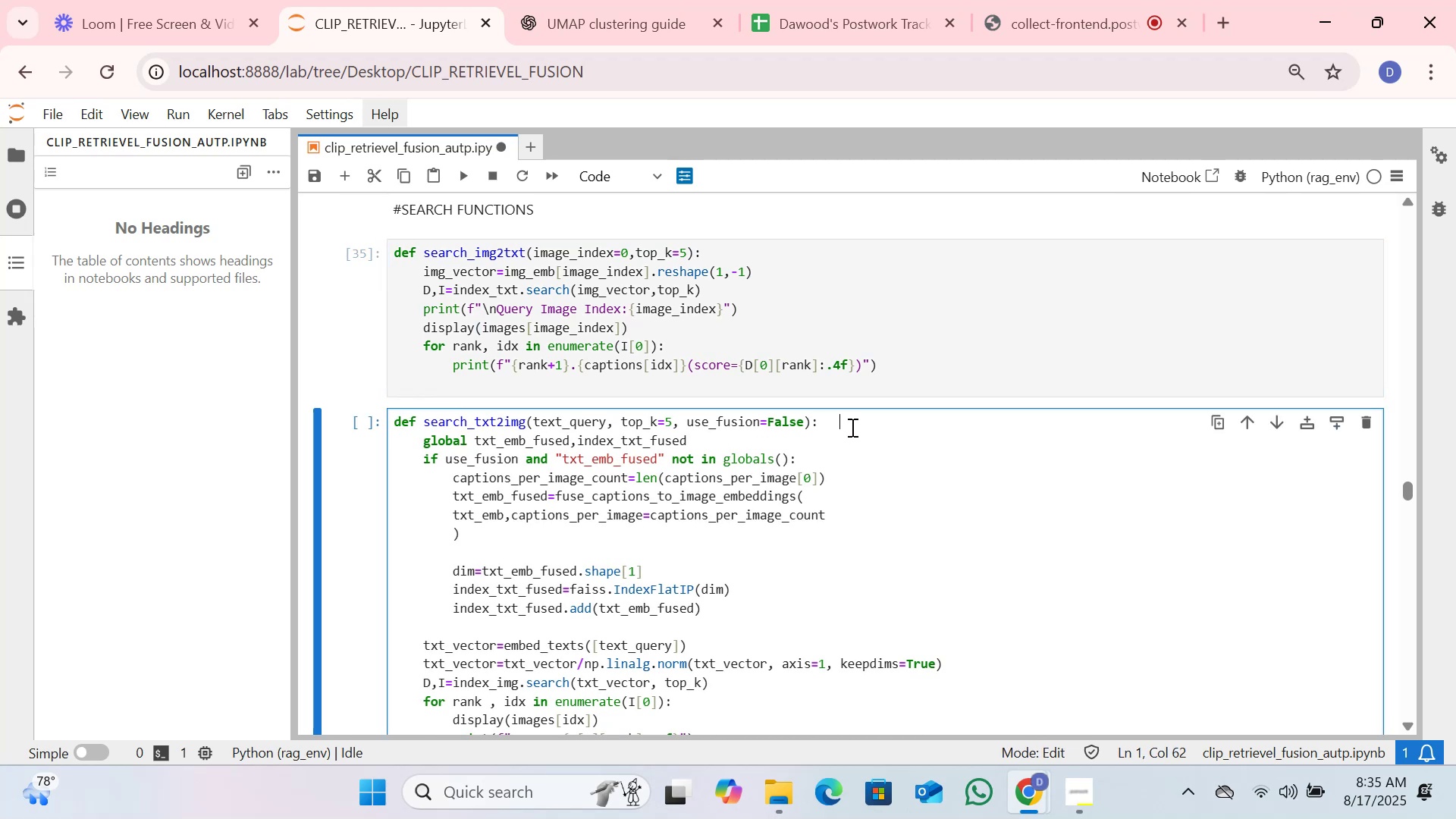 
key(Space)
 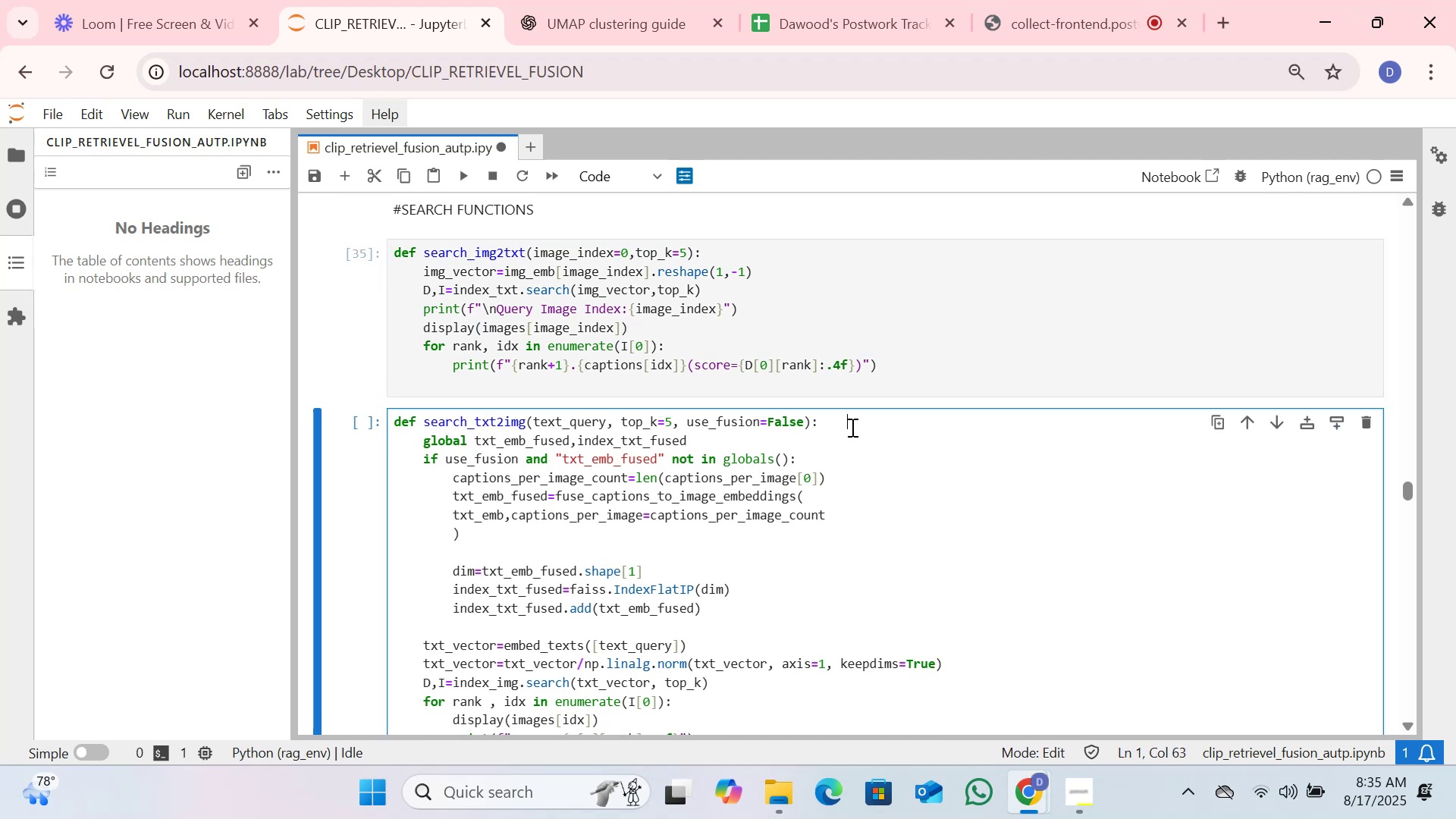 
key(Space)
 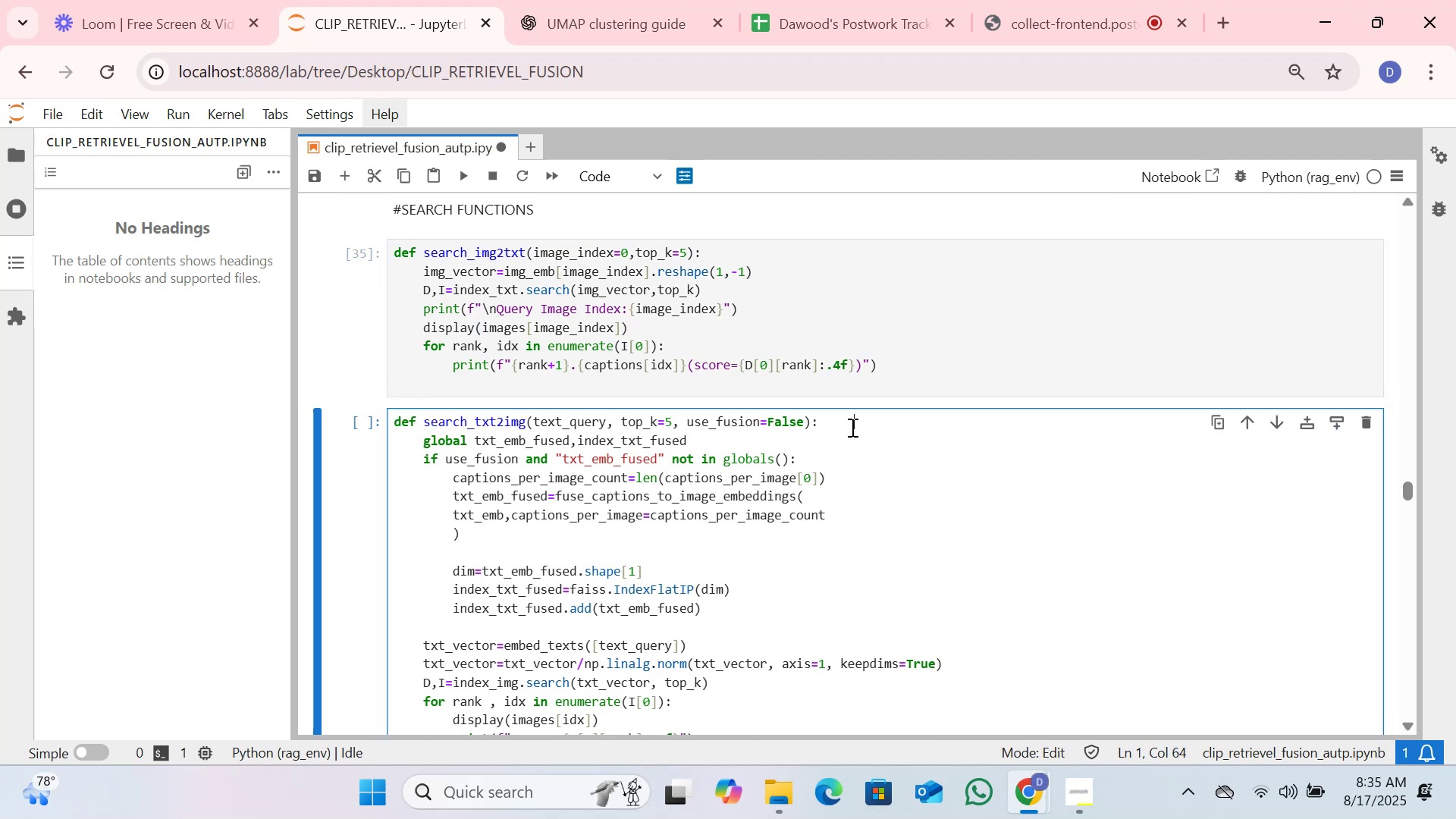 
key(Shift+2)
 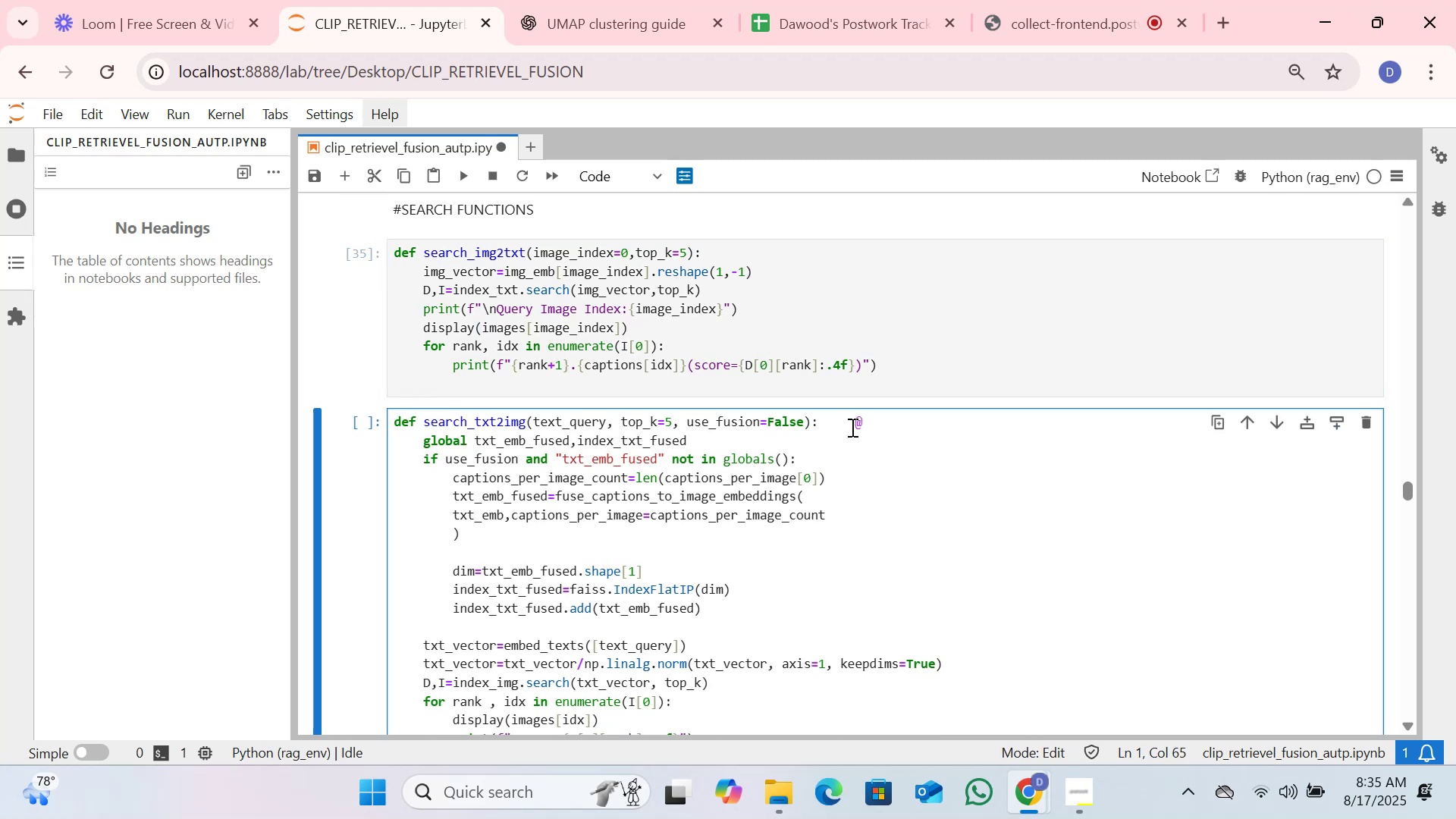 
key(Backspace)
 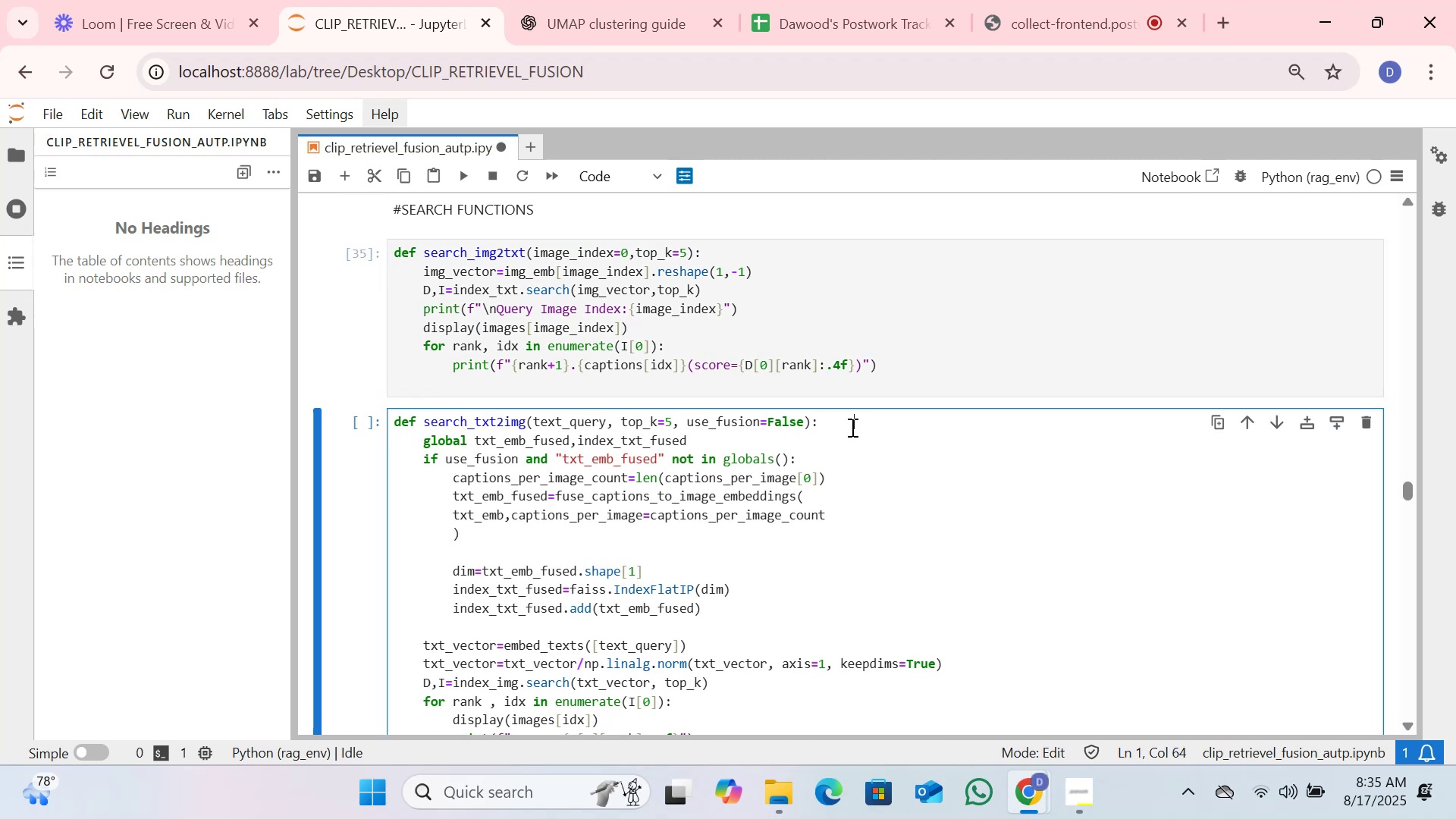 
key(Shift+3)
 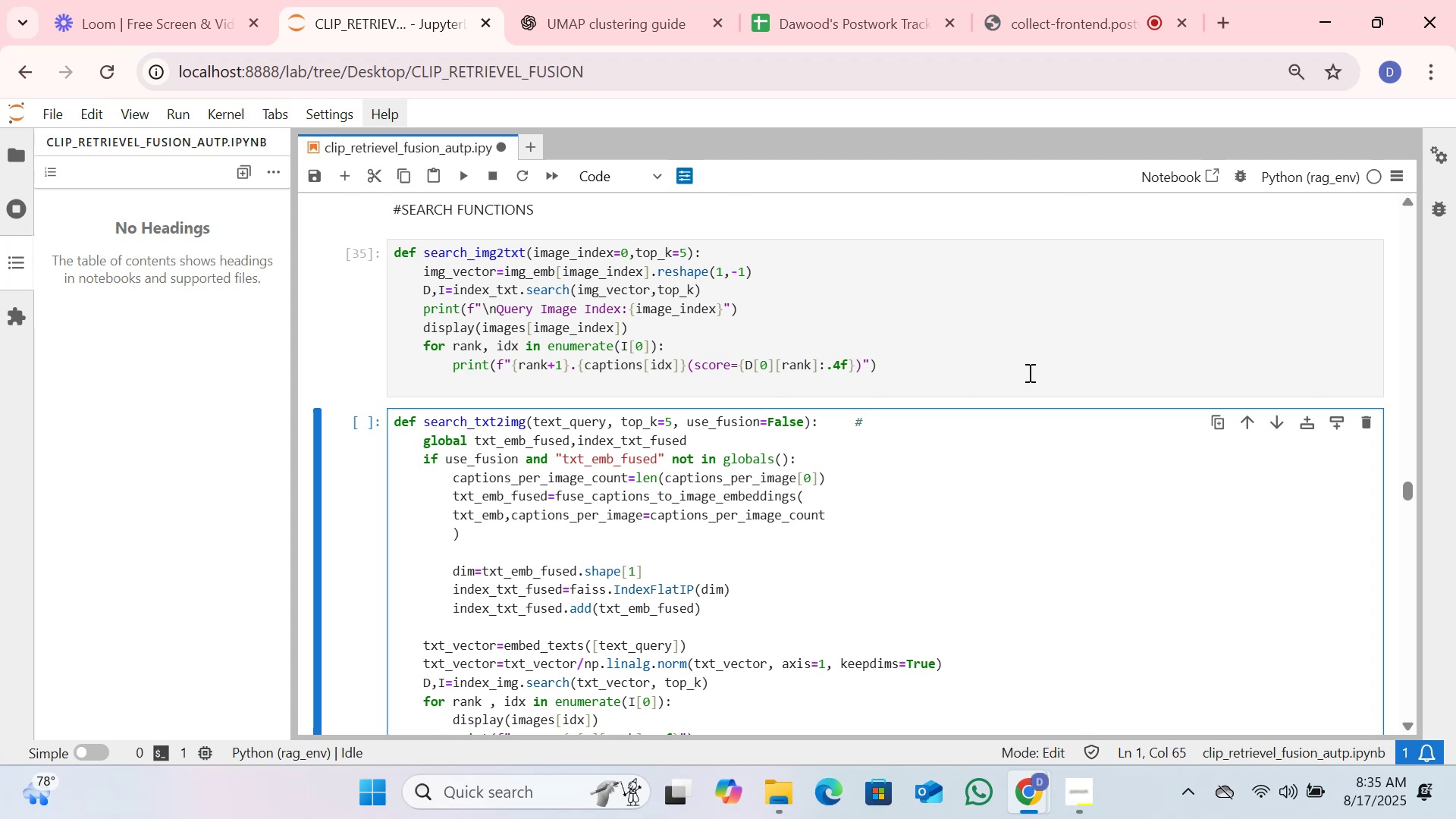 
wait(7.85)
 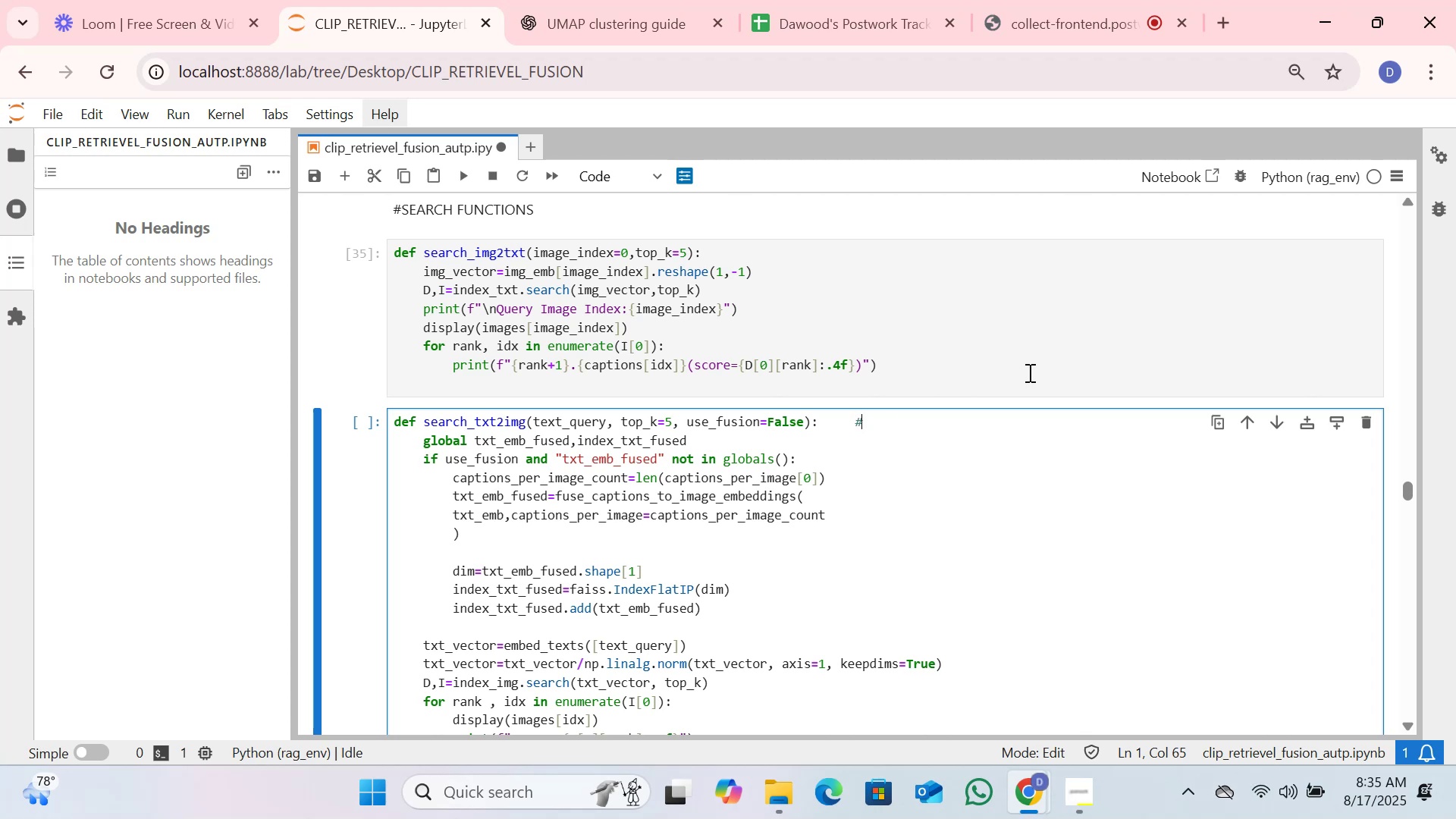 
type(function for [Break])
key(Backspace)
type(Search )
 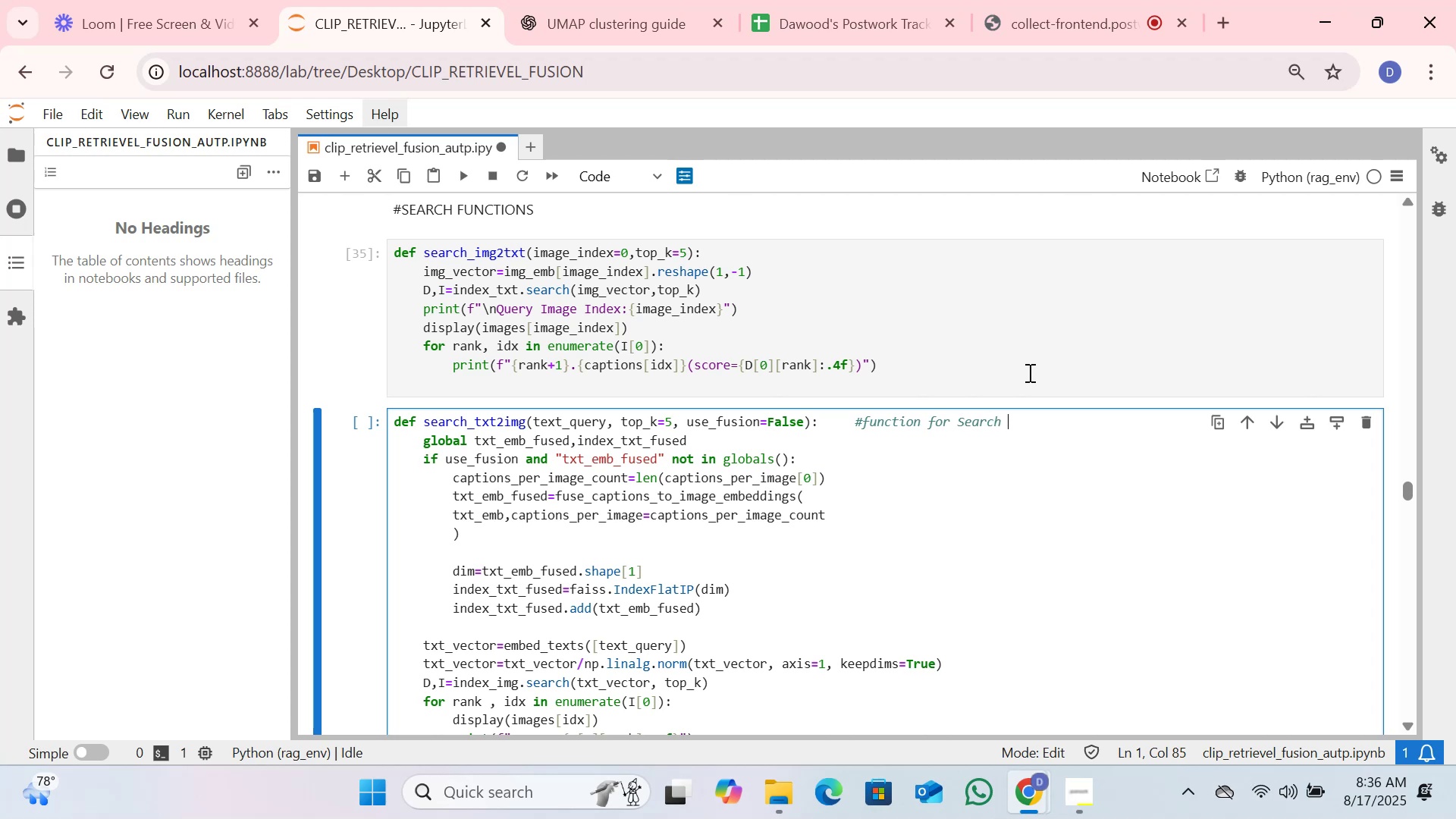 
type(text image)
 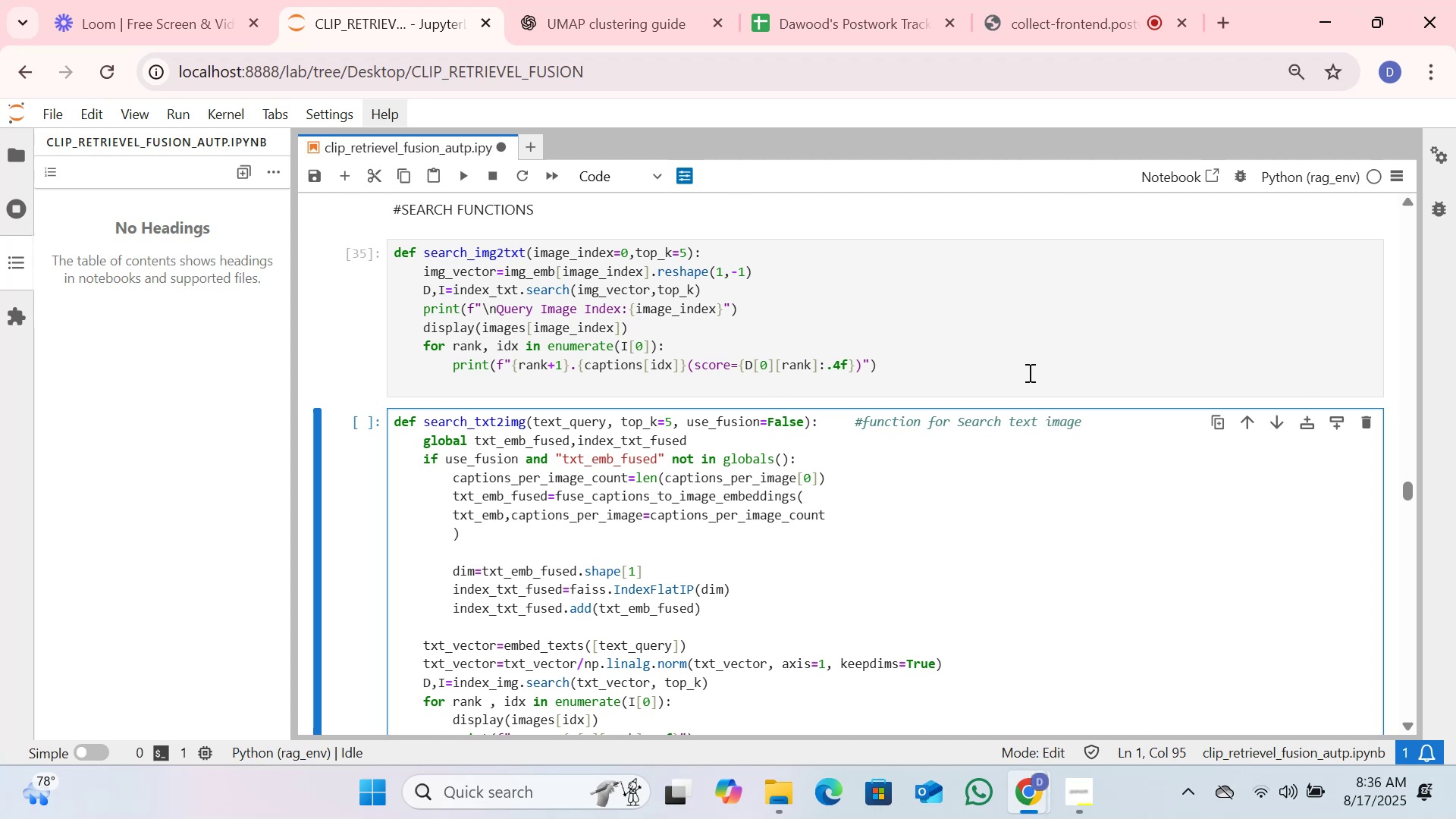 
scroll: coordinate [570, 555], scroll_direction: down, amount: 3.0
 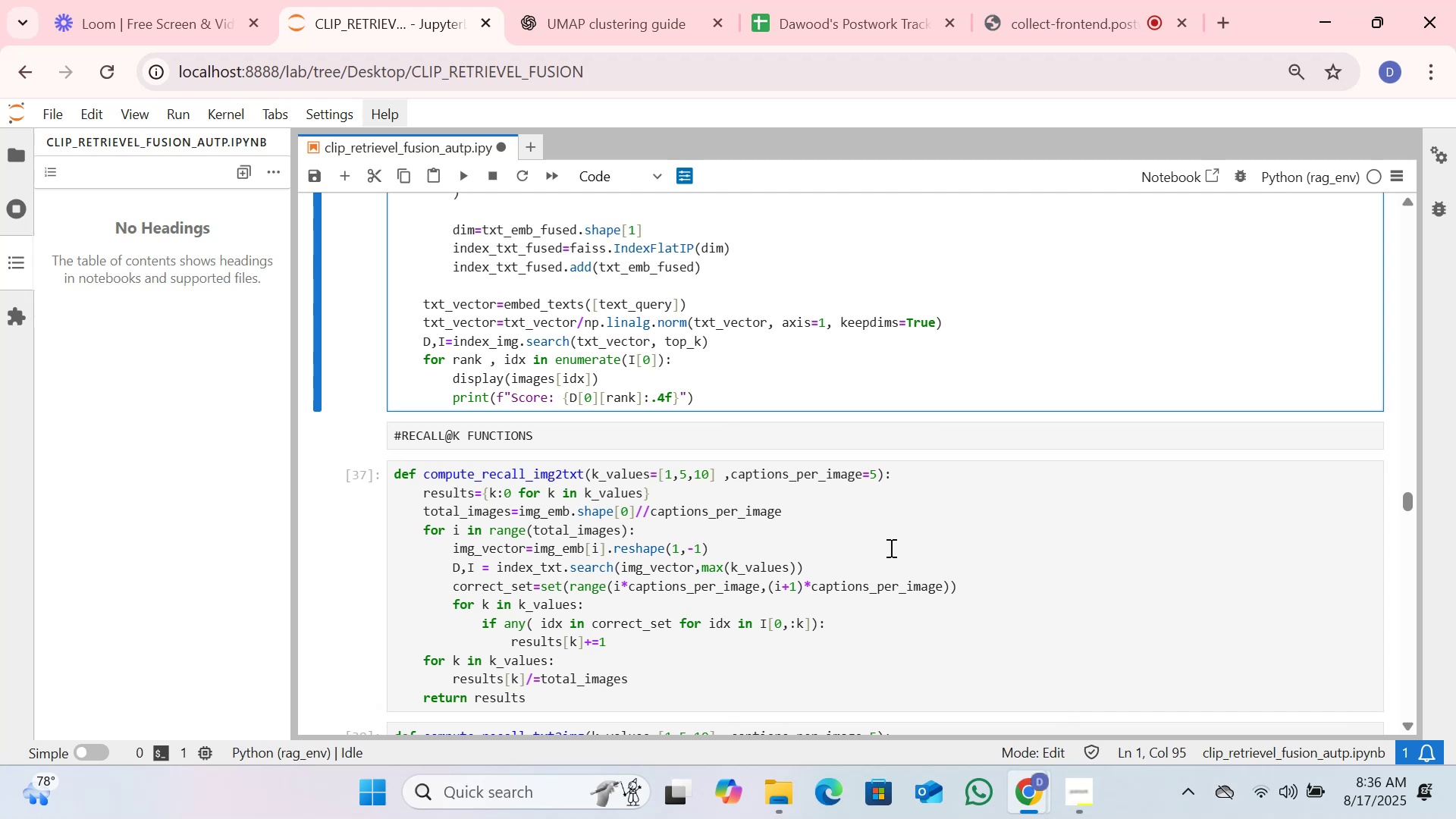 
left_click([746, 507])
 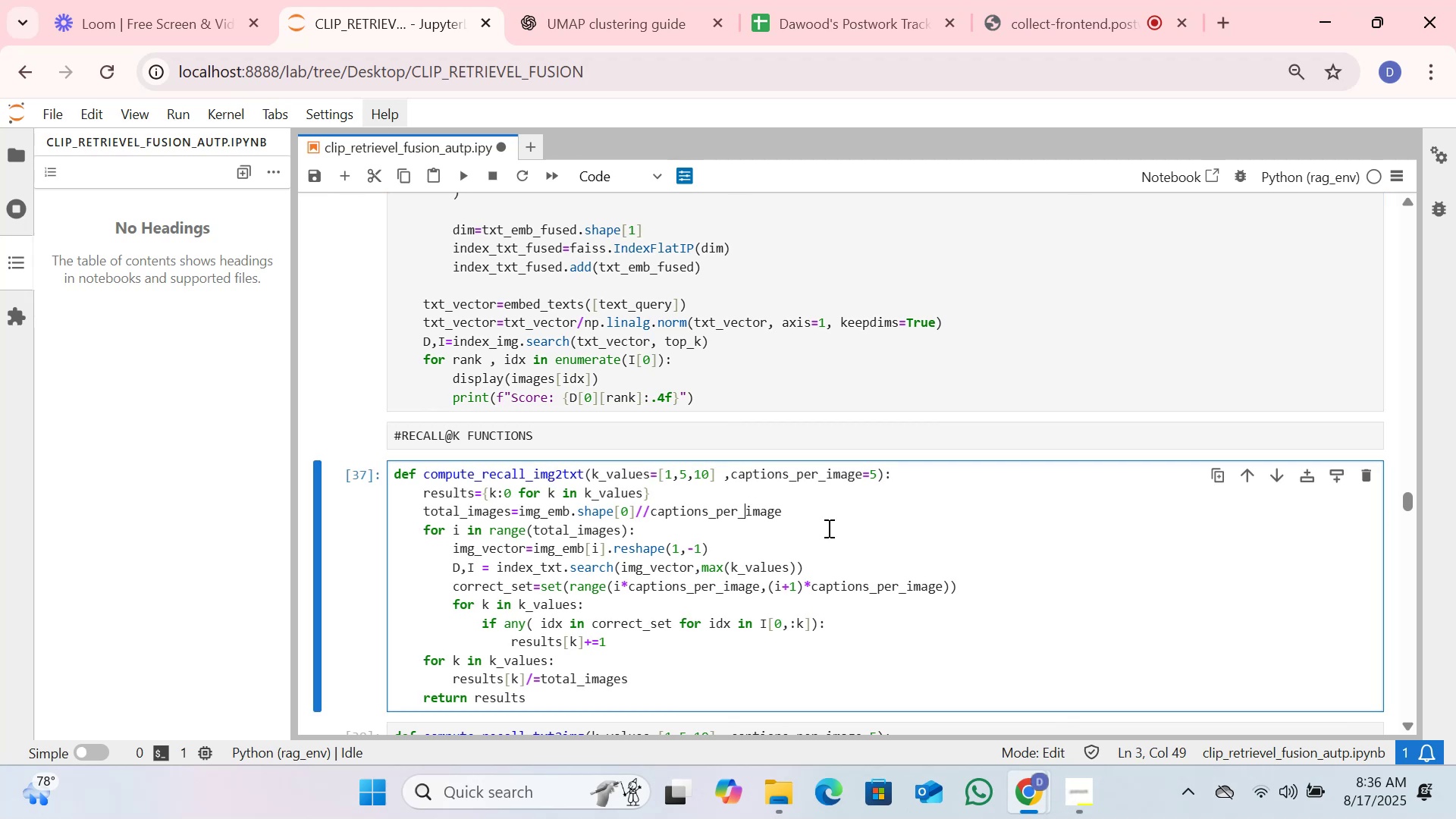 
scroll: coordinate [828, 529], scroll_direction: down, amount: 2.0
 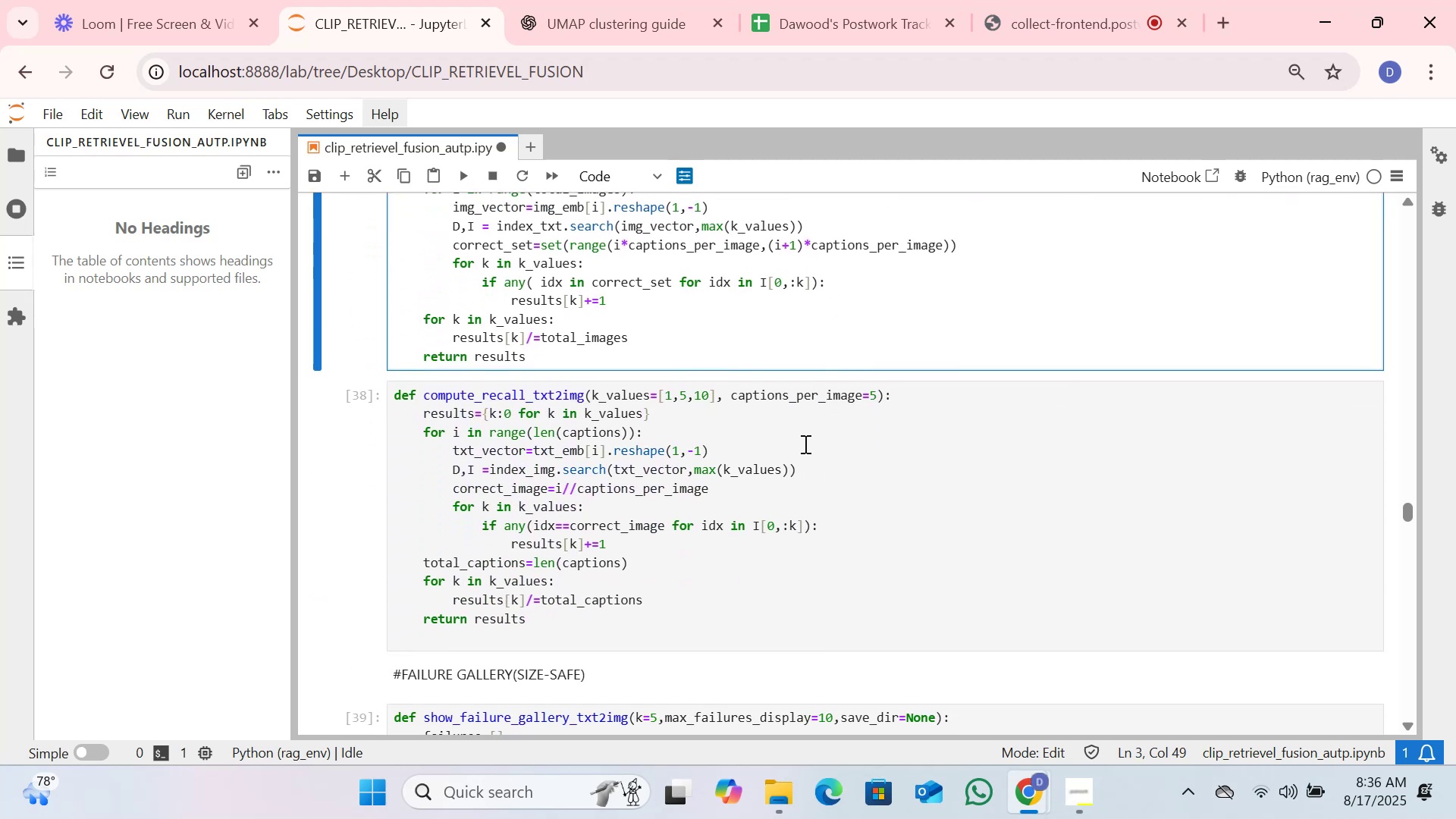 
wait(5.78)
 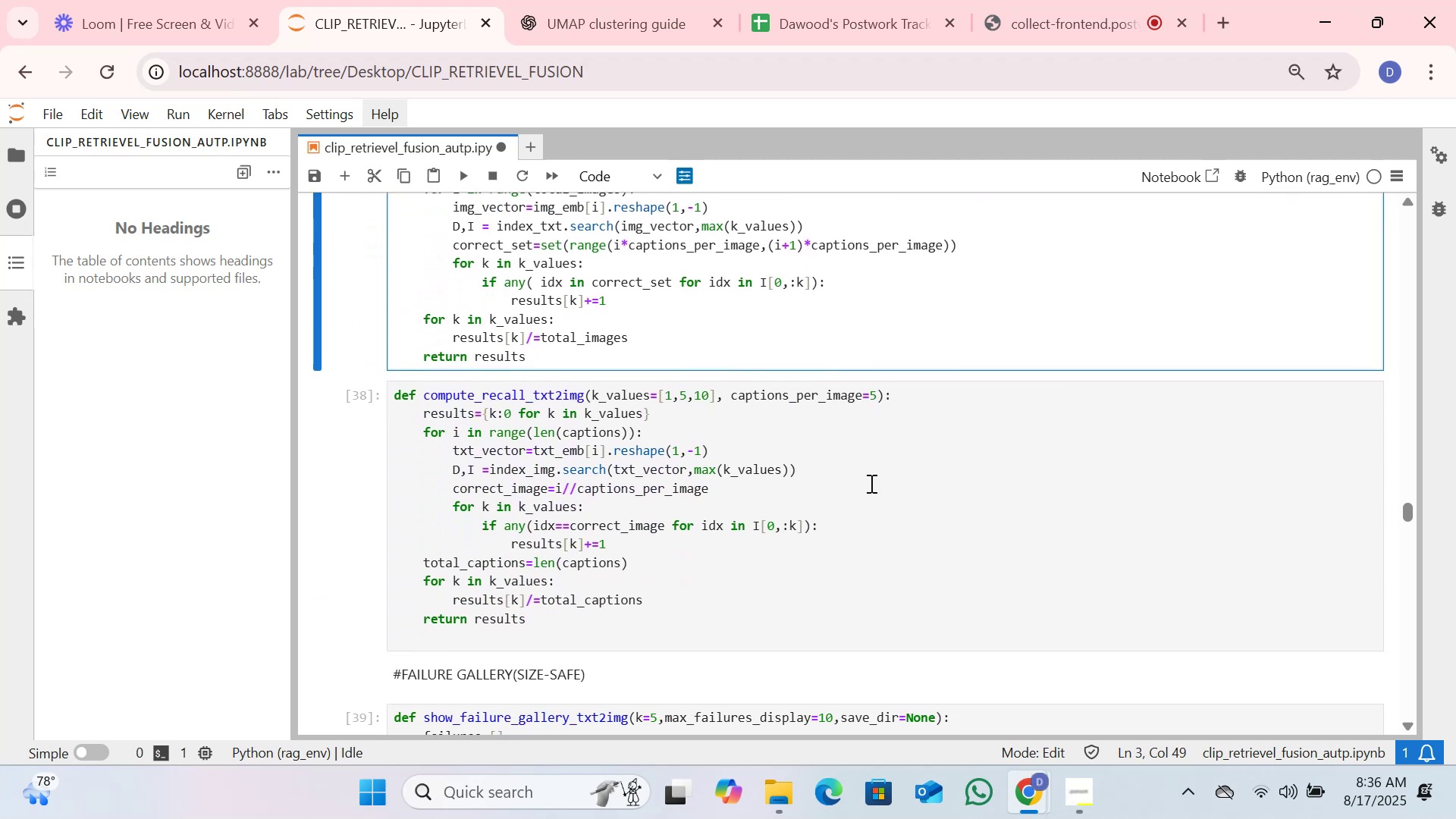 
scroll: coordinate [846, 482], scroll_direction: down, amount: 14.0
 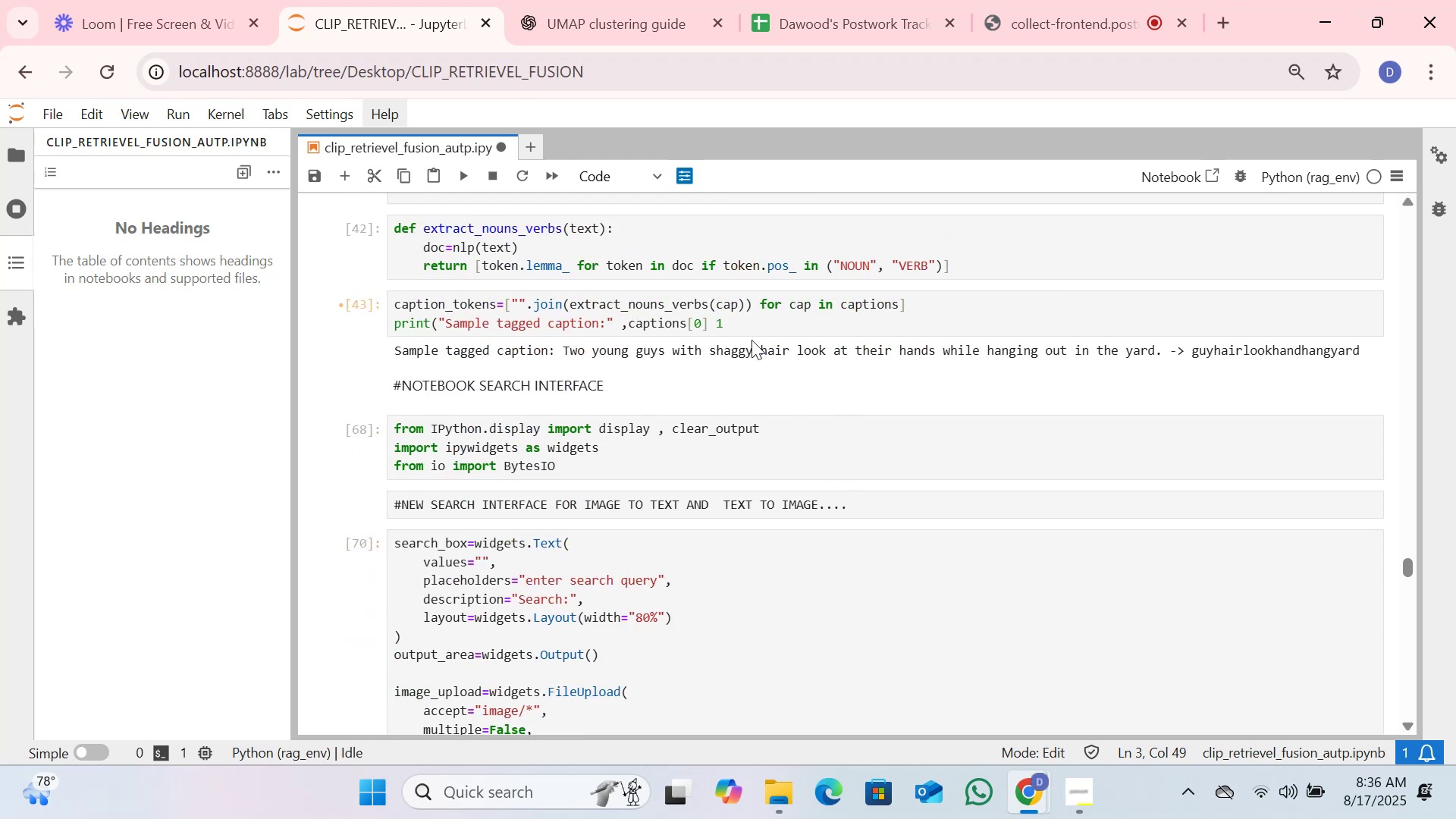 
wait(5.9)
 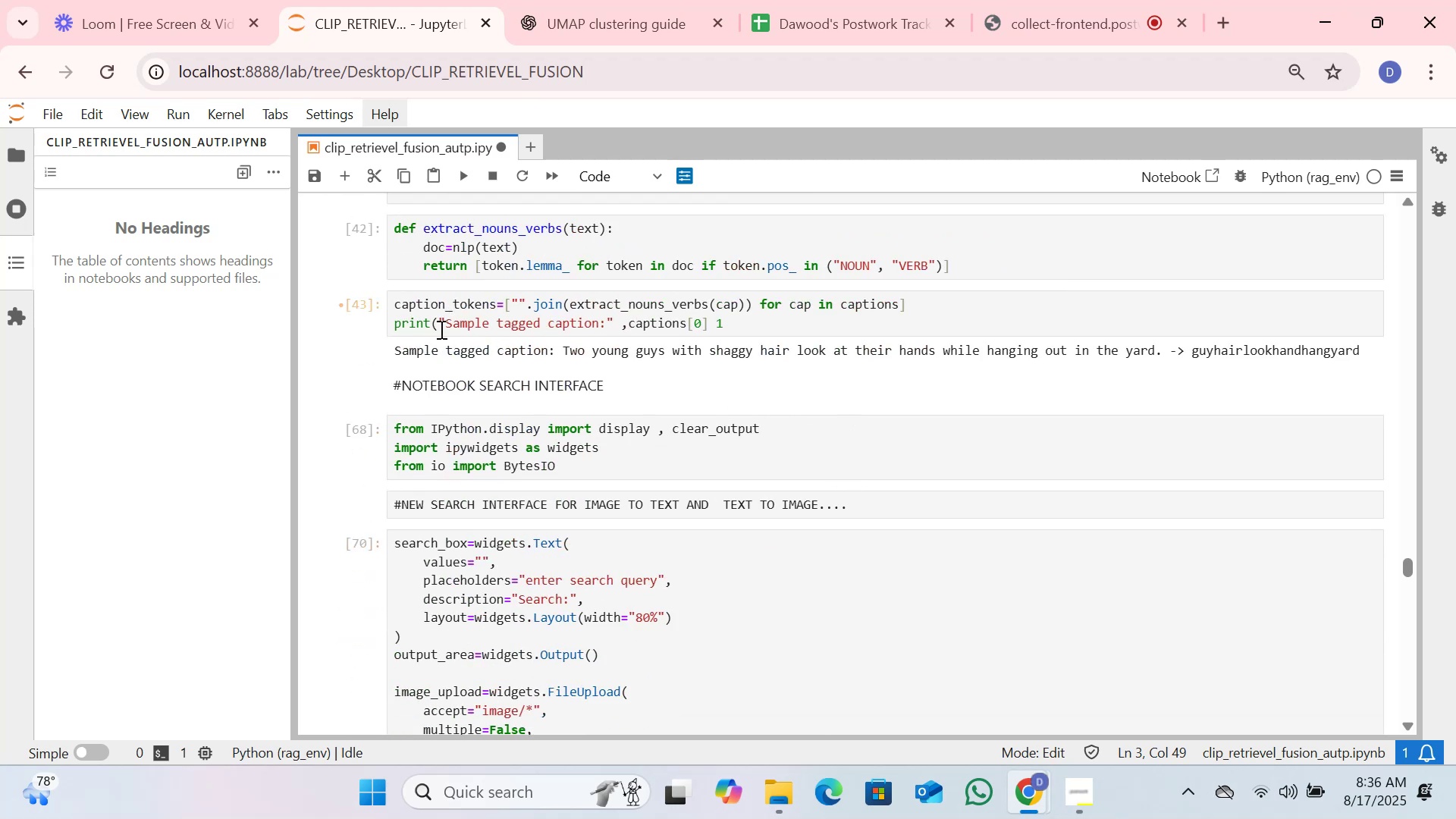 
scroll: coordinate [748, 337], scroll_direction: down, amount: 5.0
 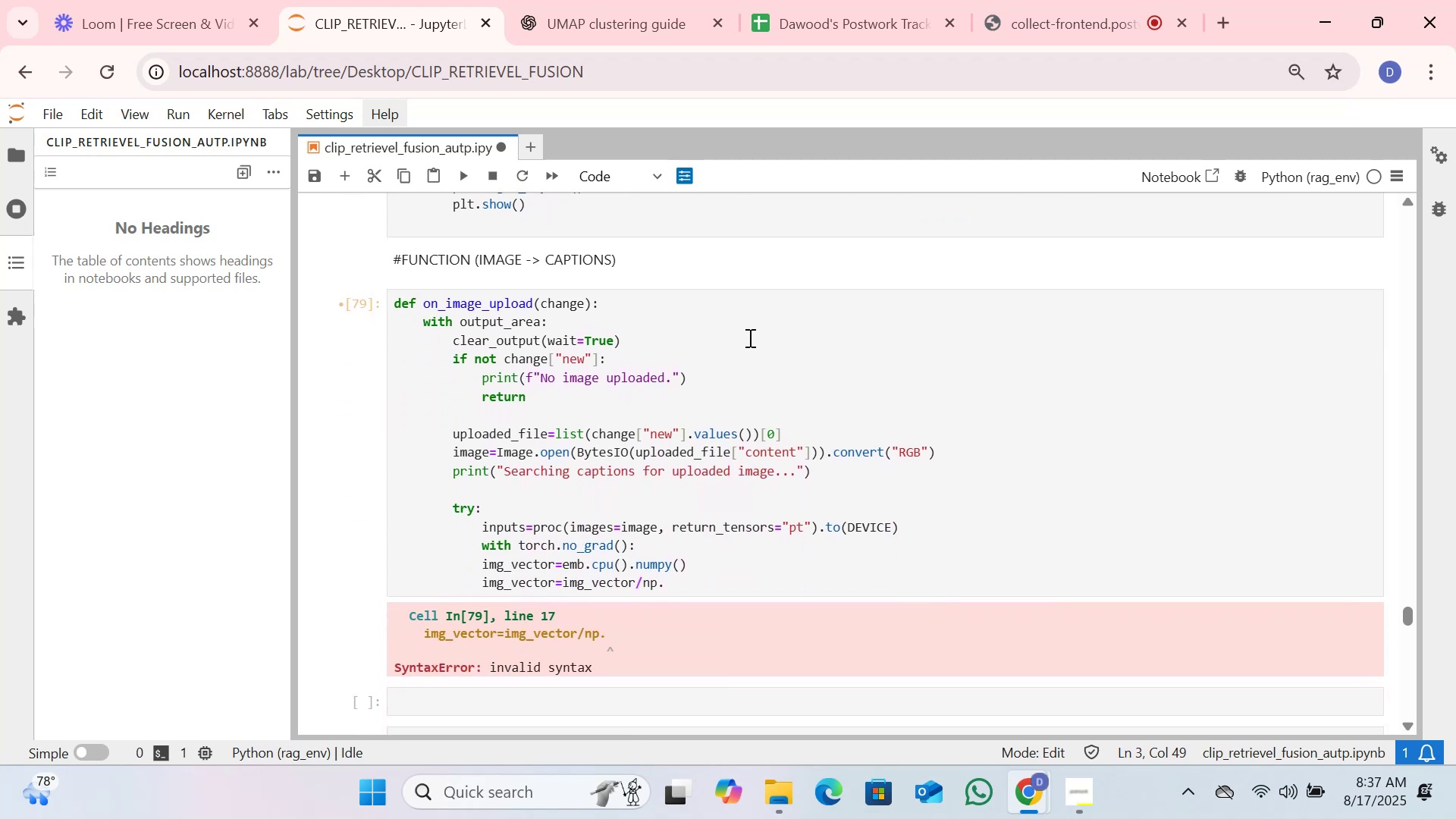 
scroll: coordinate [748, 337], scroll_direction: up, amount: 3.0
 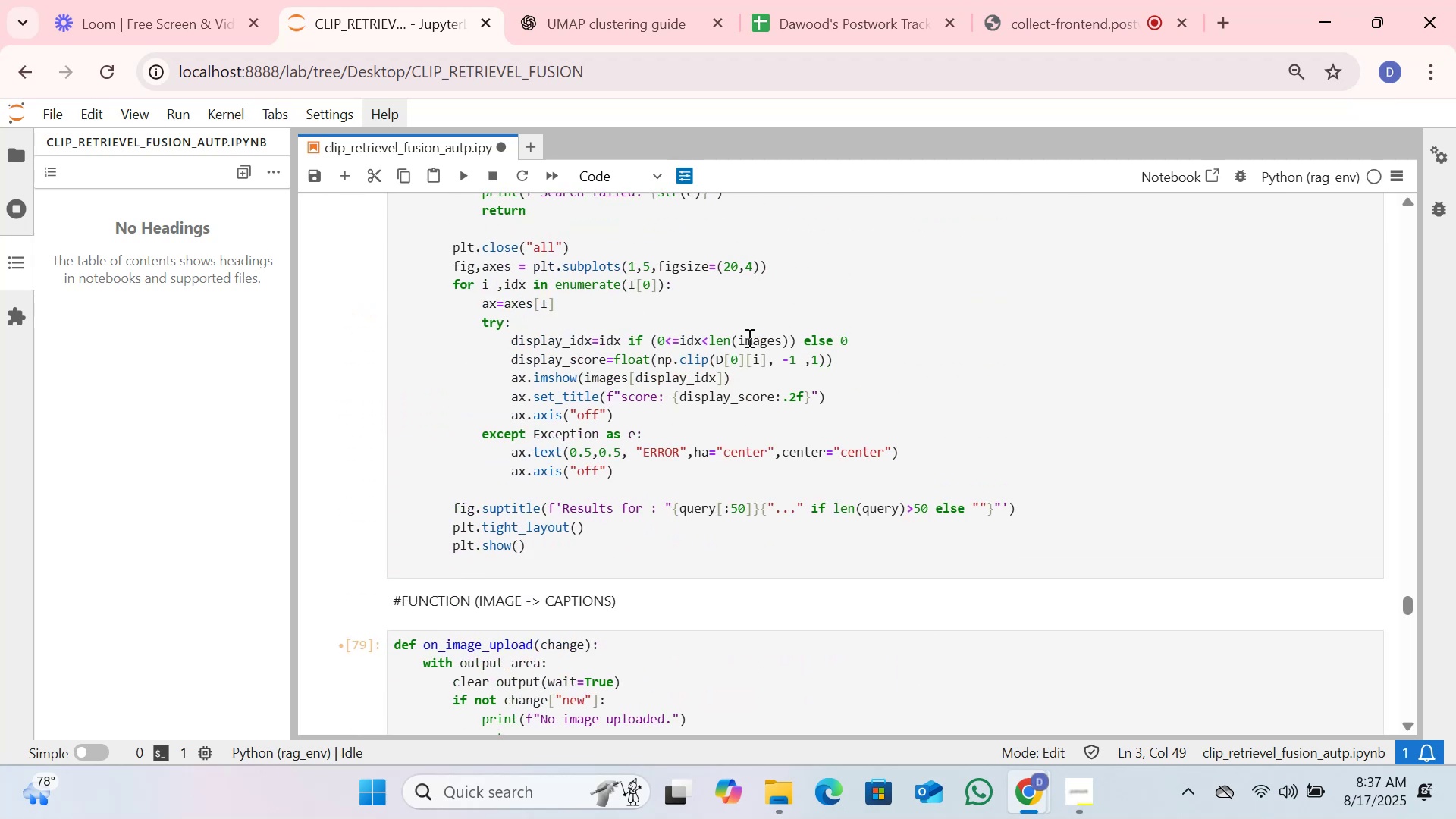 
scroll: coordinate [708, 449], scroll_direction: down, amount: 3.0
 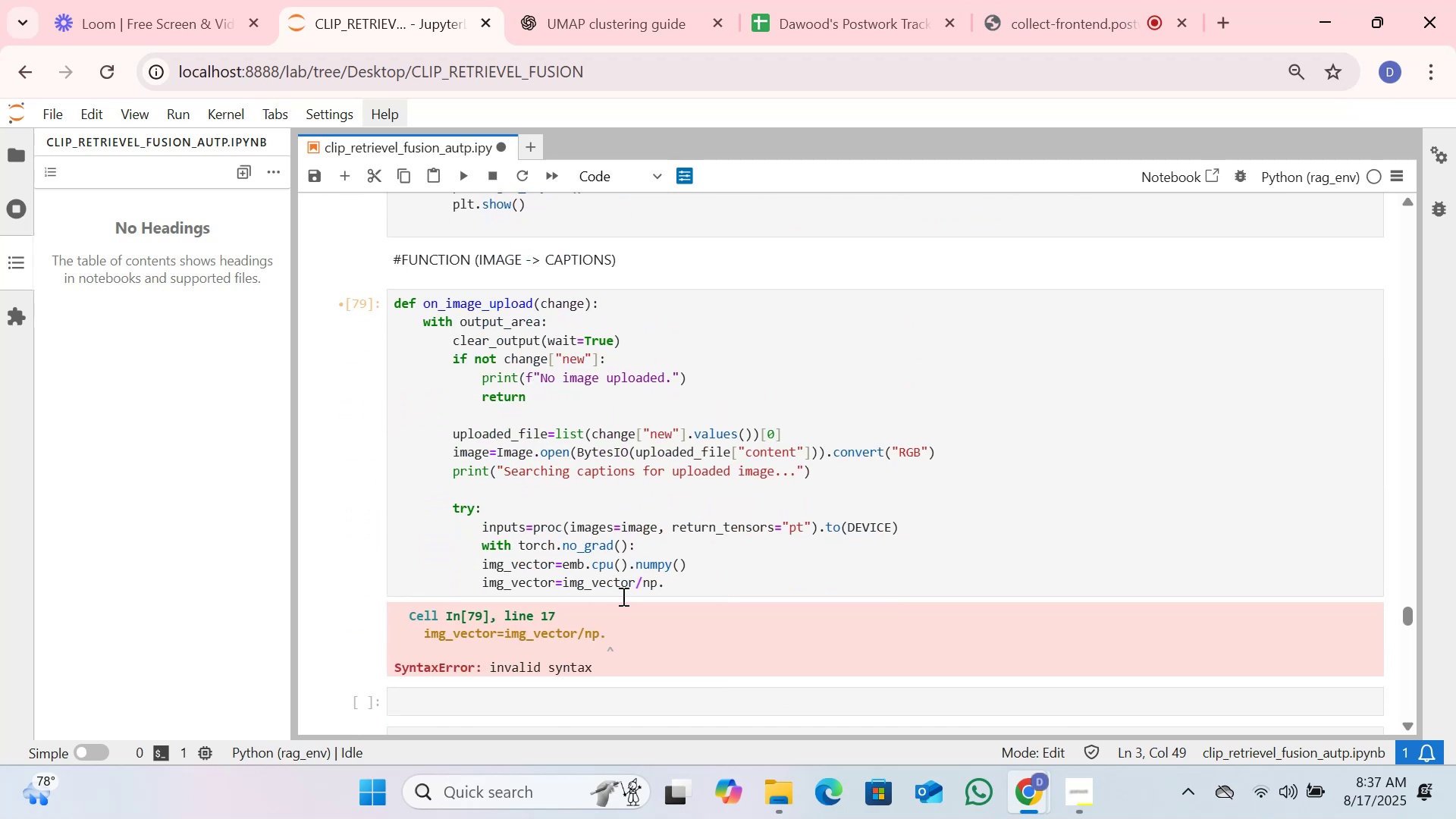 
left_click_drag(start_coordinate=[663, 580], to_coordinate=[489, 527])
 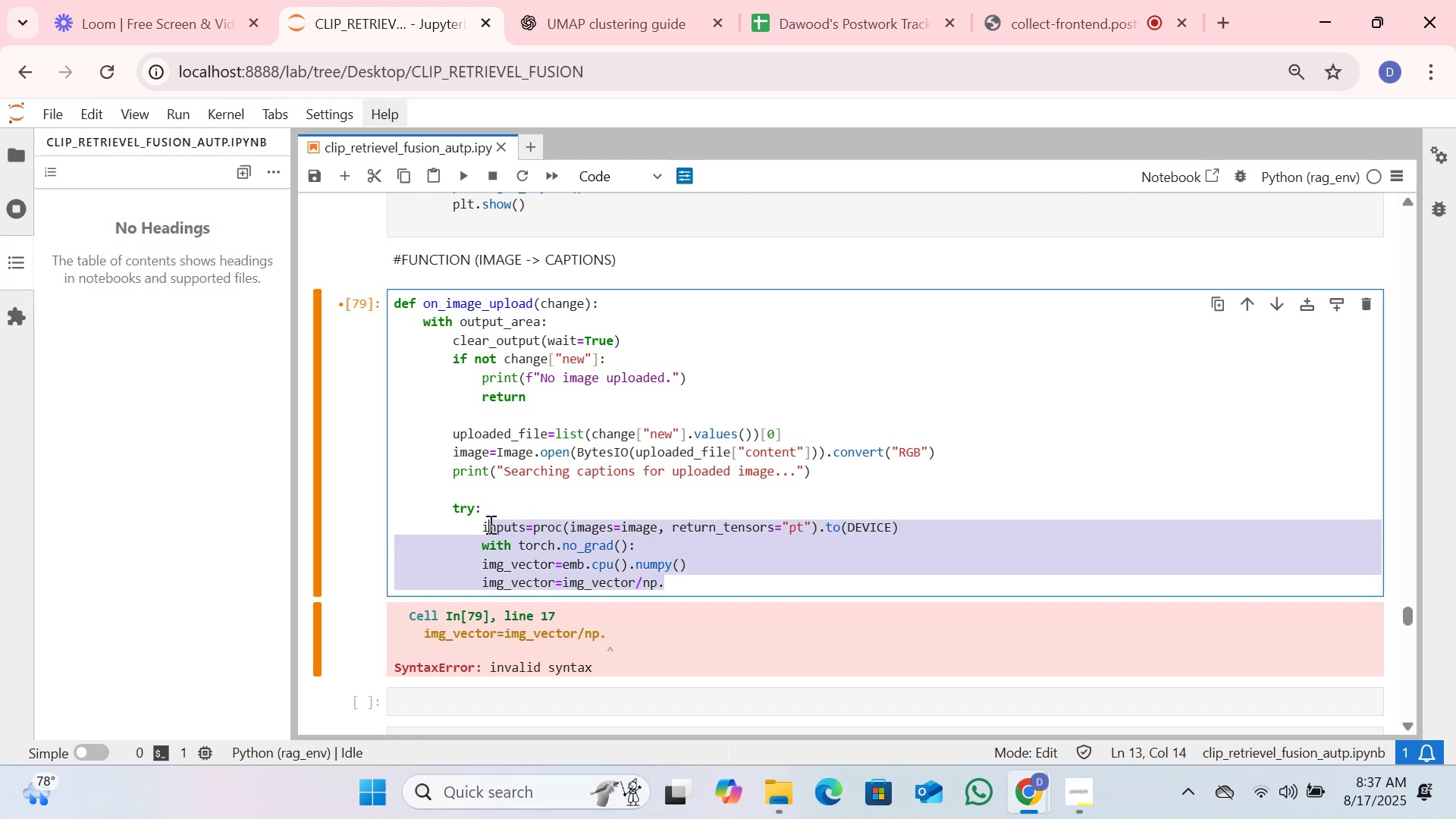 
key(Backspace)
 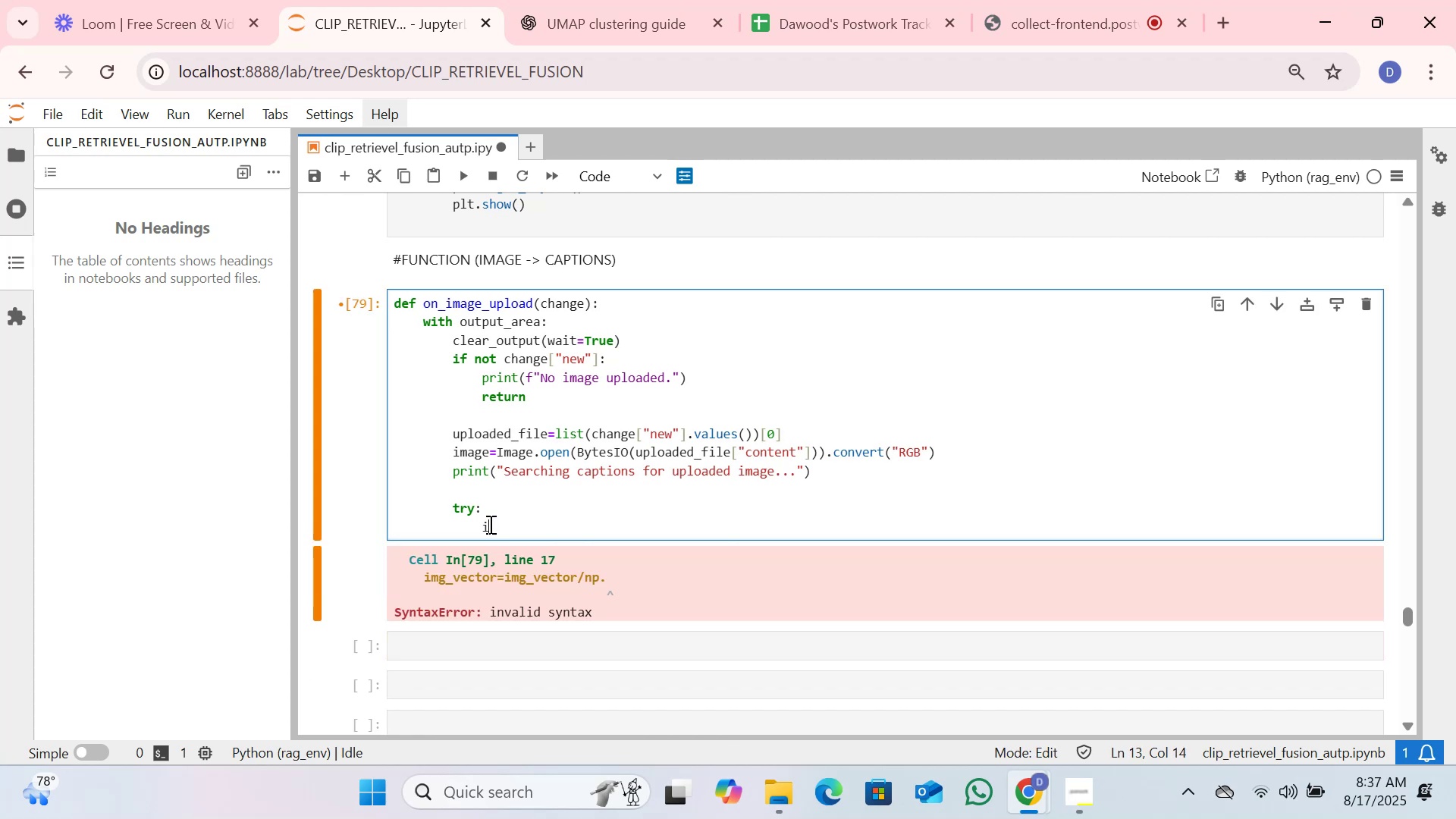 
key(Backspace)
 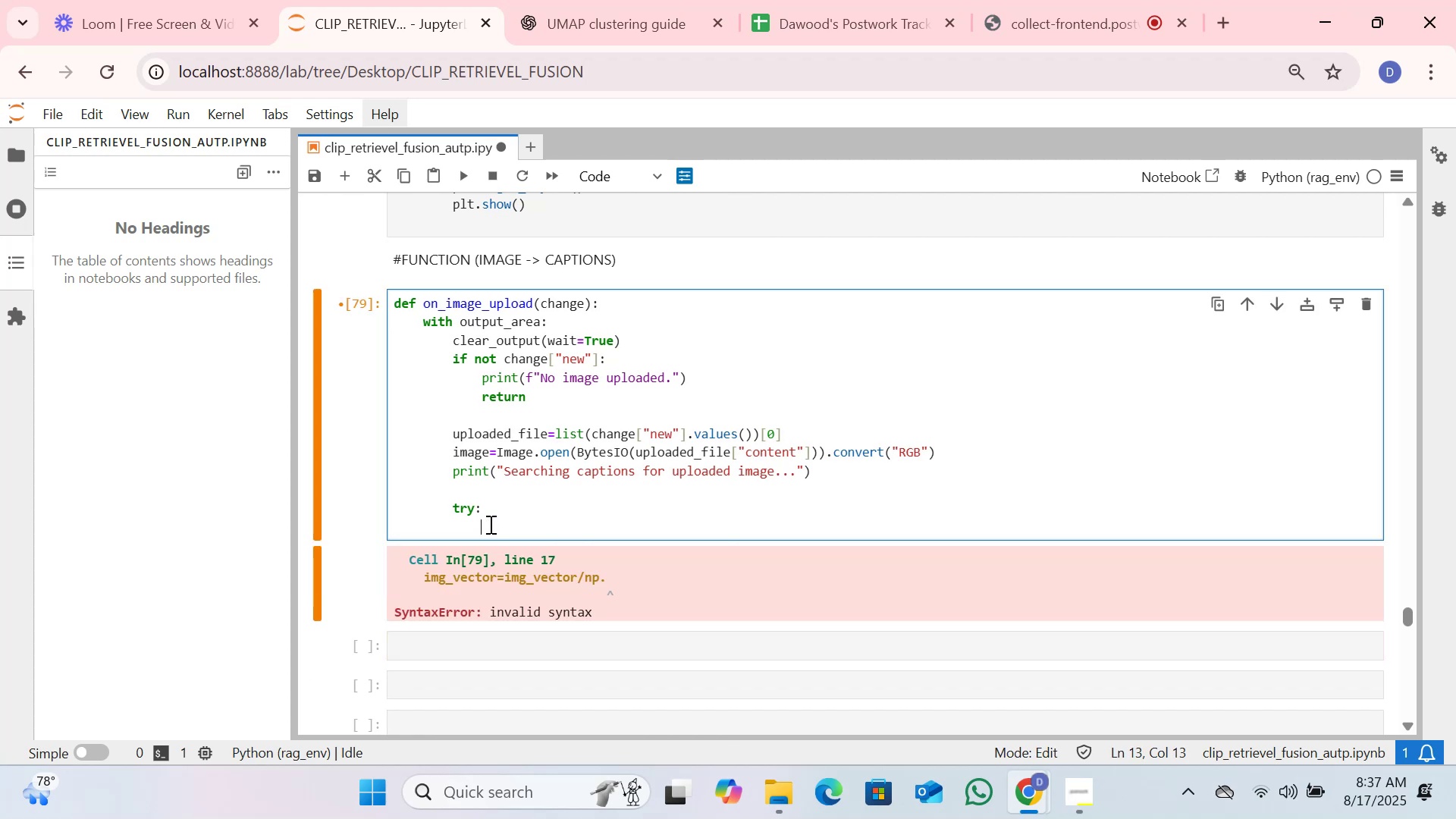 
type(im)
key(Backspace)
type(nputs = proc9)
key(Backspace)
key(Backspace)
type((iamh)
key(Backspace)
type(ge= iamge, return )
key(Backspace)
type(_tens)
 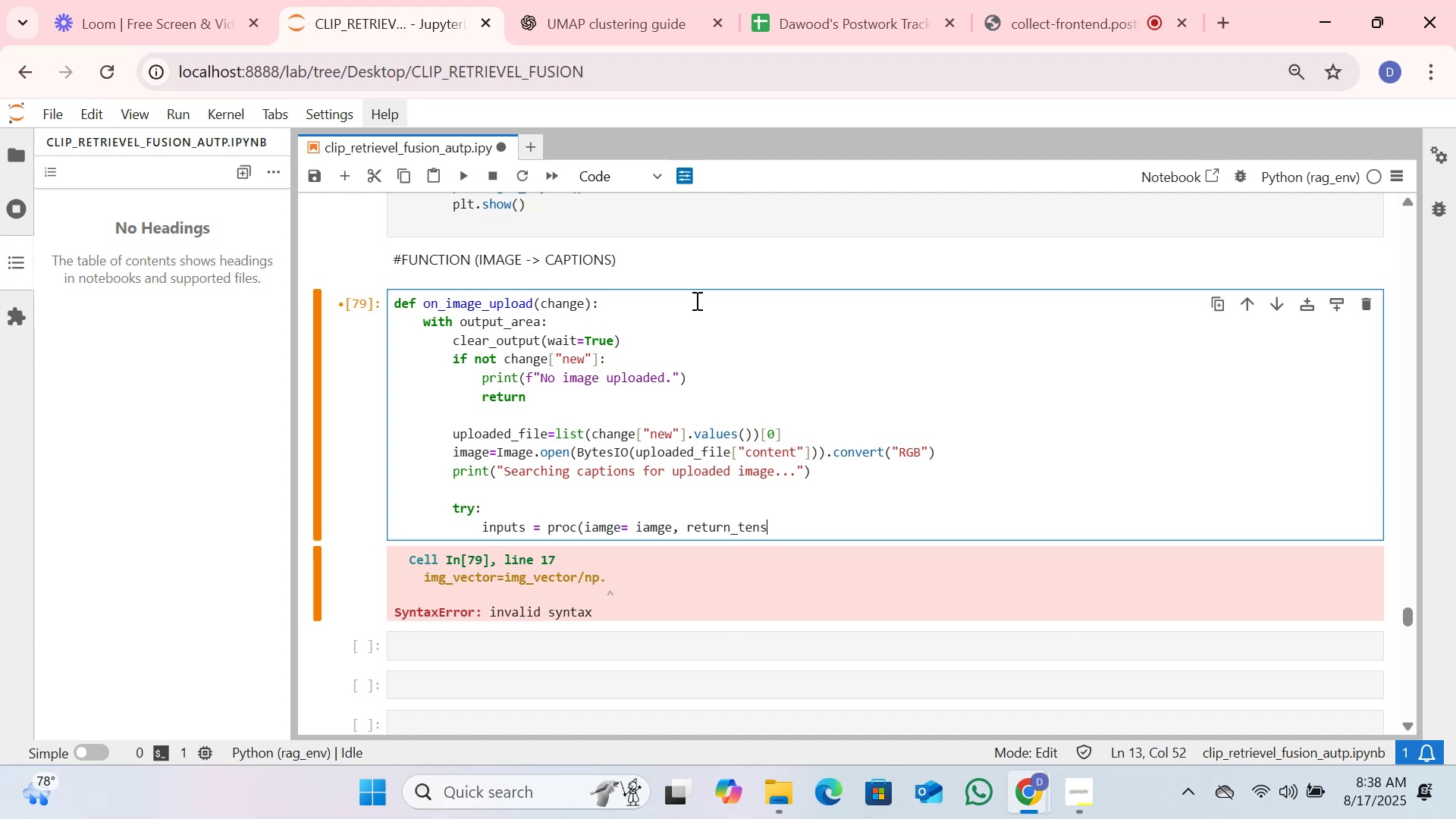 
hold_key(key=Break, duration=0.39)
 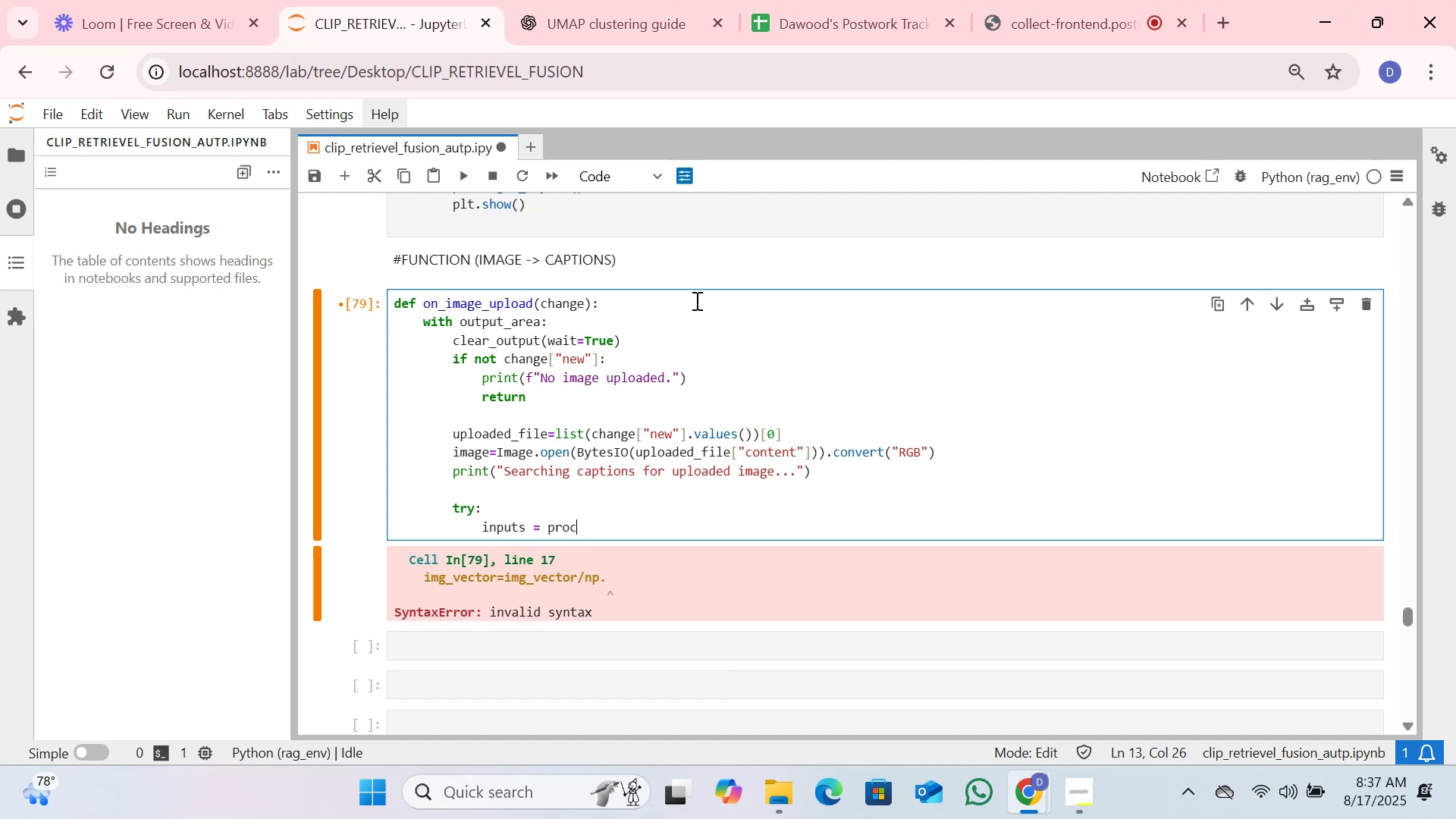 
type(ors= )
key(Backspace)
key(Backspace)
type( = "pt").to(DEVICE))
 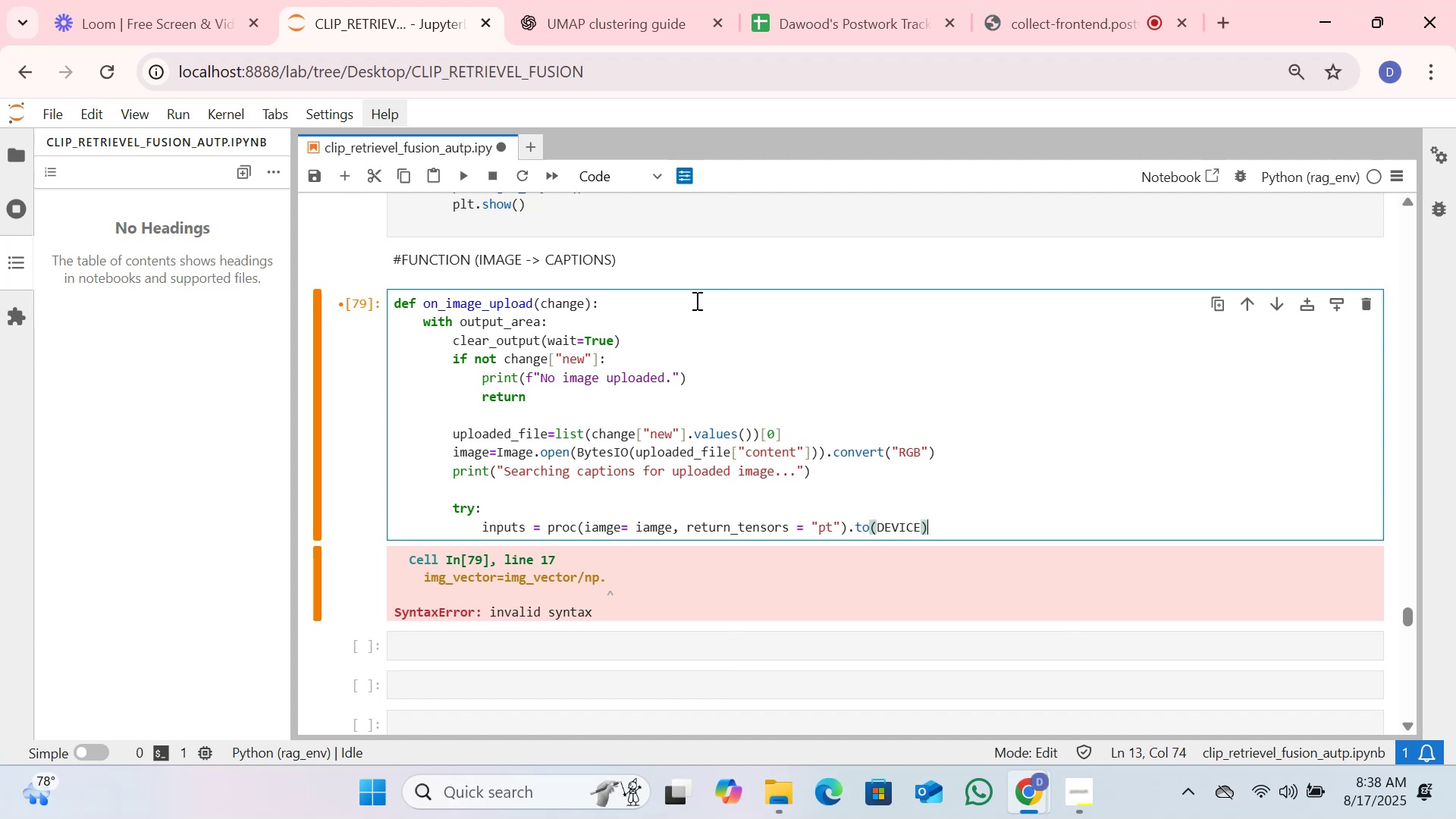 
key(Enter)
 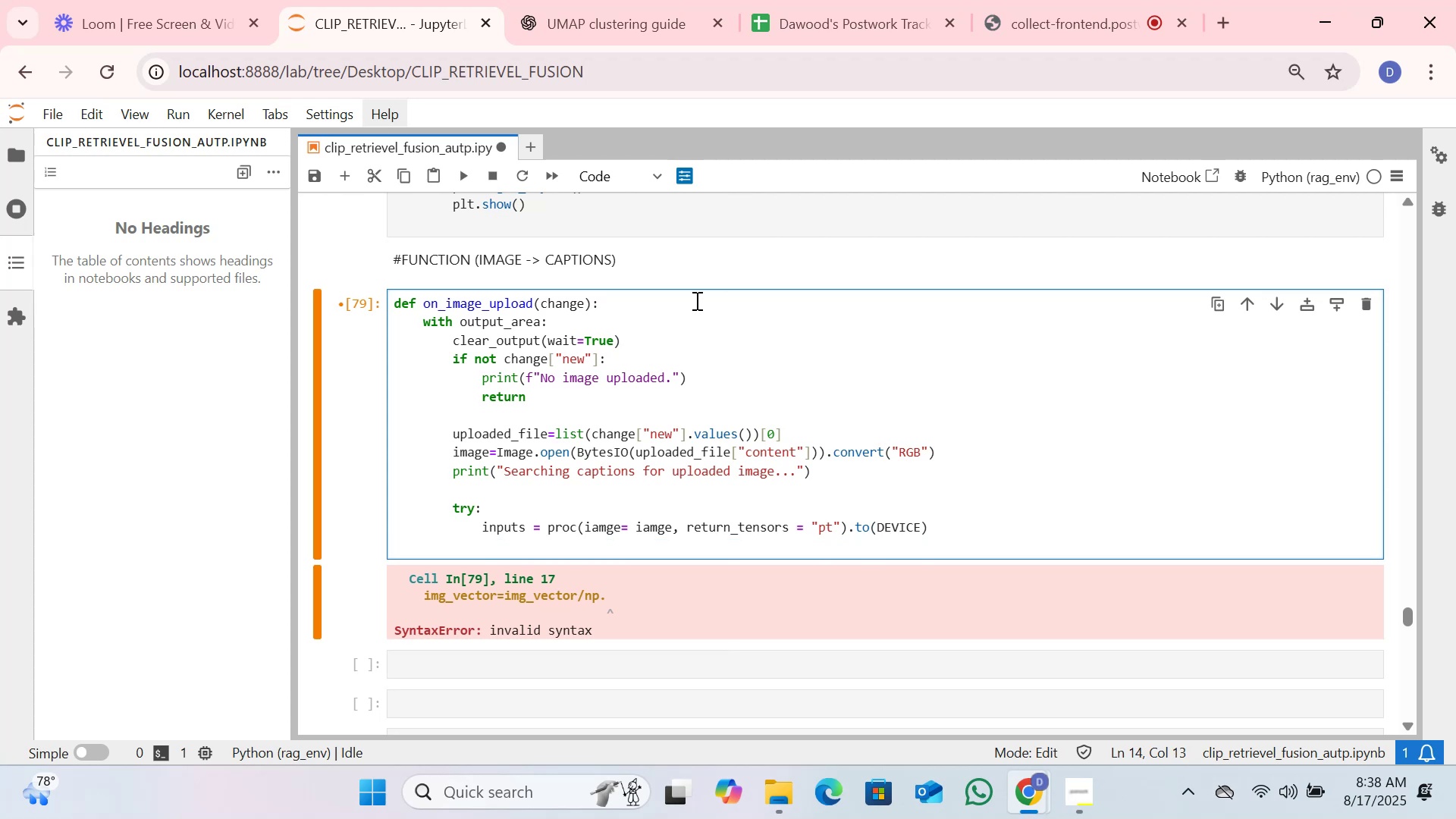 
type(with)
 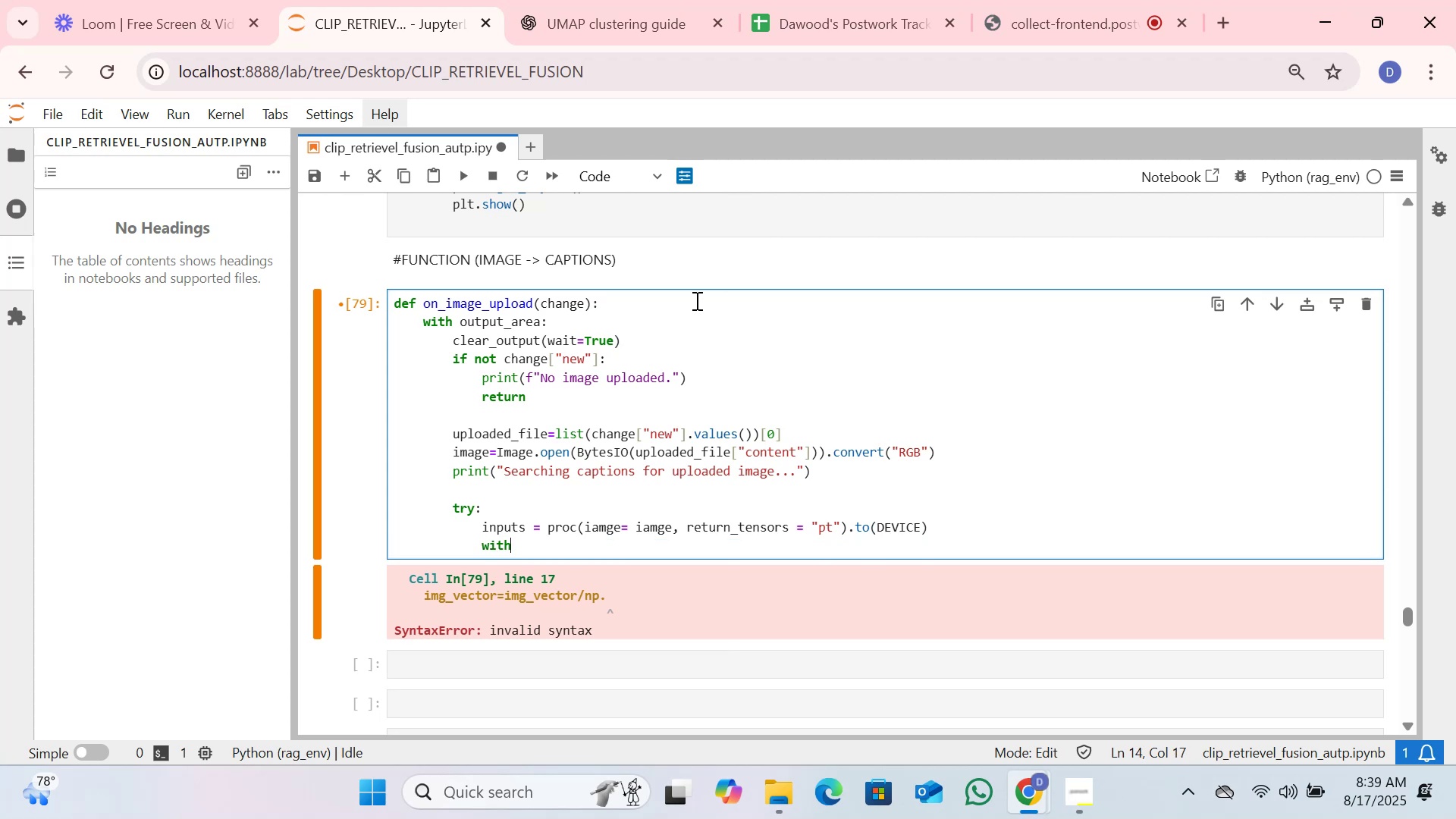 
wait(8.04)
 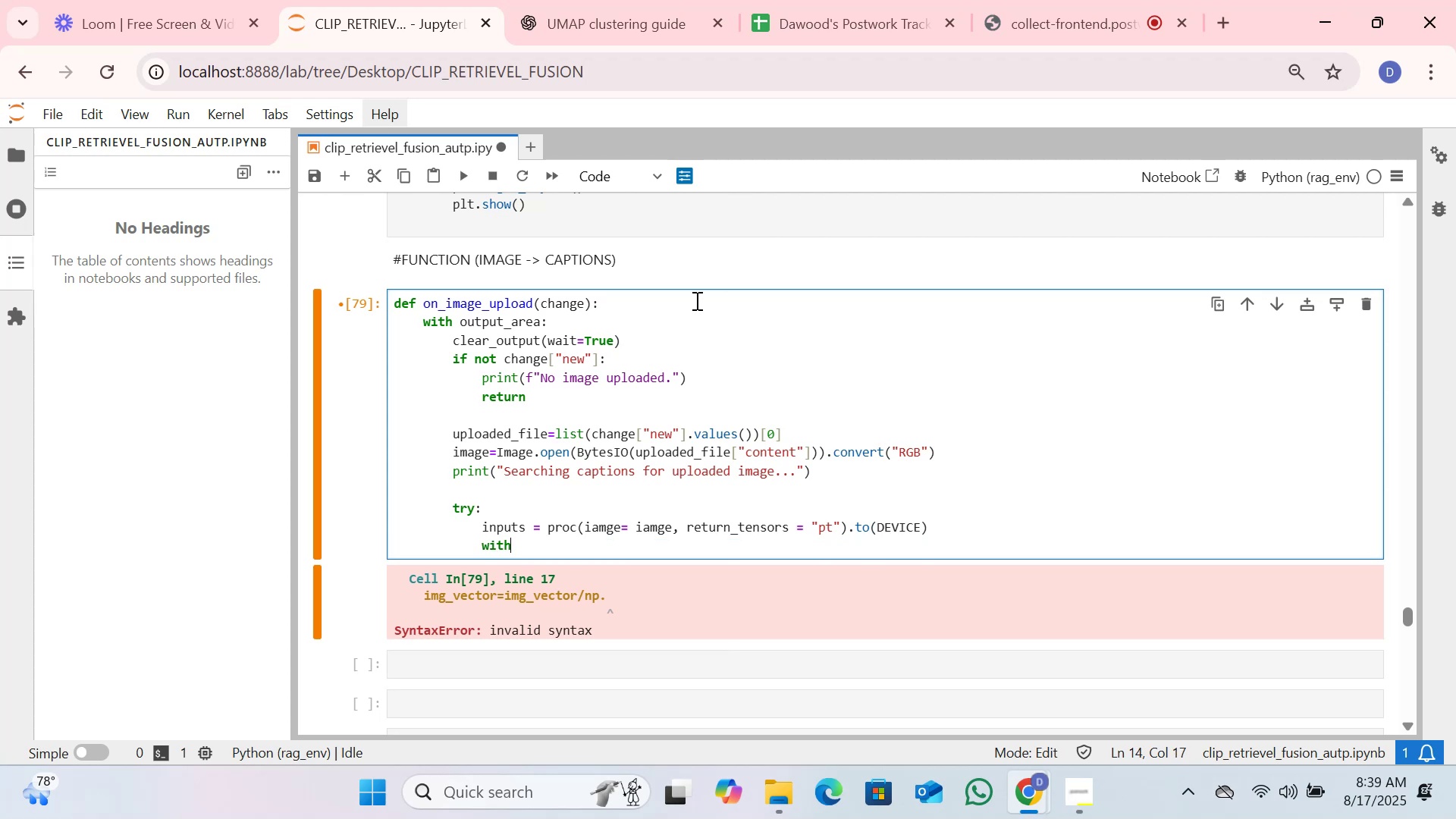 
type( torch.no_grad)
 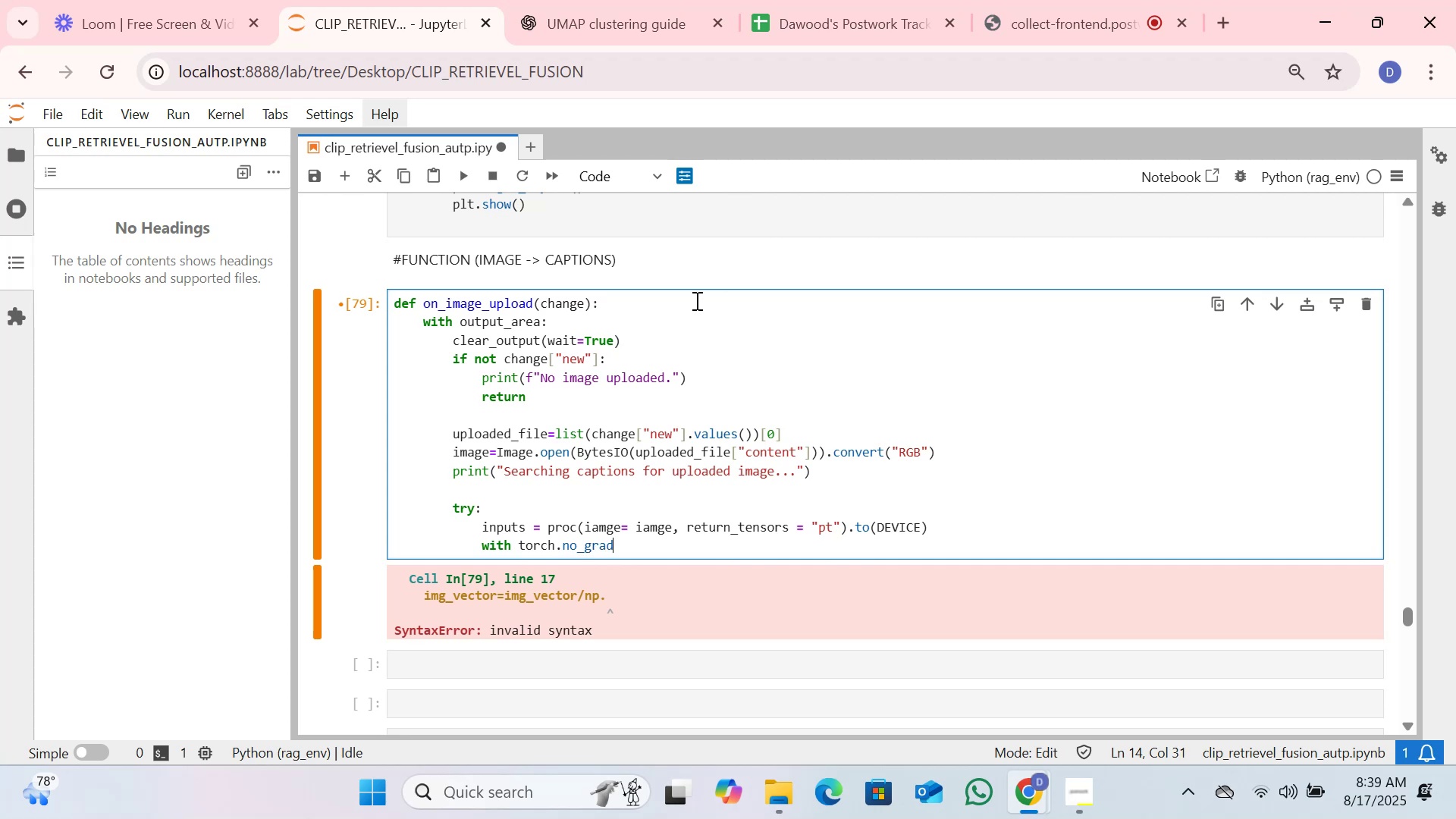 
wait(7.15)
 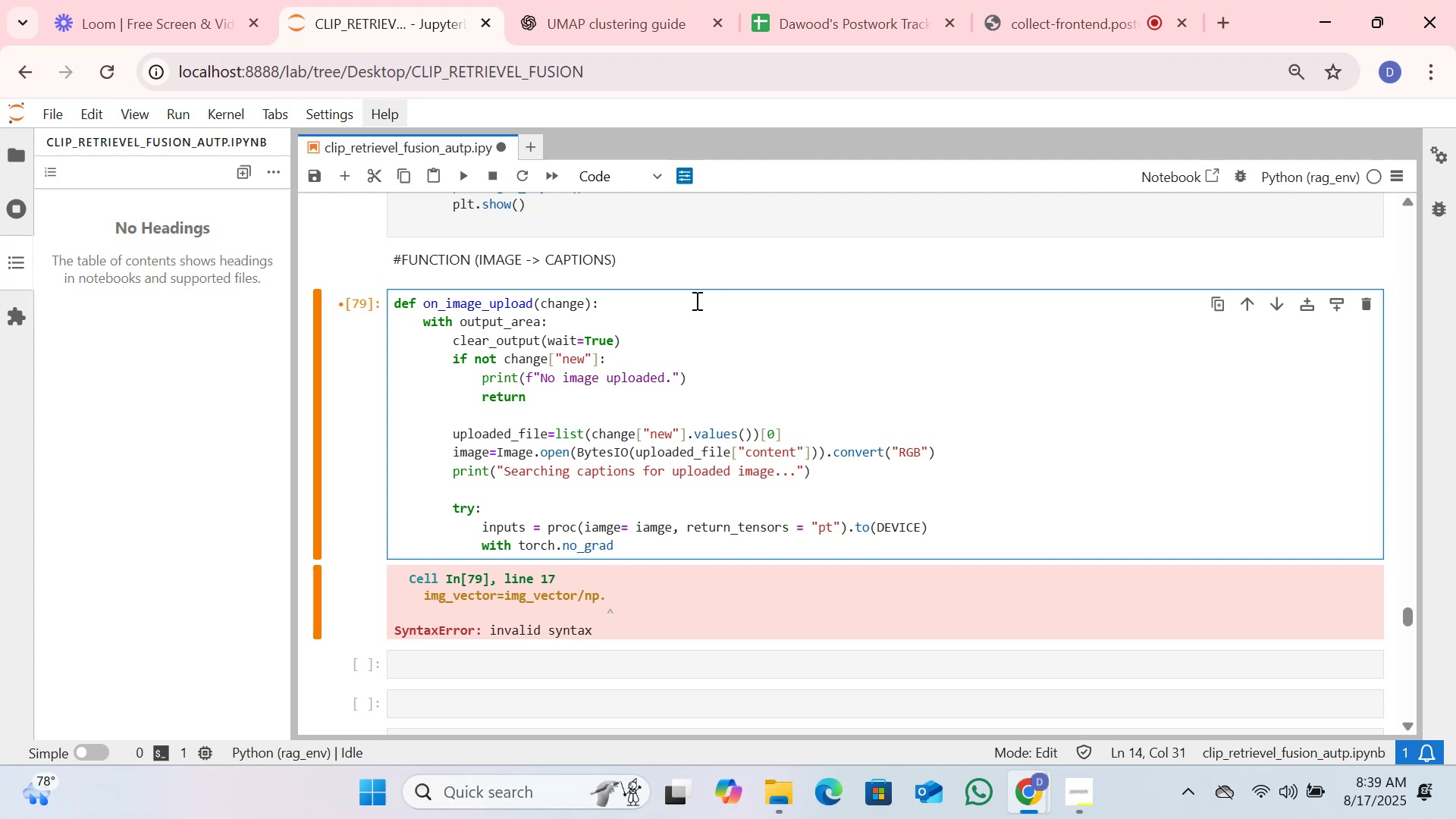 
type(():)
 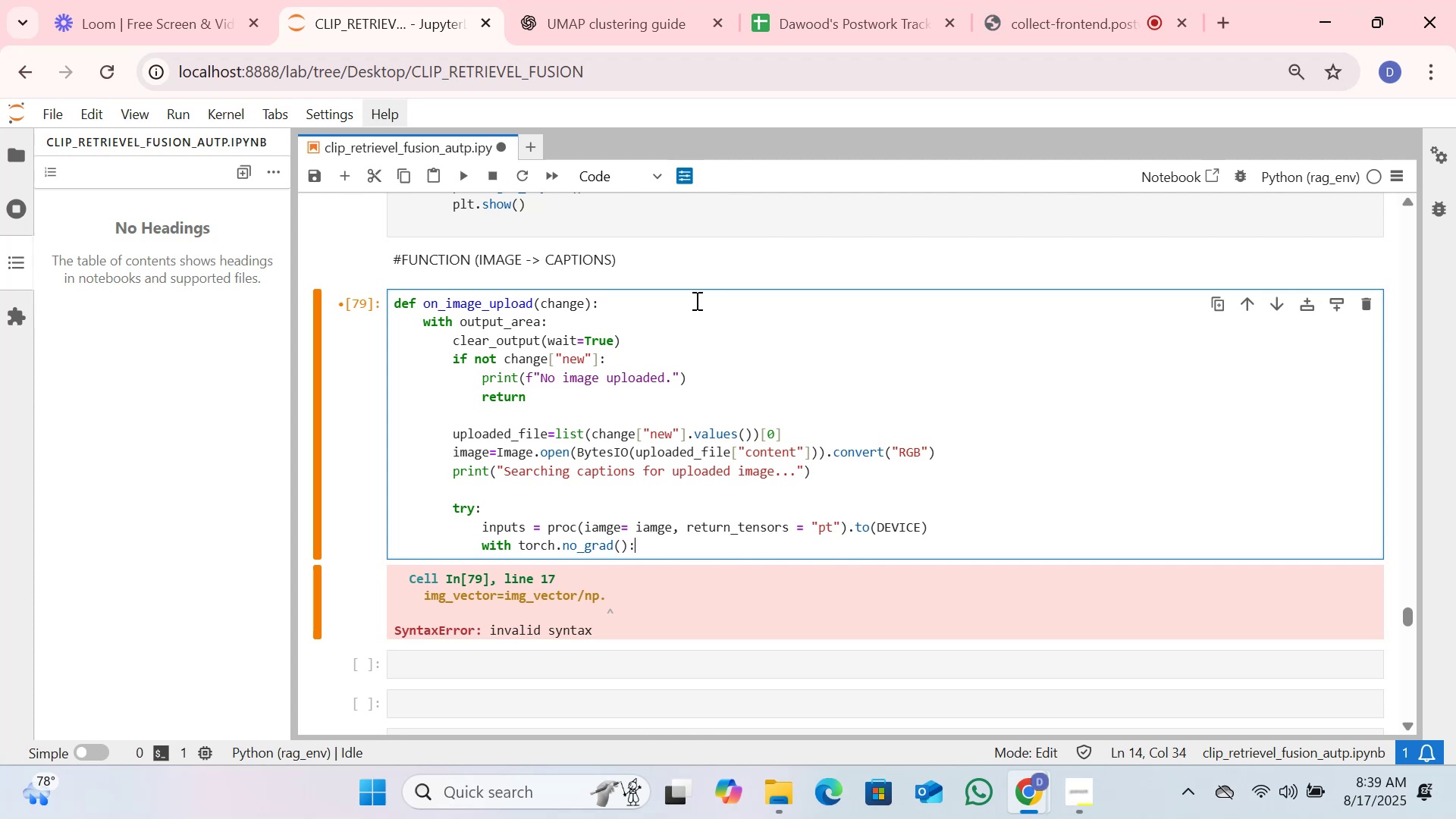 
wait(6.63)
 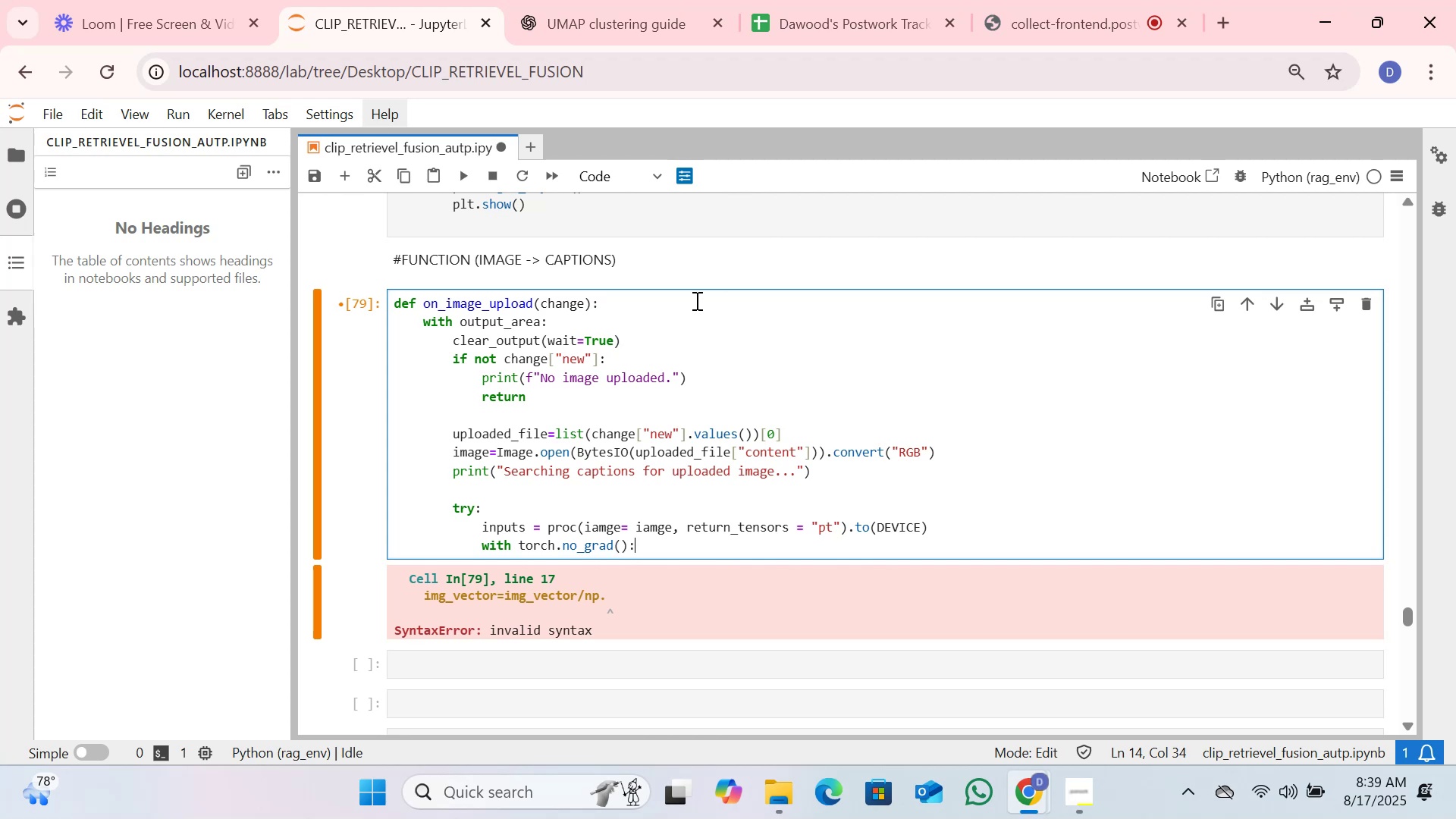 
left_click([472, 182])
 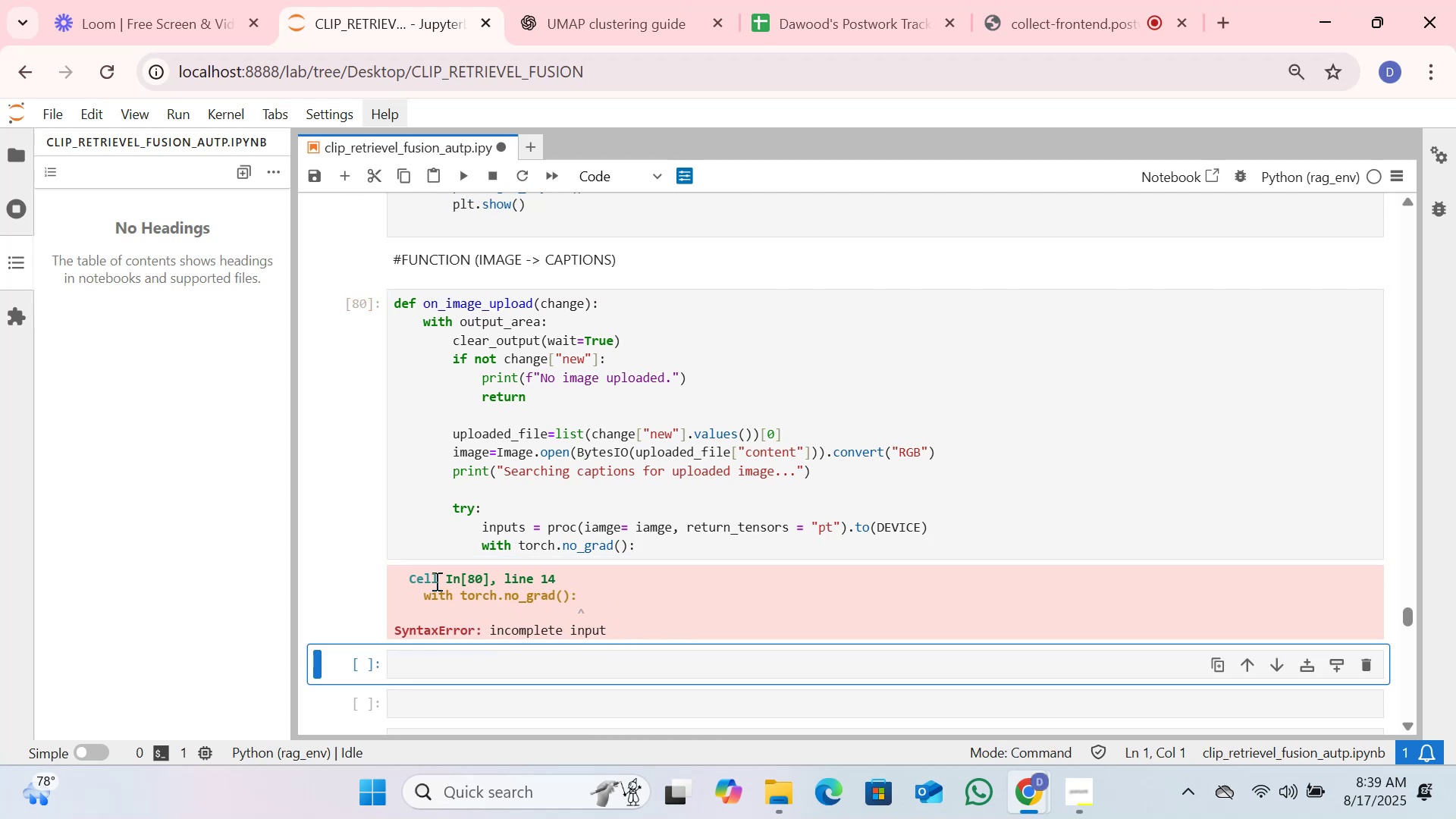 
wait(7.86)
 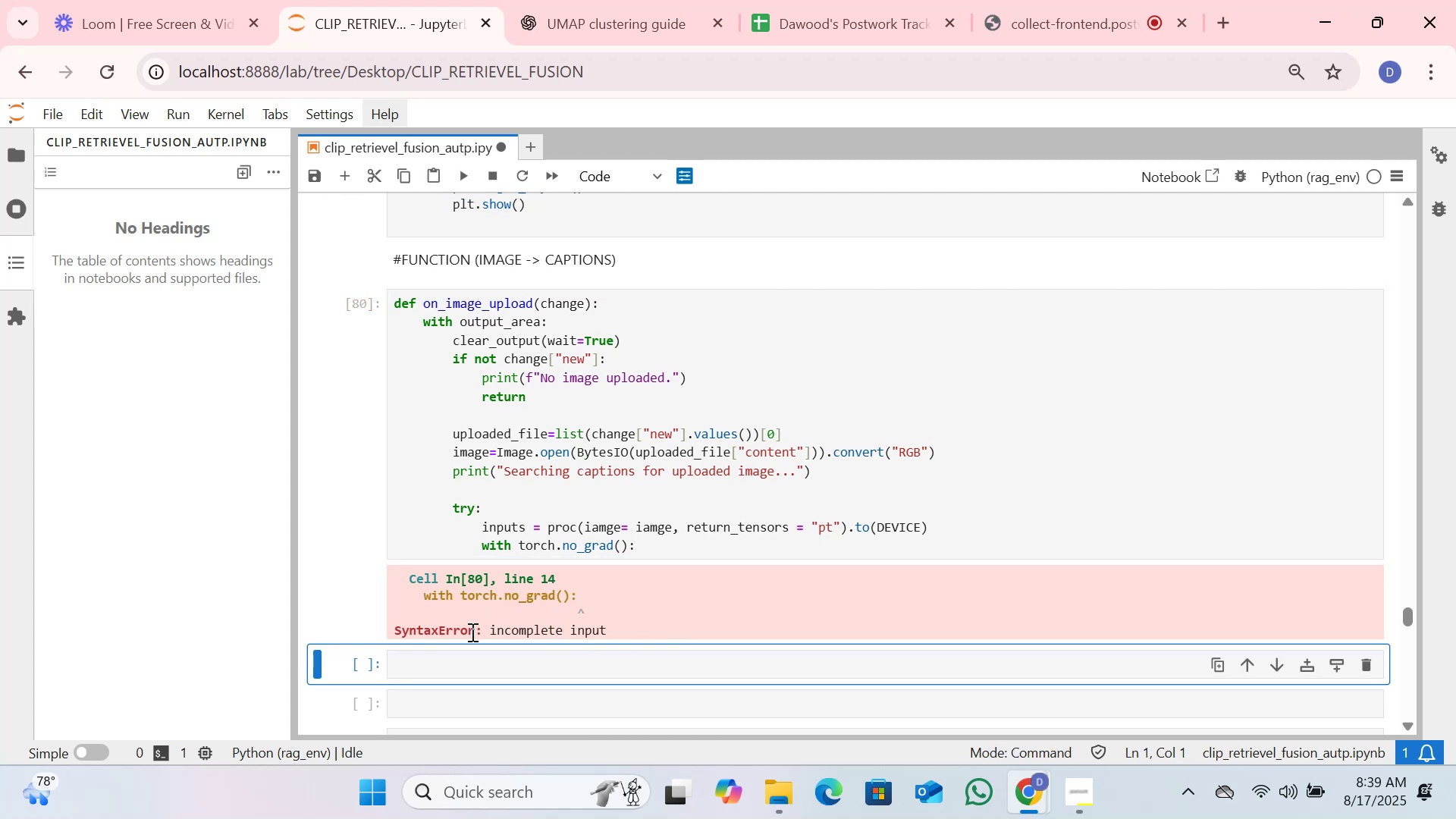 
left_click_drag(start_coordinate=[639, 551], to_coordinate=[489, 541])
 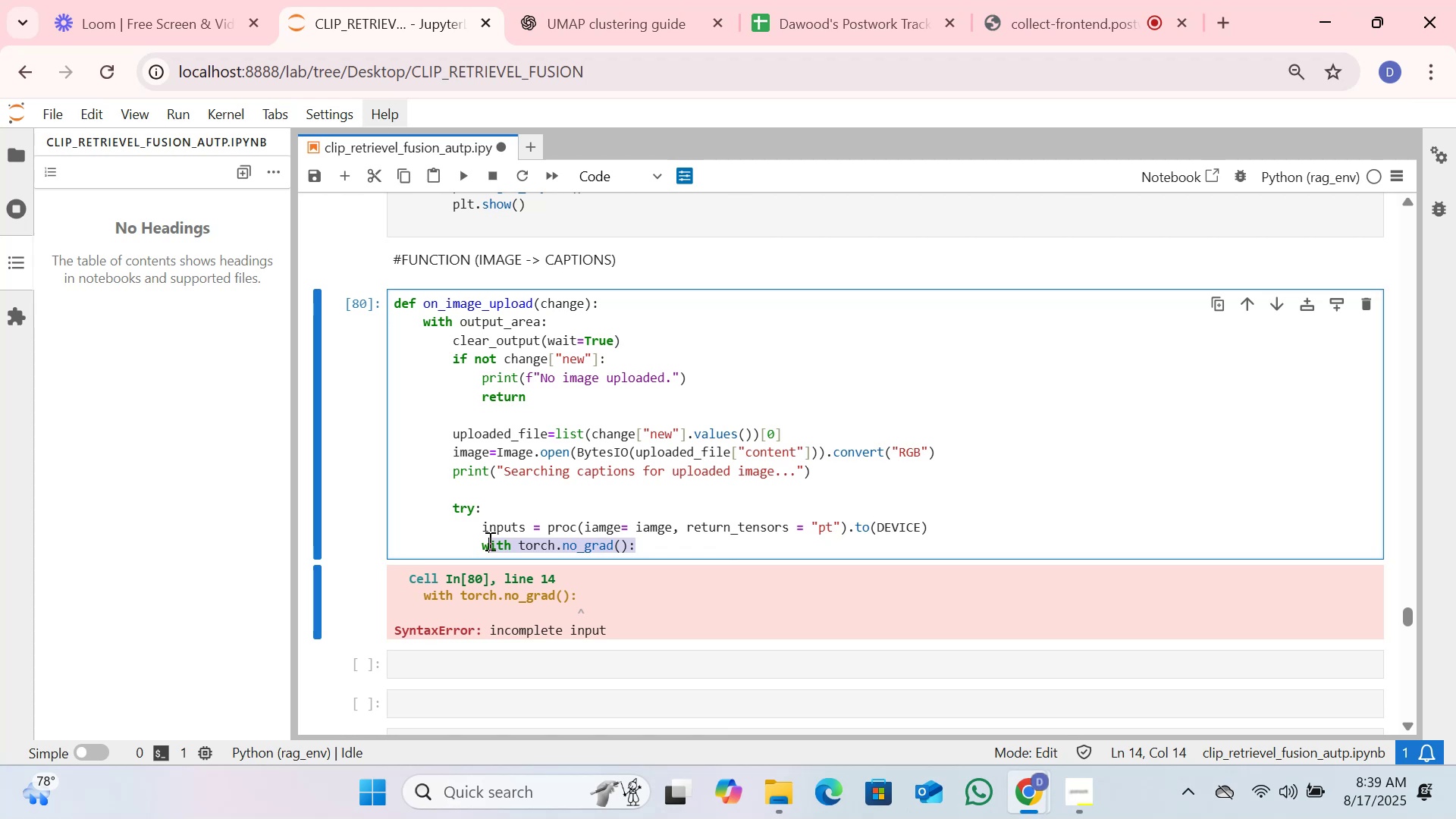 
key(Backspace)
 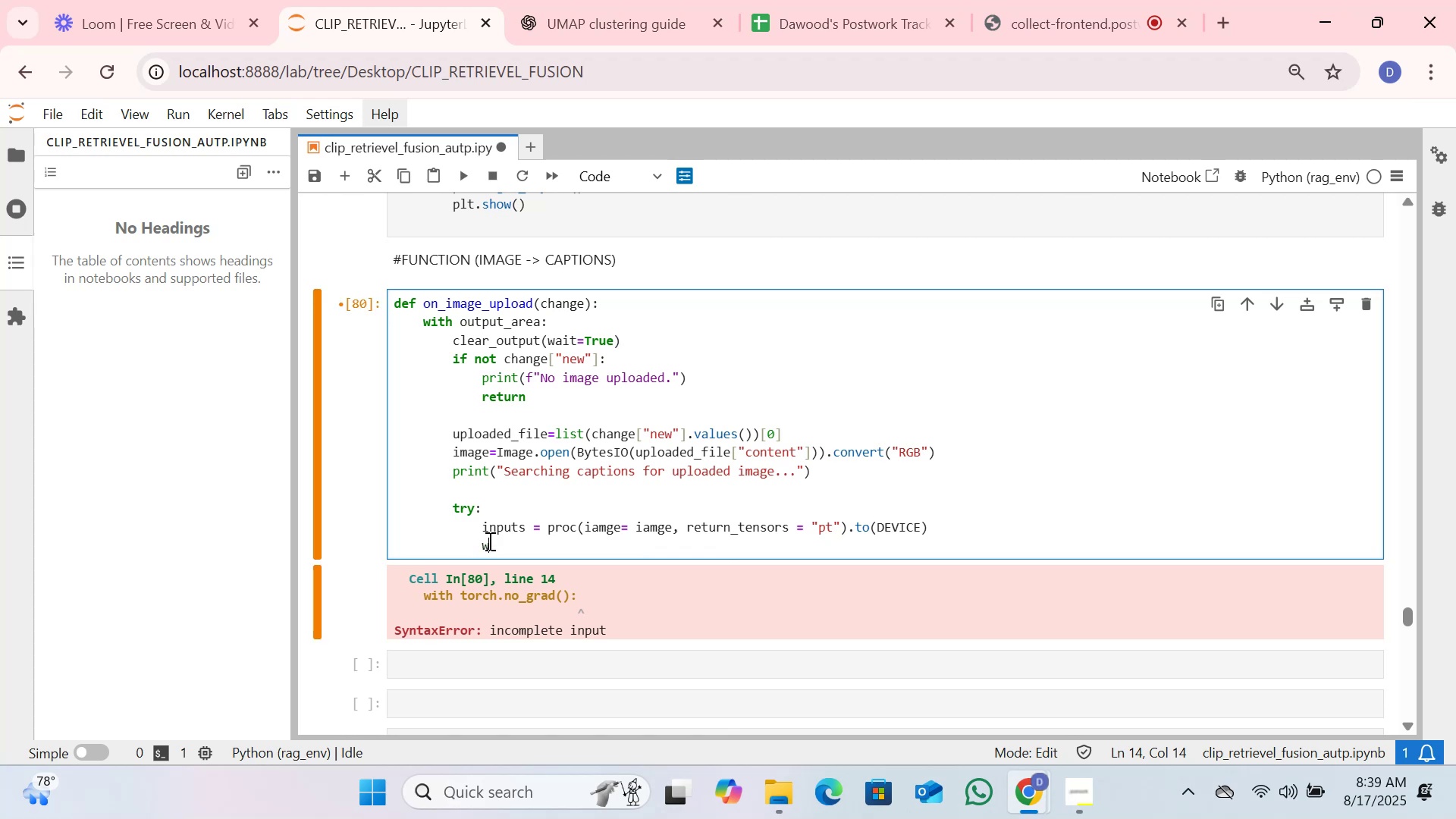 
key(Backspace)
 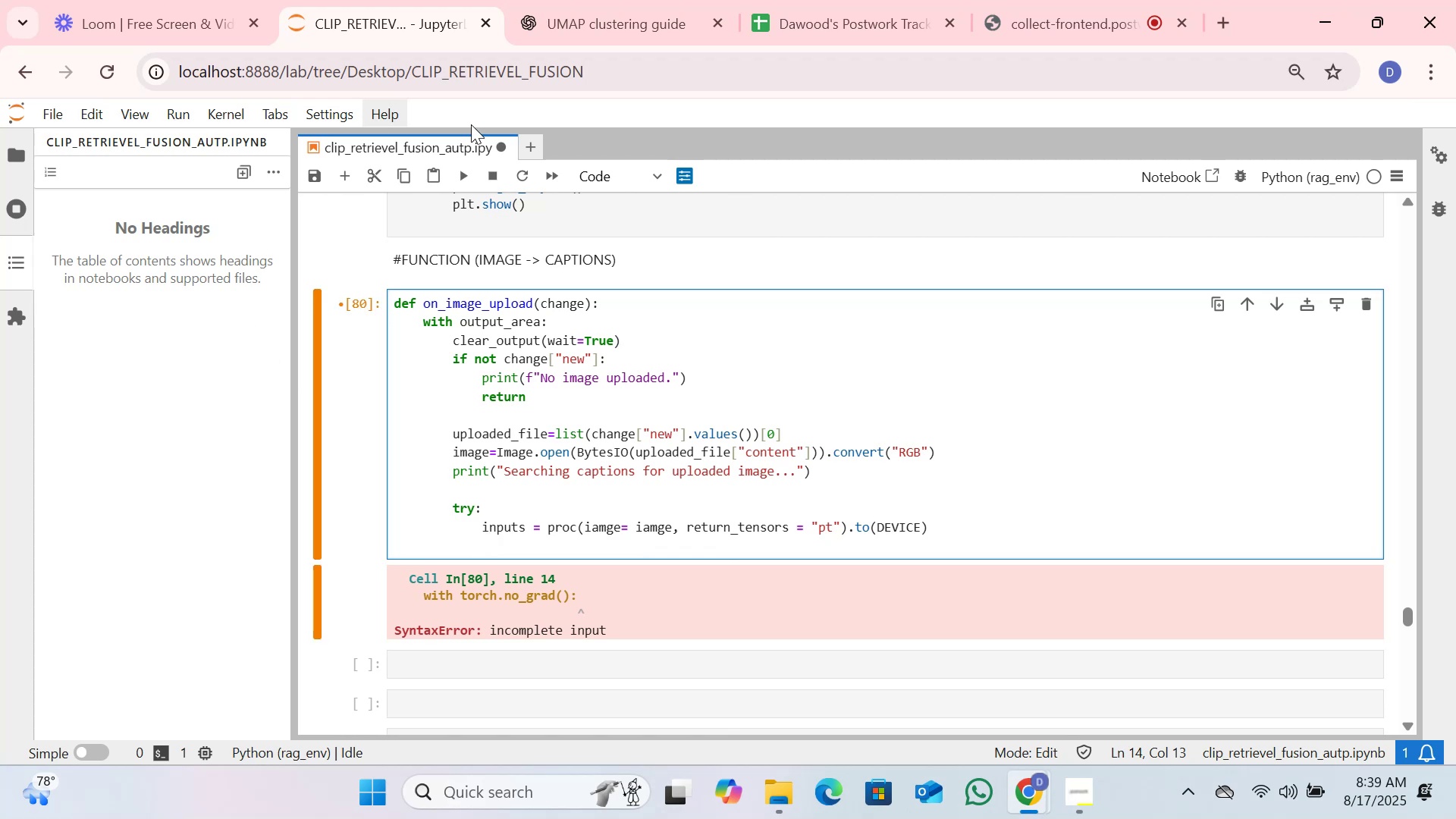 
left_click([460, 169])
 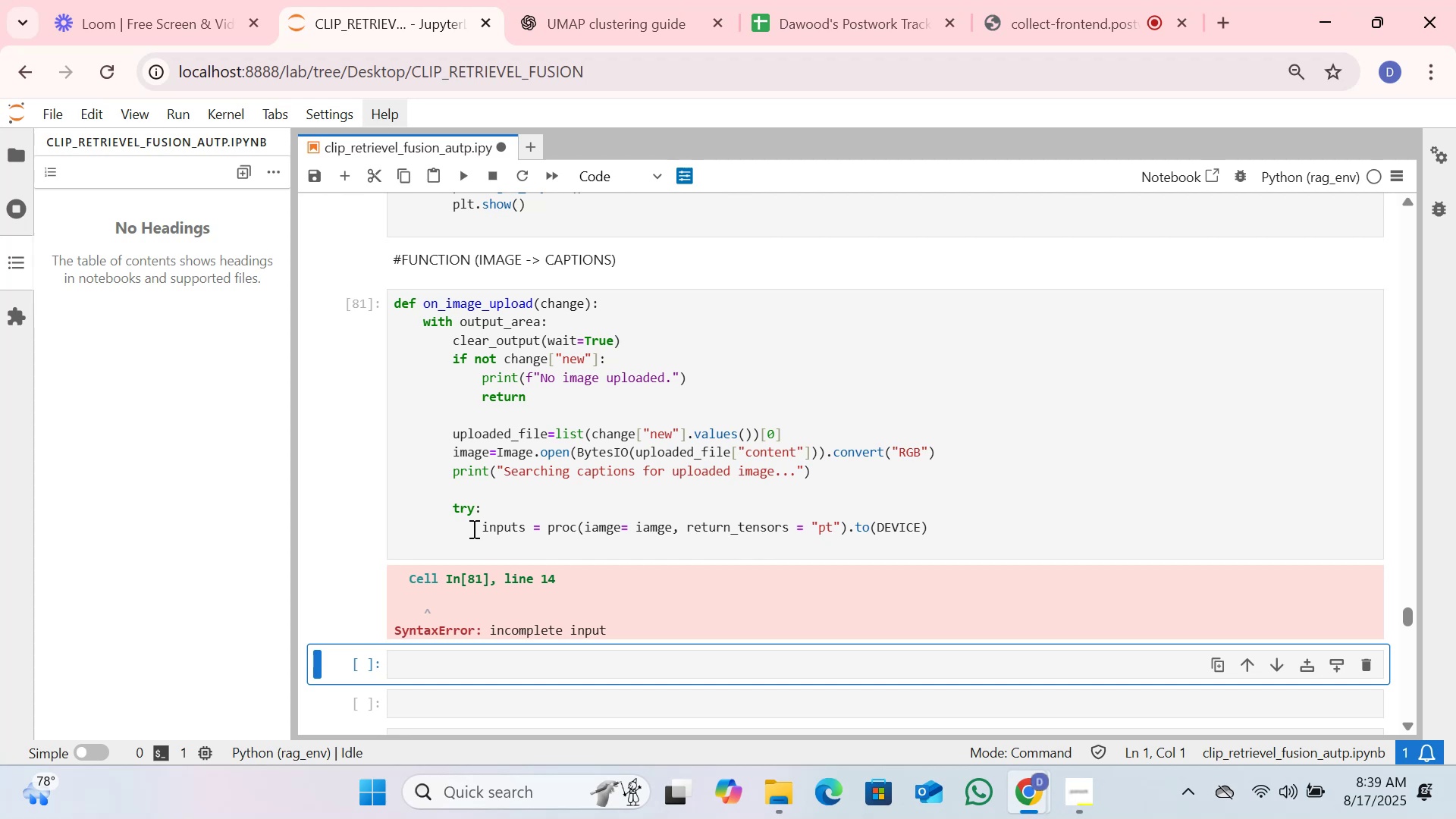 
wait(7.36)
 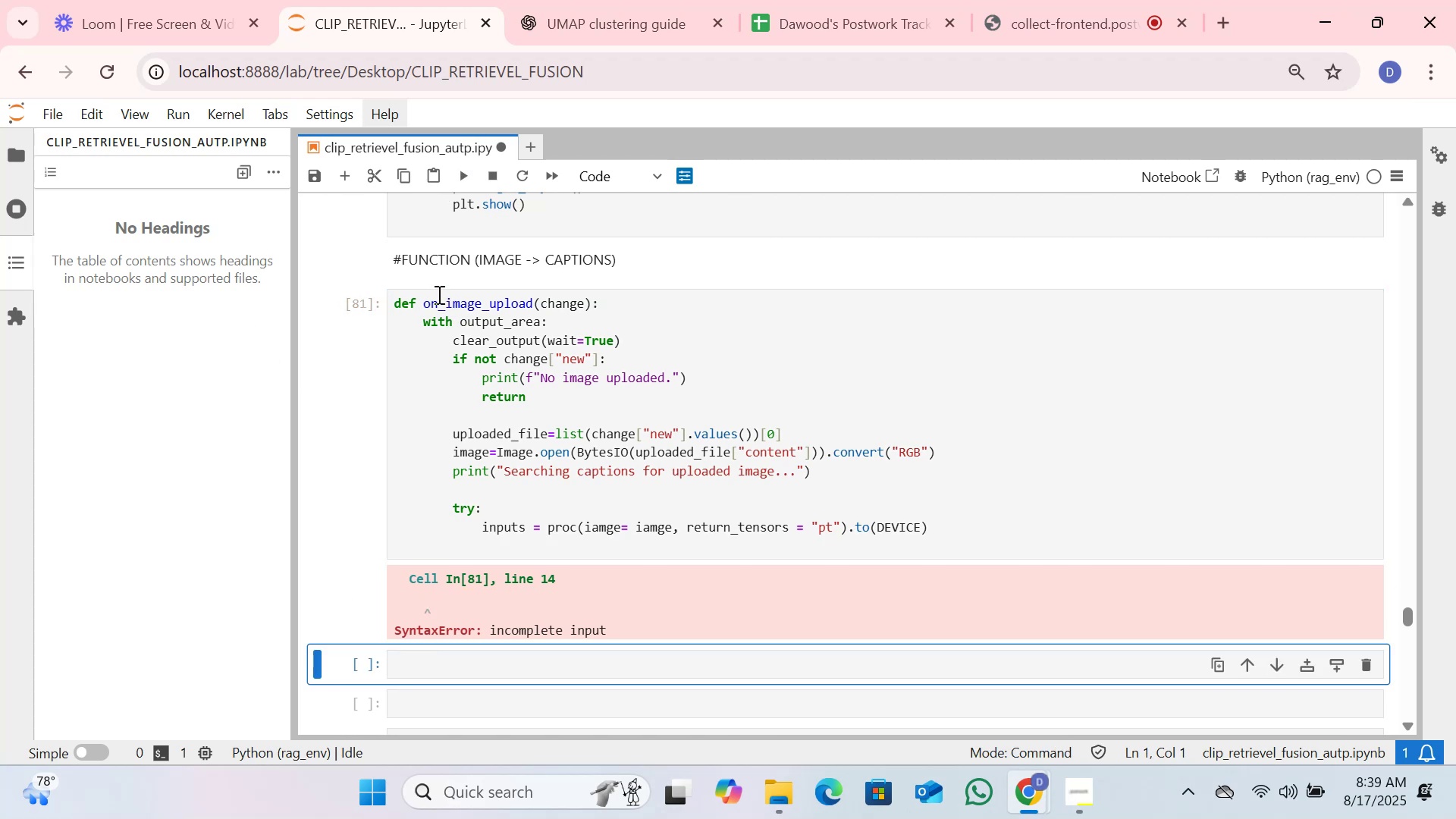 
left_click([496, 543])
 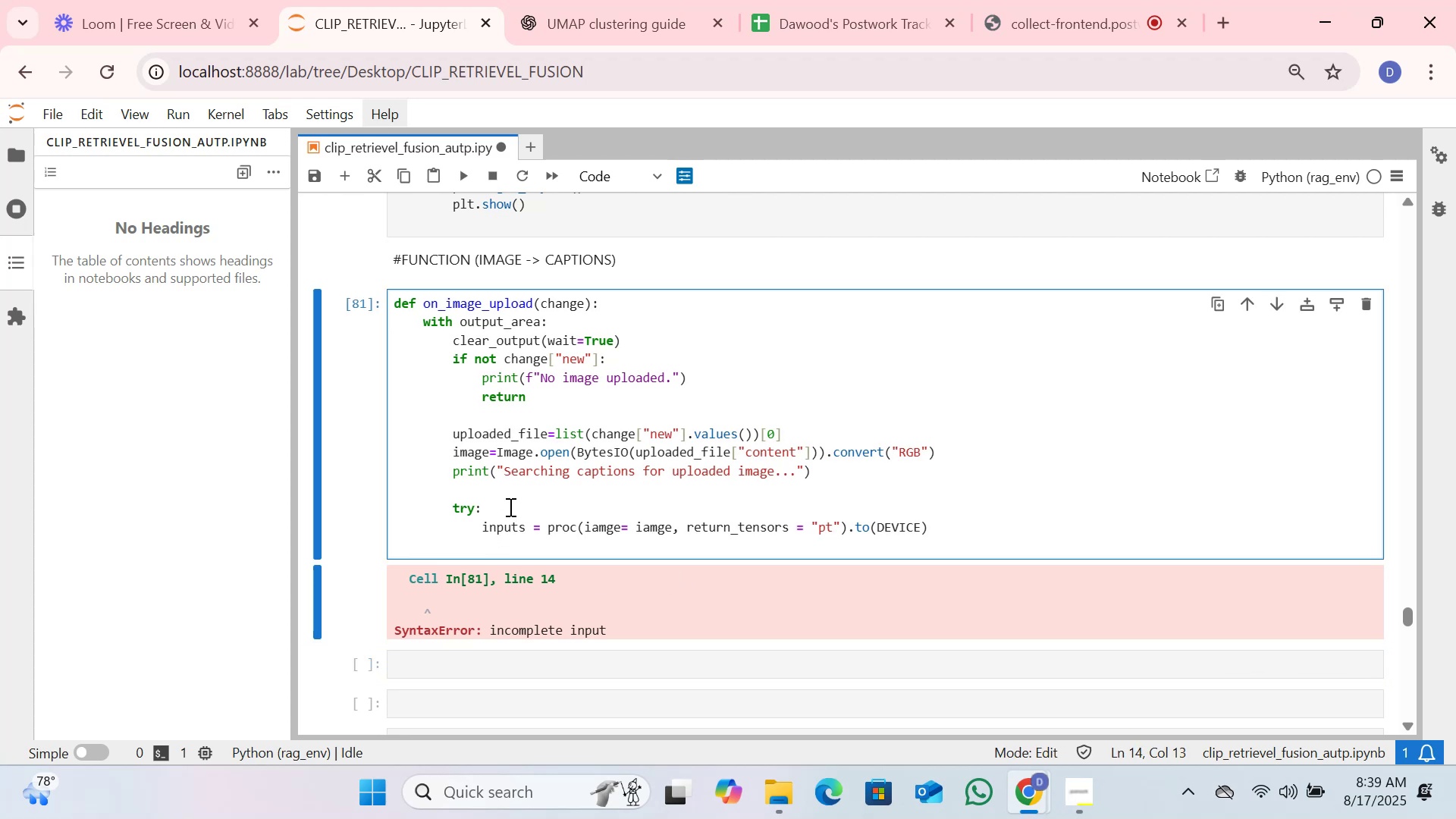 
scroll: coordinate [509, 507], scroll_direction: up, amount: 1.0
 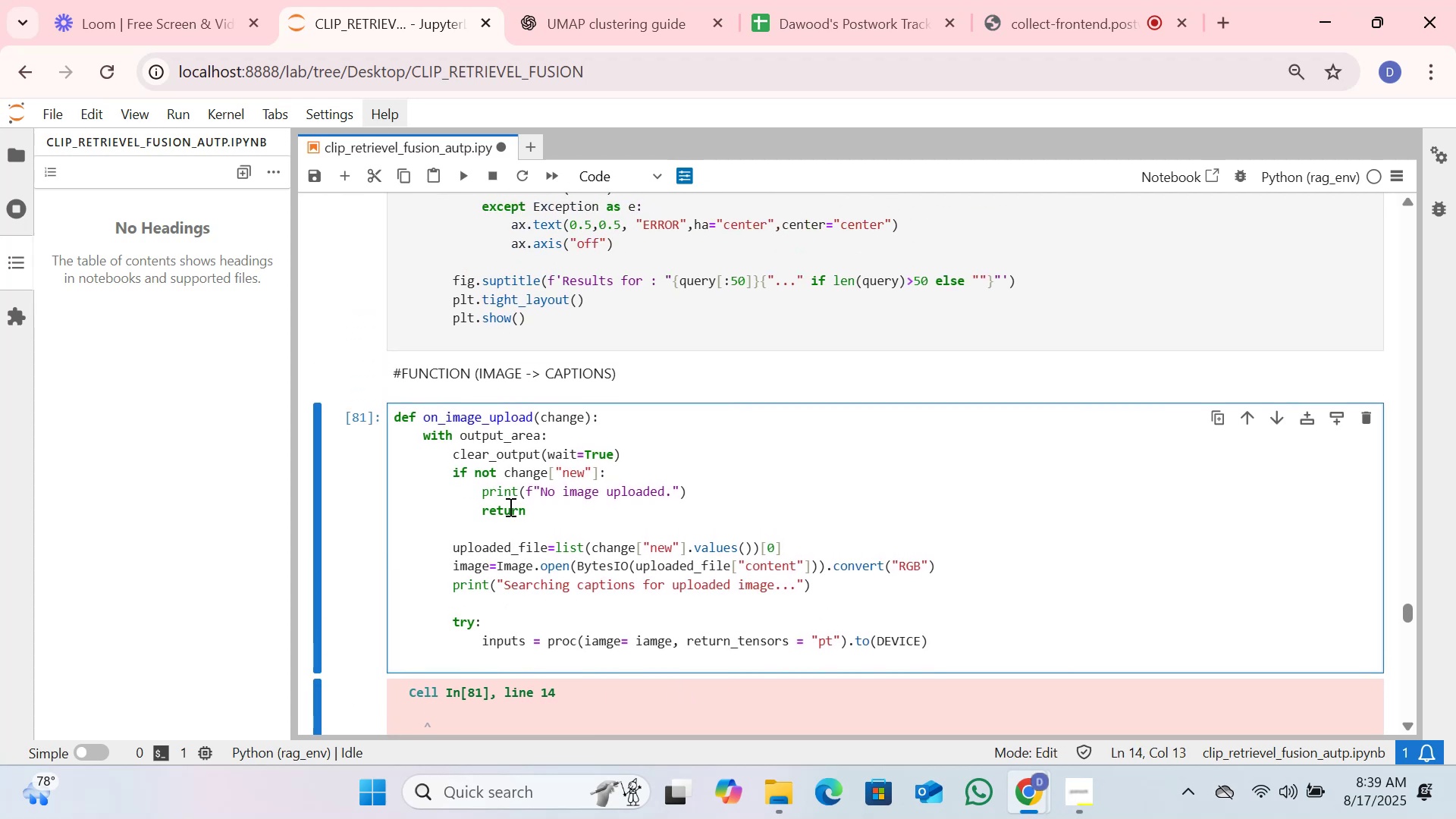 
scroll: coordinate [509, 507], scroll_direction: down, amount: 1.0
 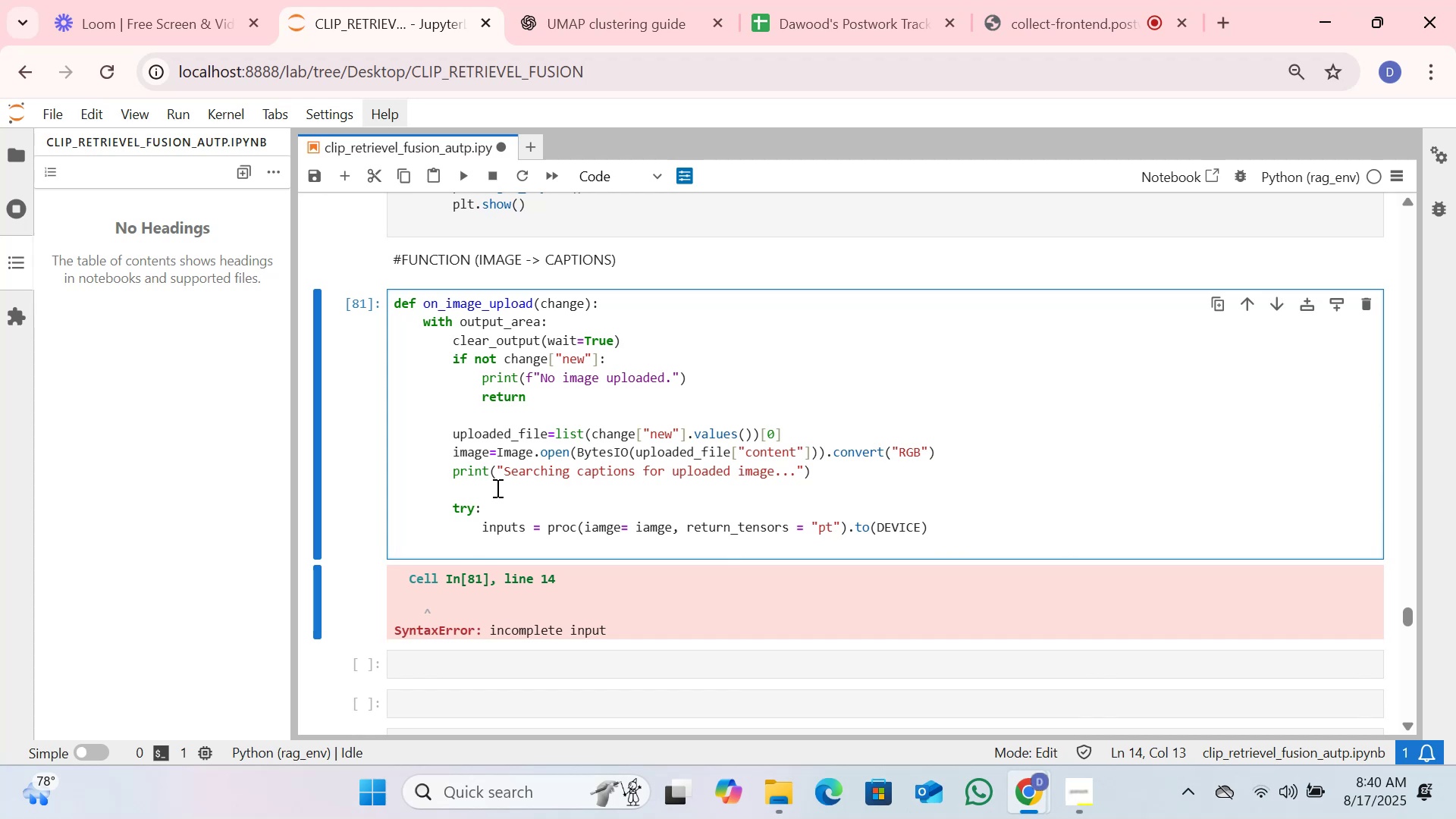 
wait(17.01)
 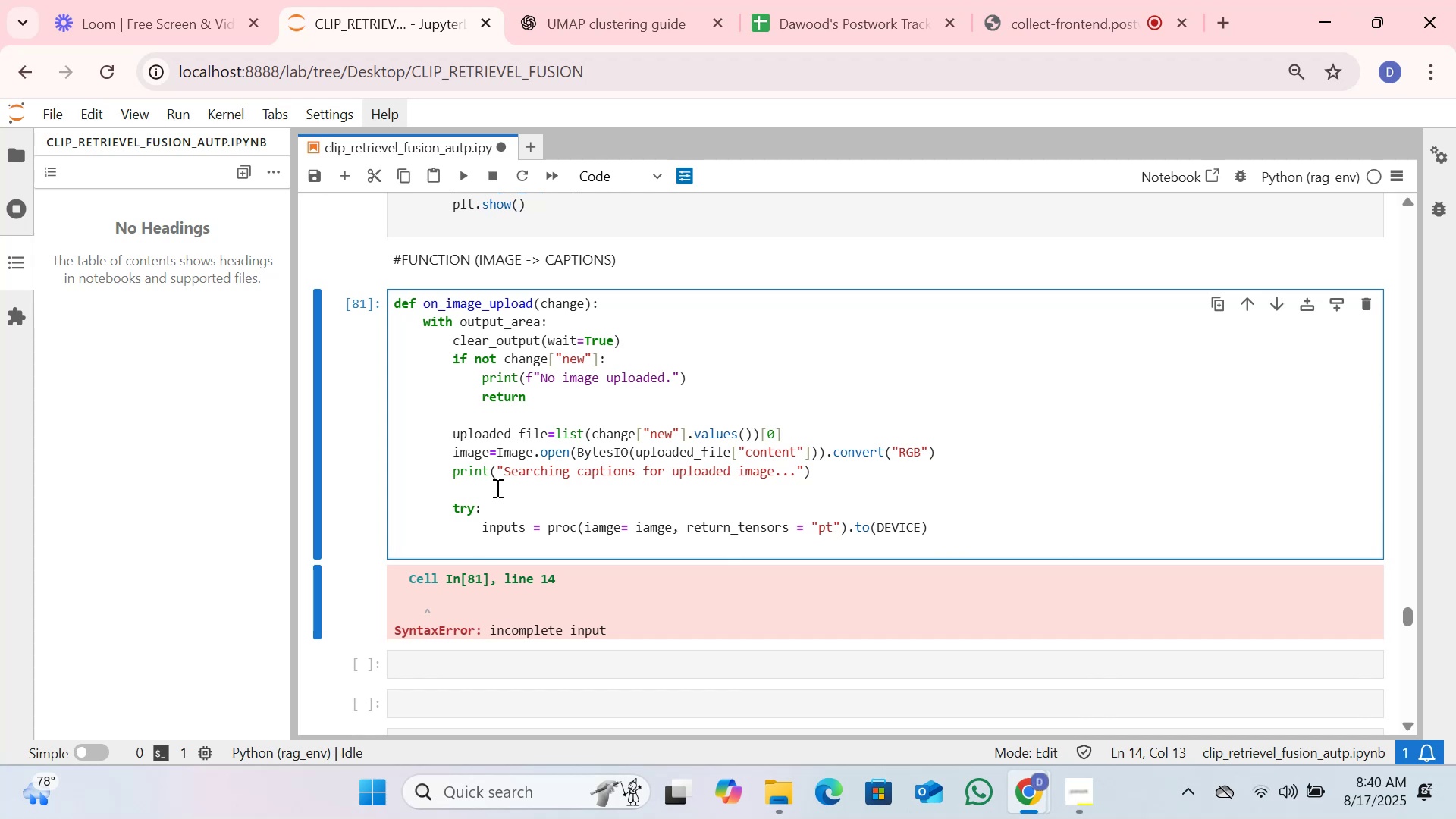 
scroll: coordinate [495, 487], scroll_direction: down, amount: 1.0
 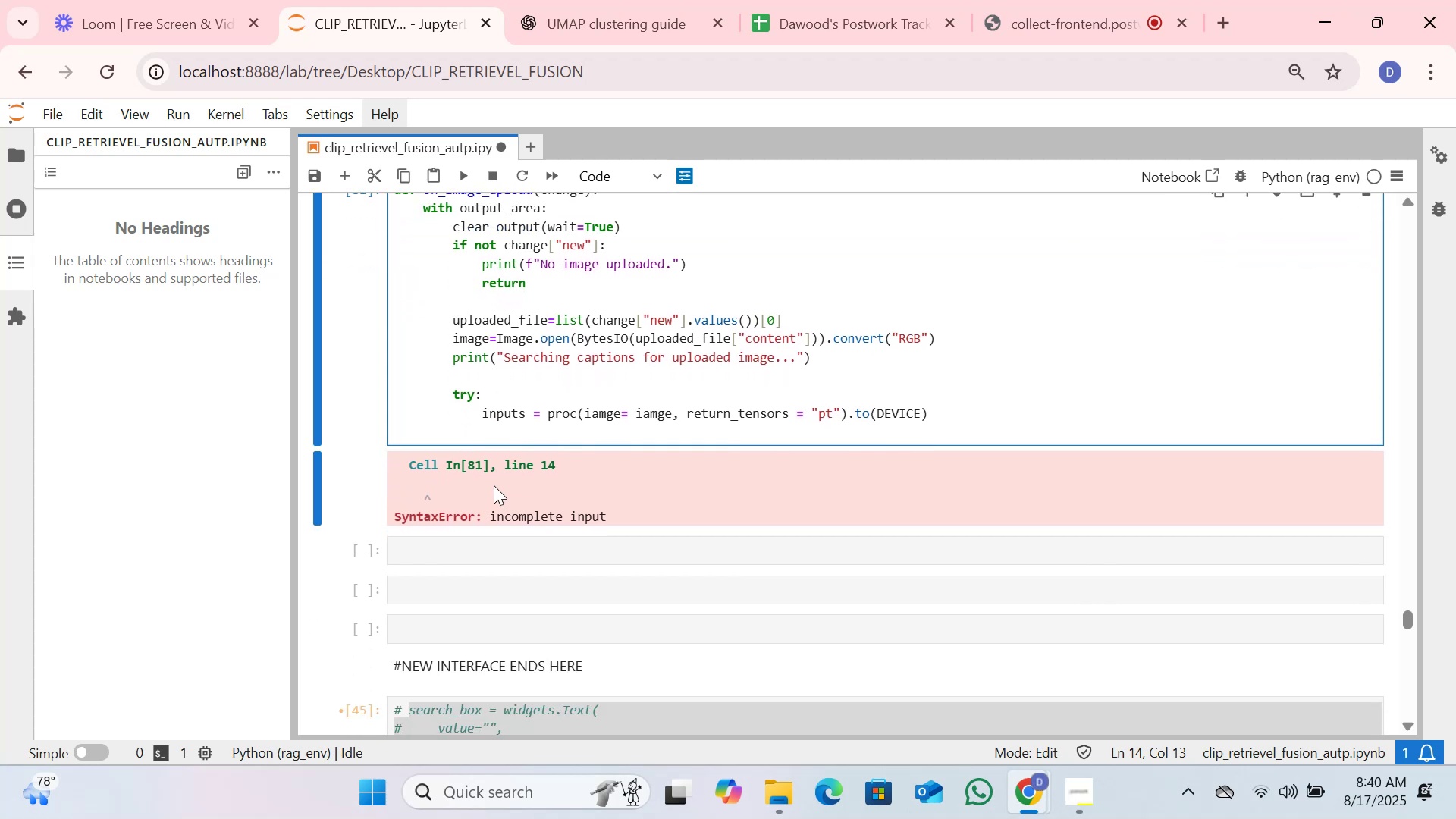 
scroll: coordinate [494, 485], scroll_direction: up, amount: 1.0
 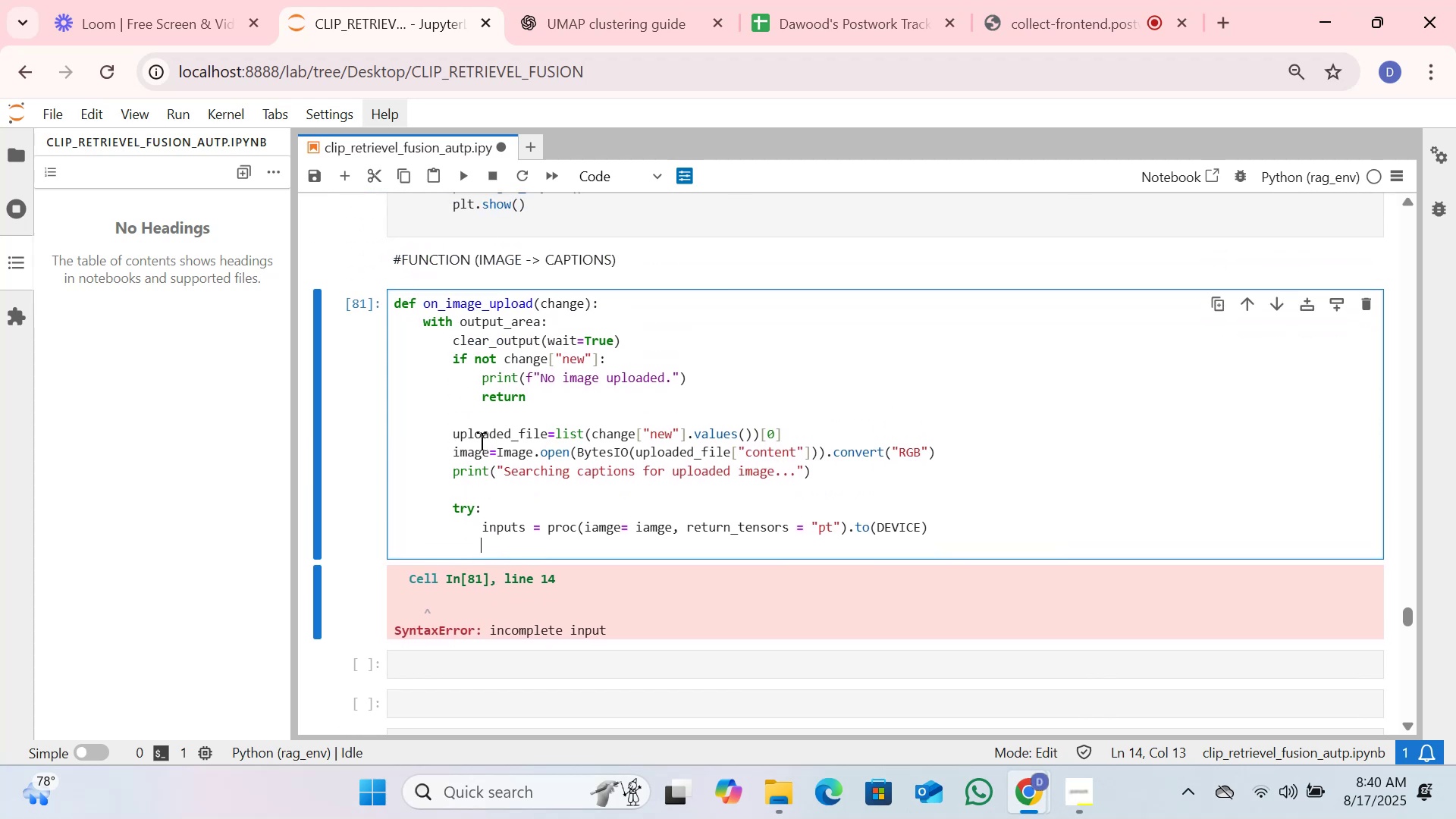 
wait(7.14)
 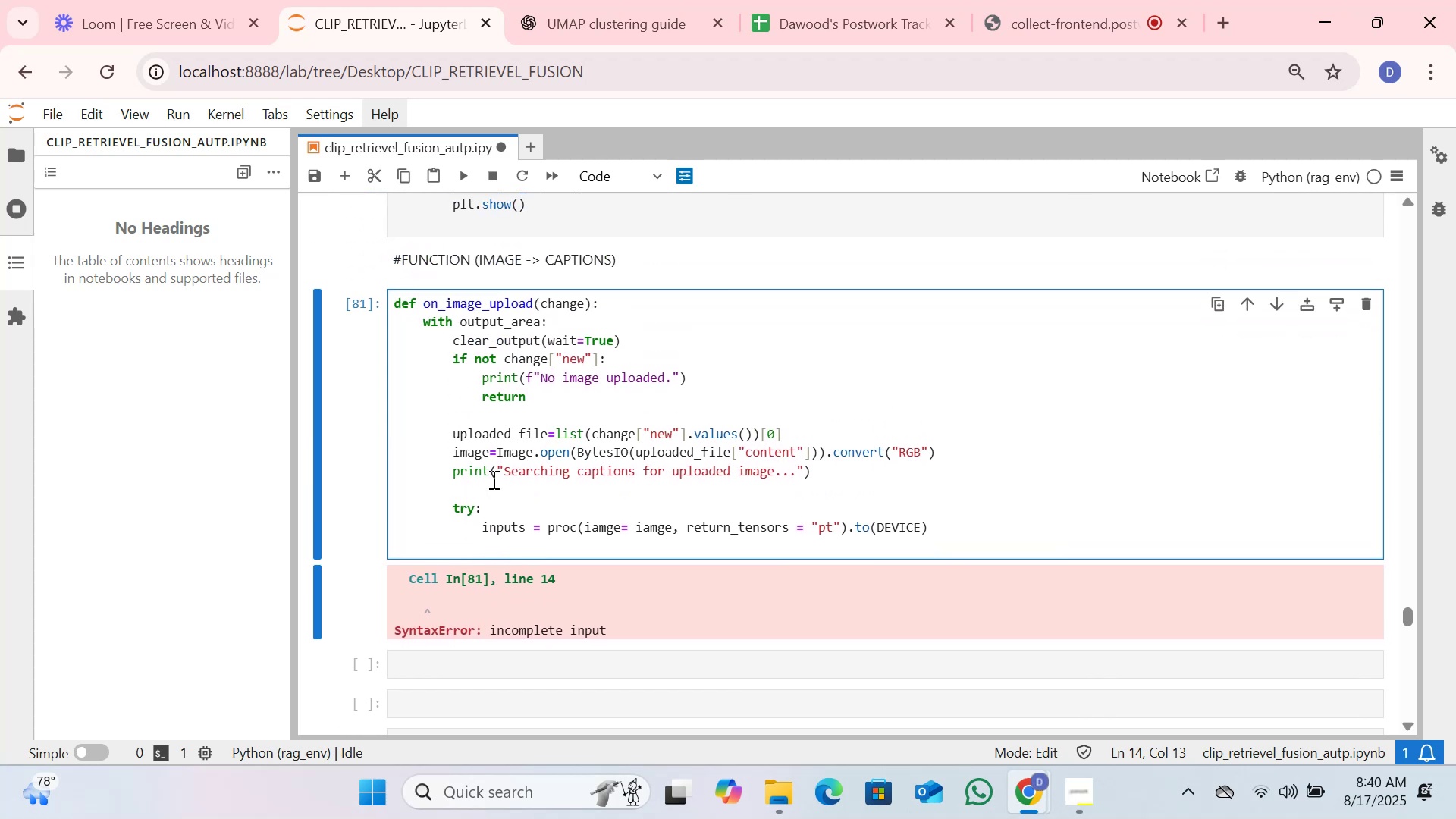 
scroll: coordinate [507, 473], scroll_direction: down, amount: 1.0
 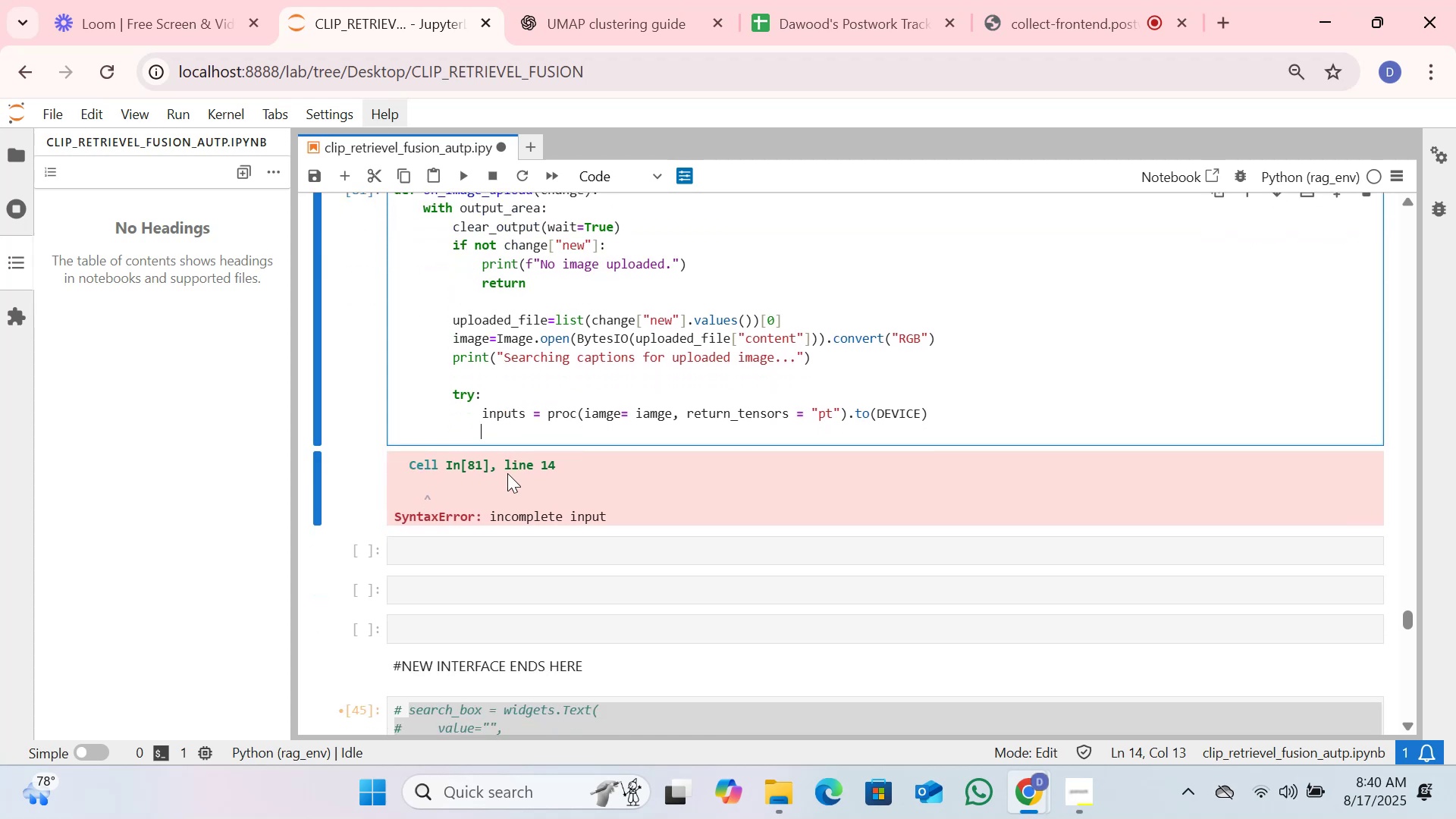 
scroll: coordinate [506, 471], scroll_direction: up, amount: 2.0
 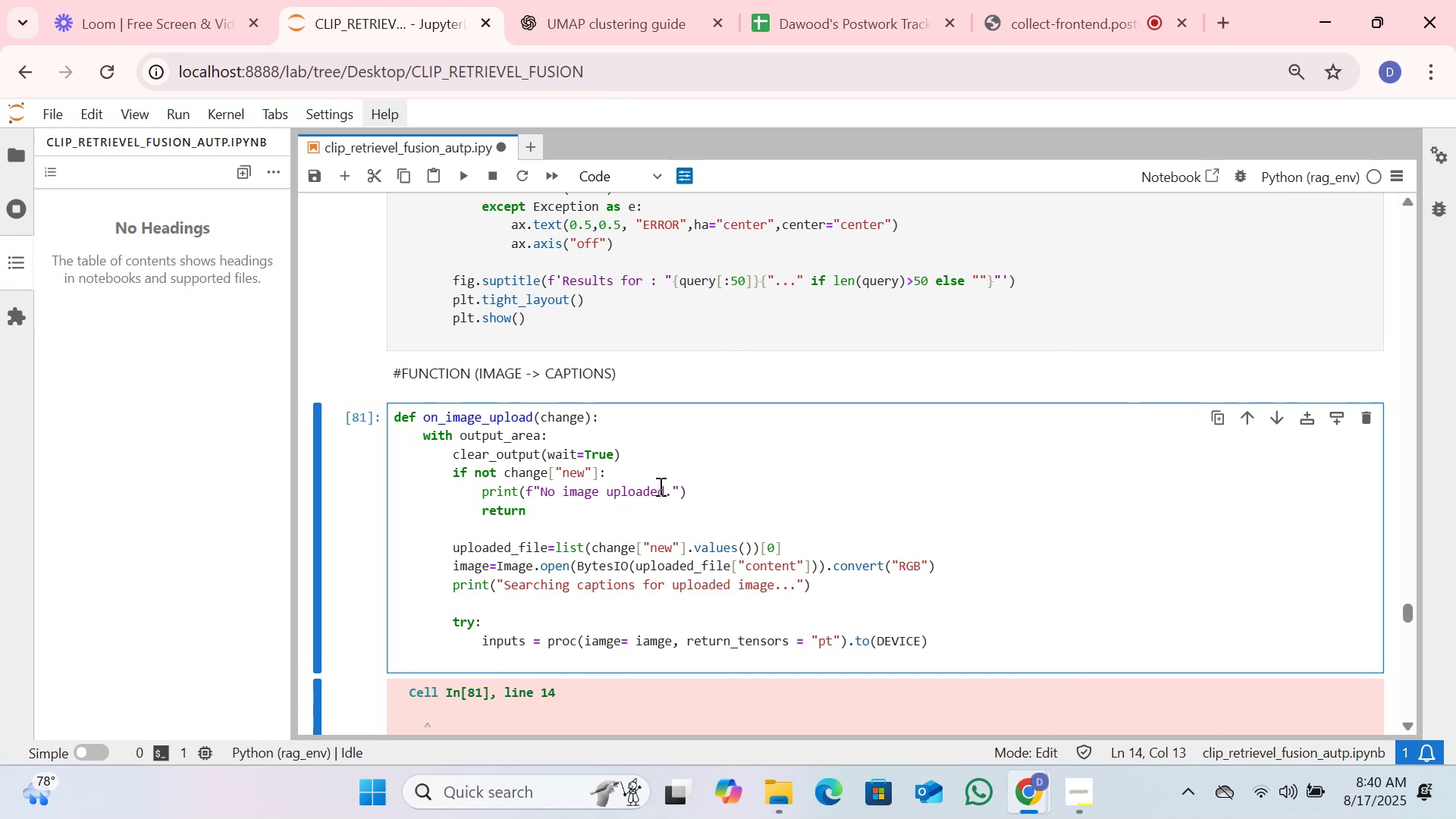 
wait(18.2)
 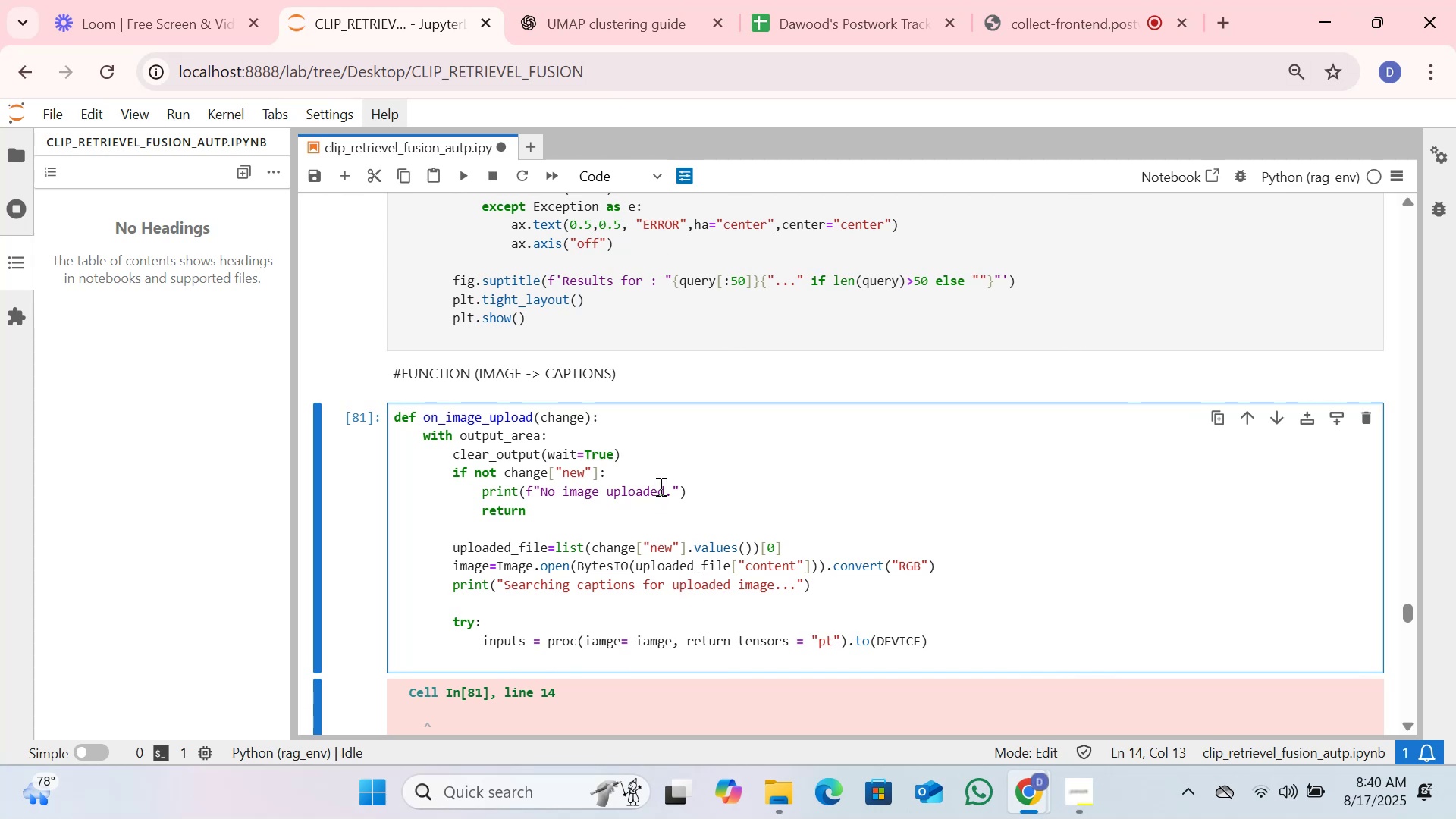 
scroll: coordinate [699, 510], scroll_direction: up, amount: 1.0
 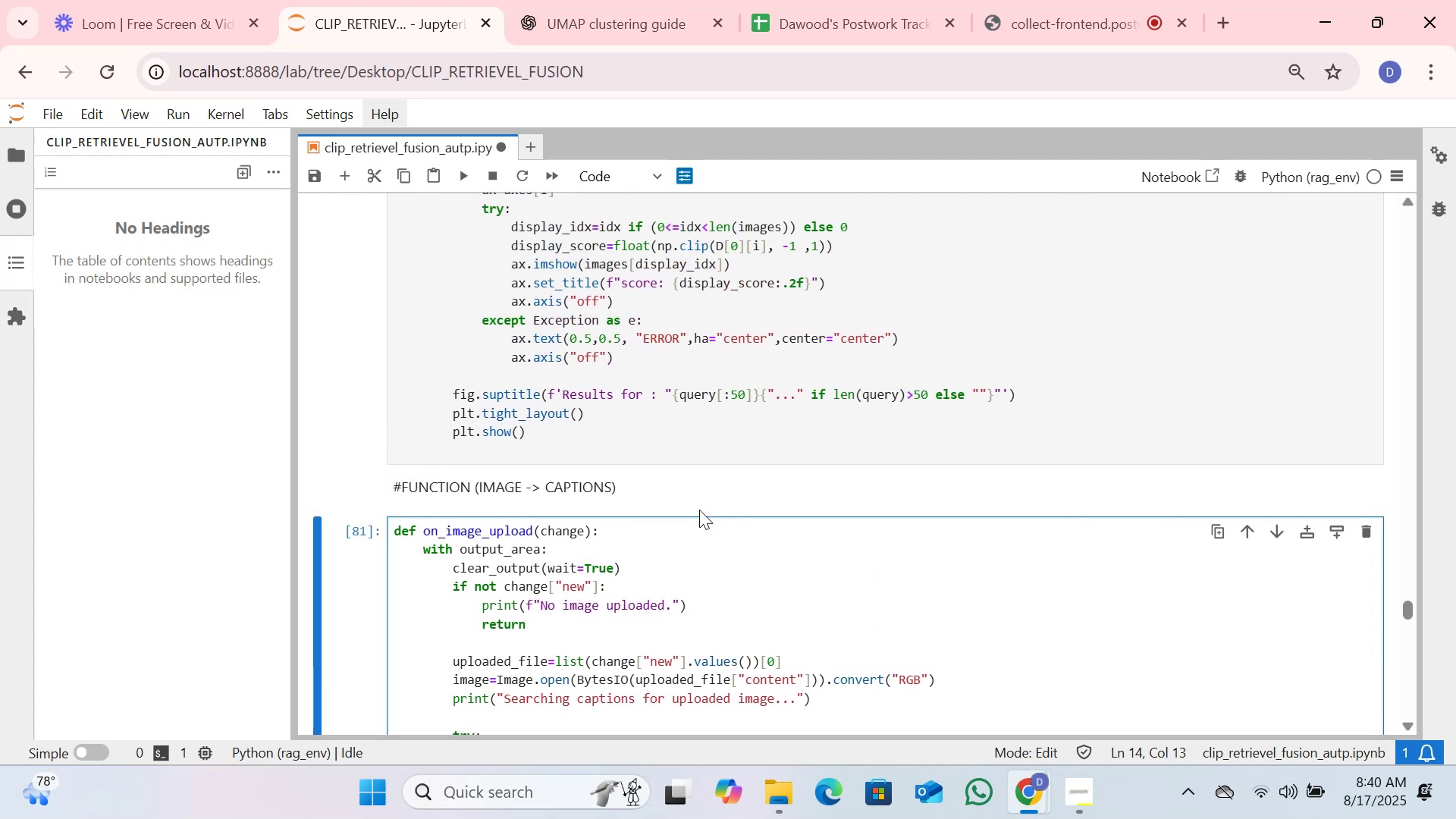 
scroll: coordinate [695, 490], scroll_direction: down, amount: 1.0
 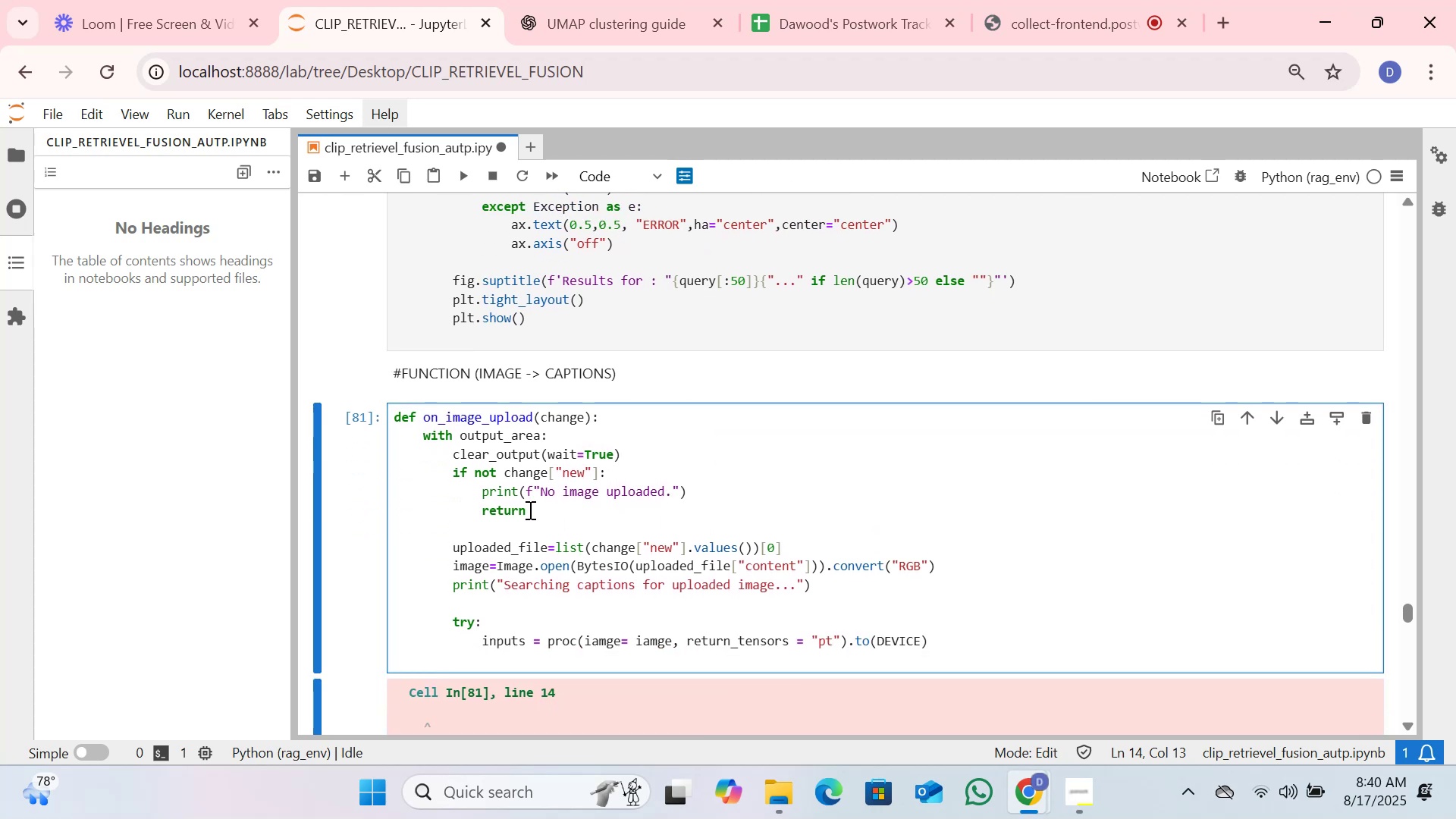 
left_click([529, 510])
 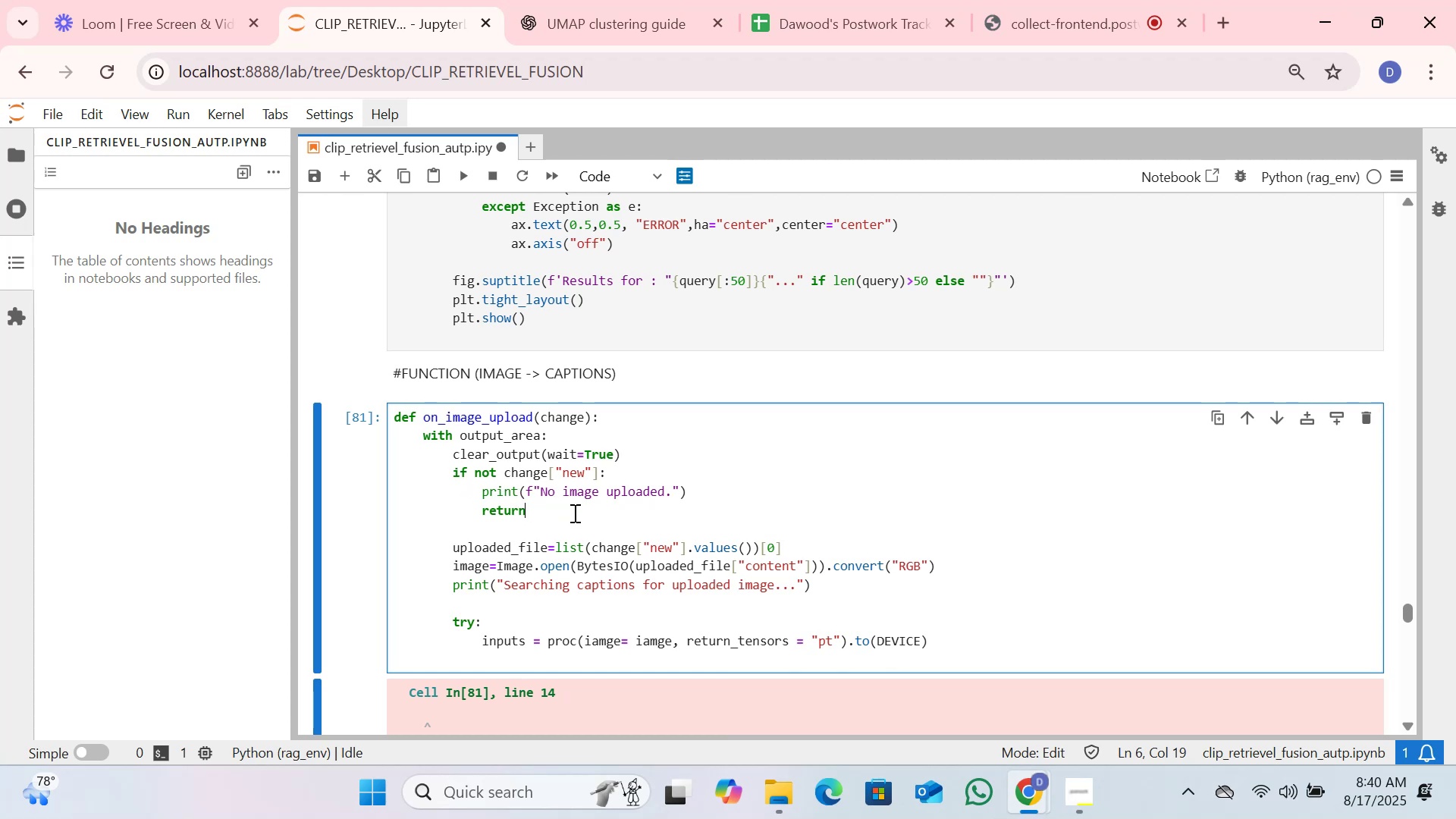 
wait(14.72)
 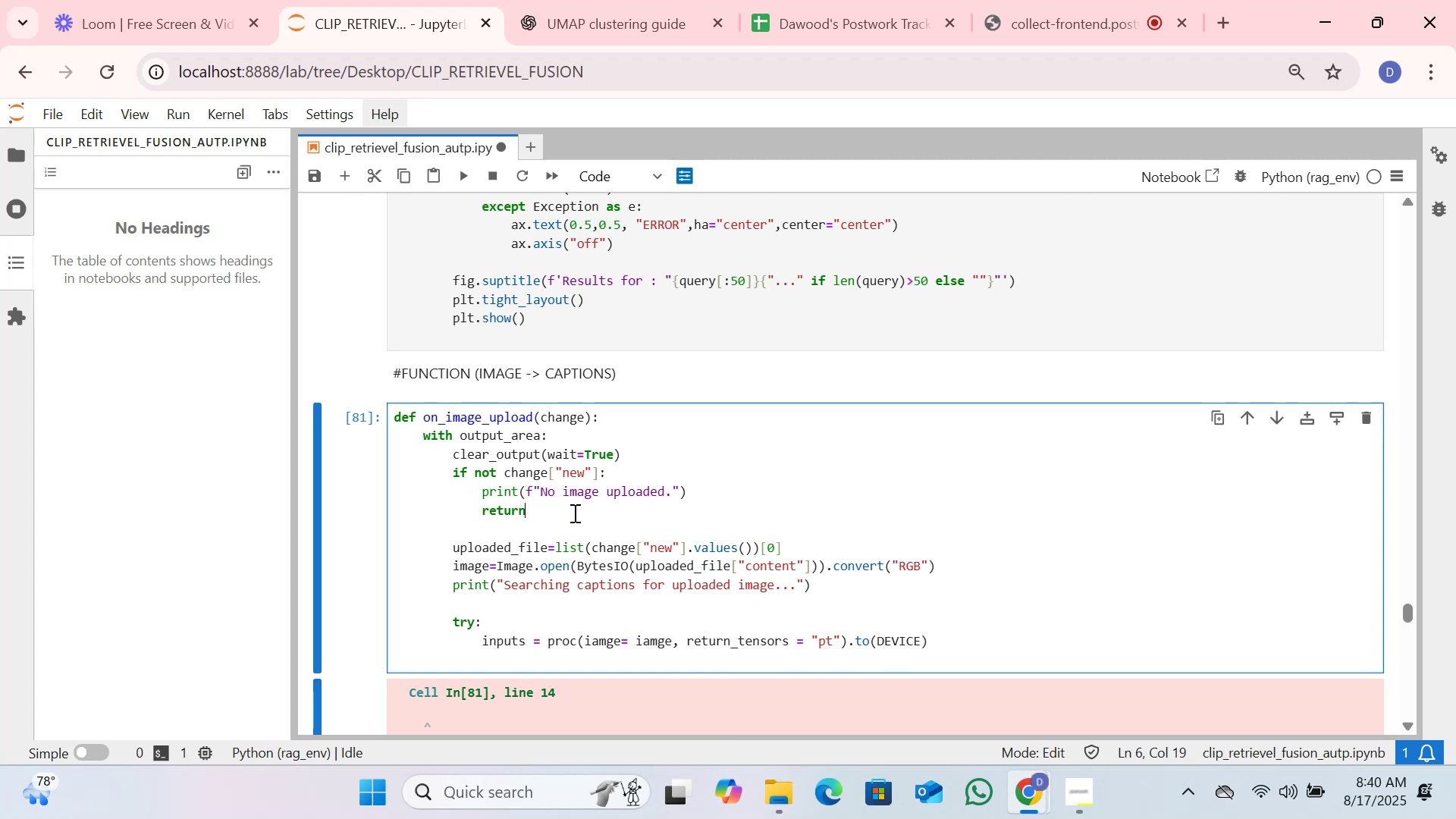 
left_click([673, 504])
 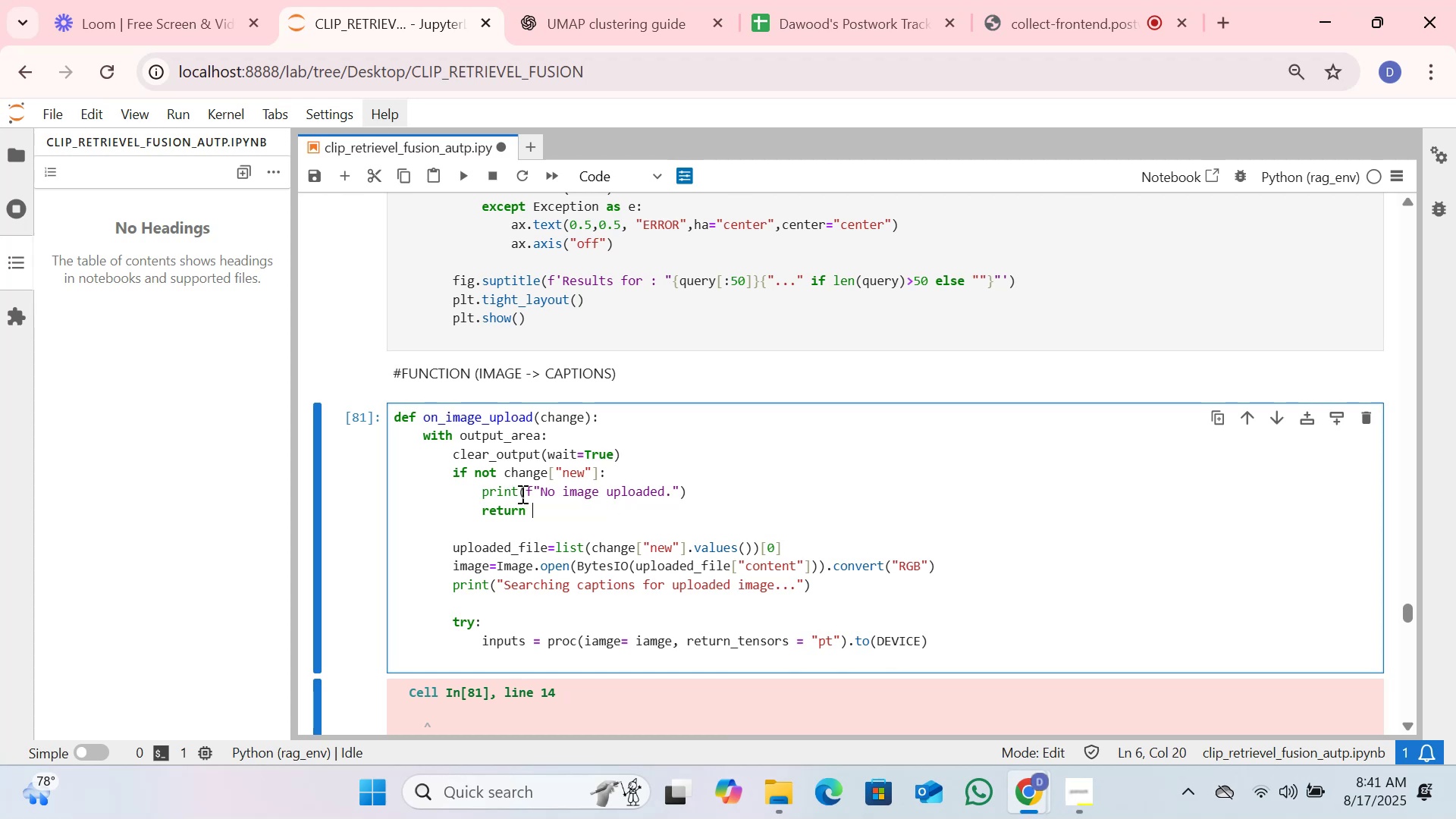 
left_click([537, 493])
 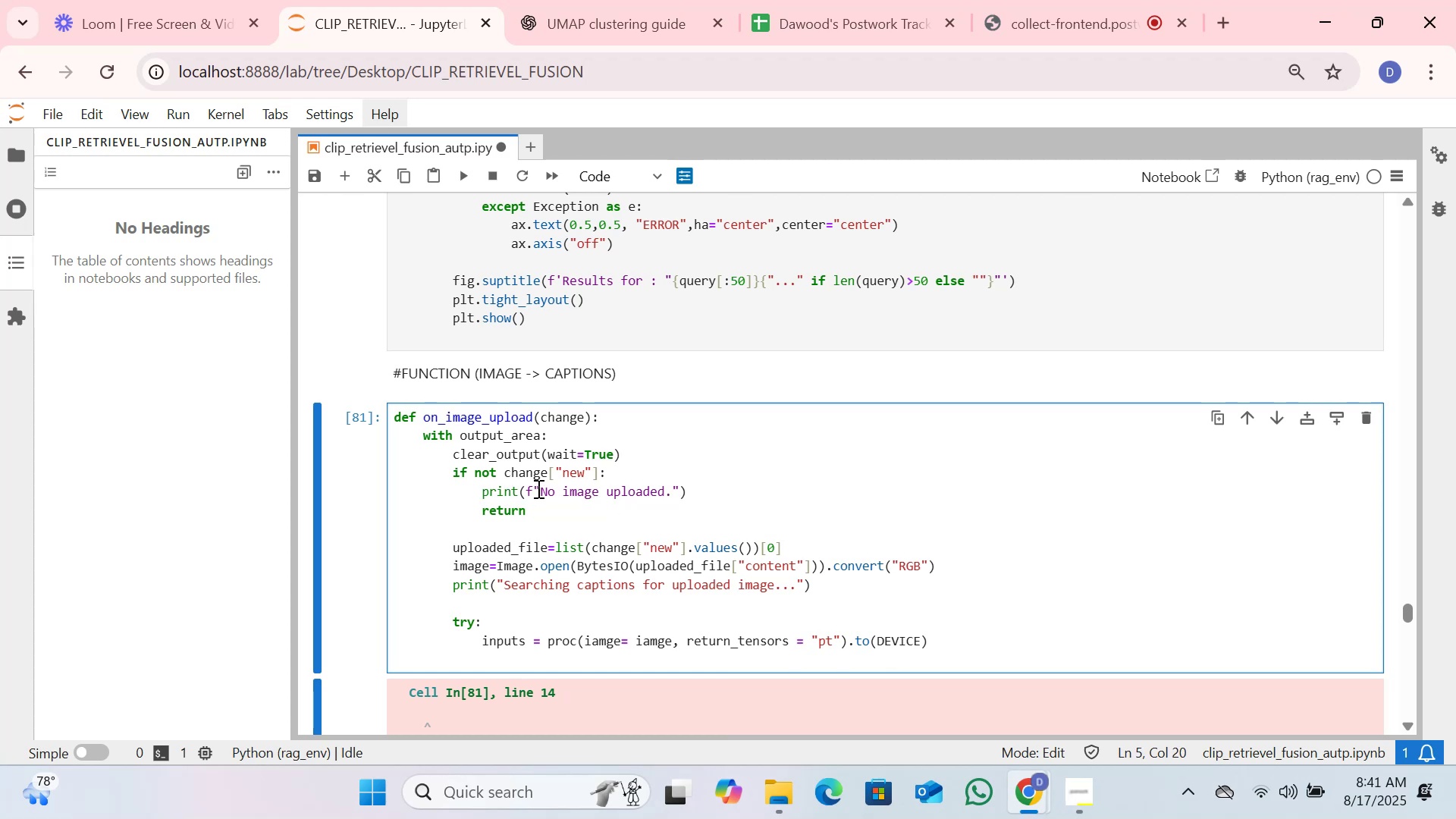 
wait(8.11)
 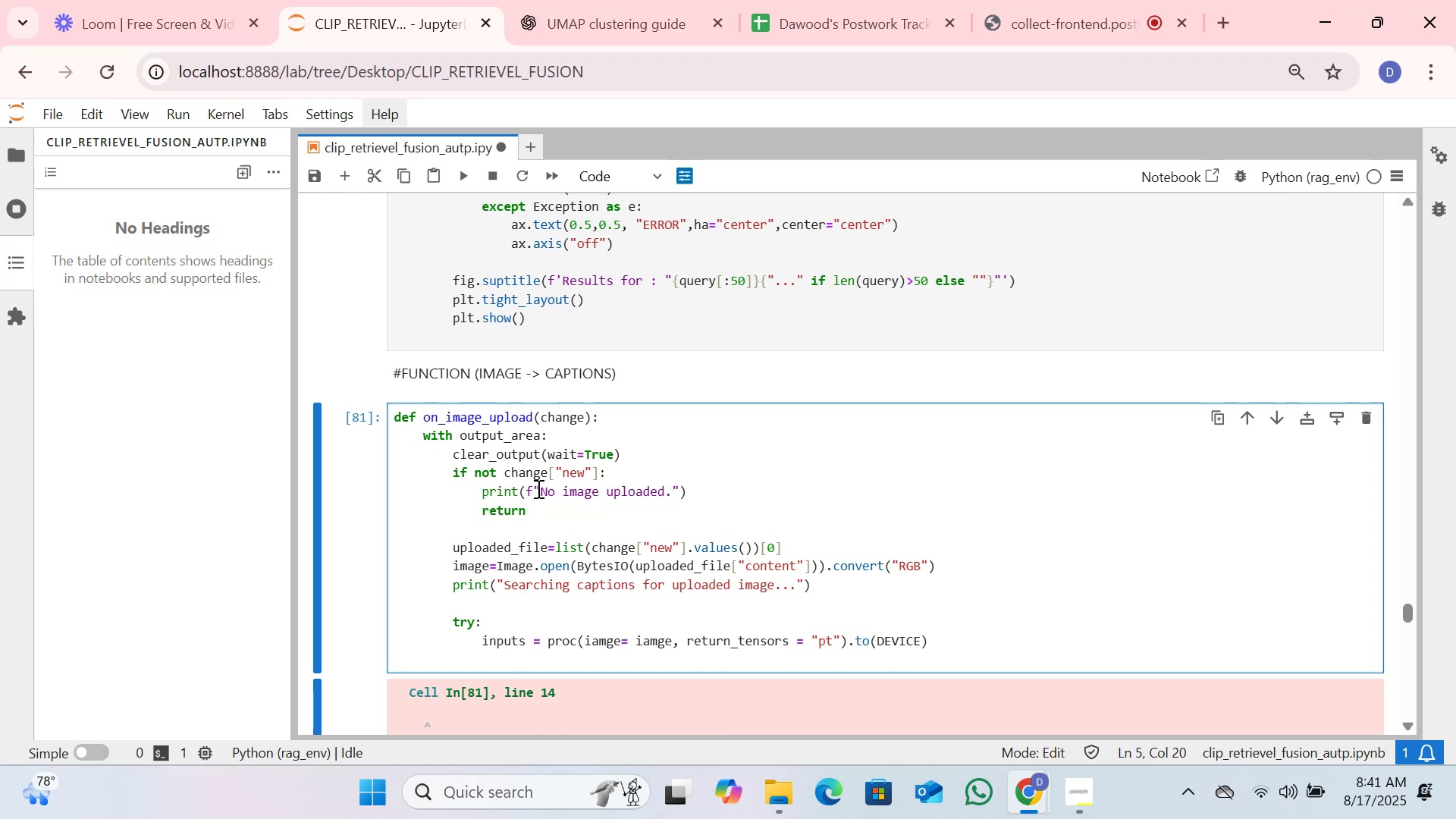 
key(Backspace)
 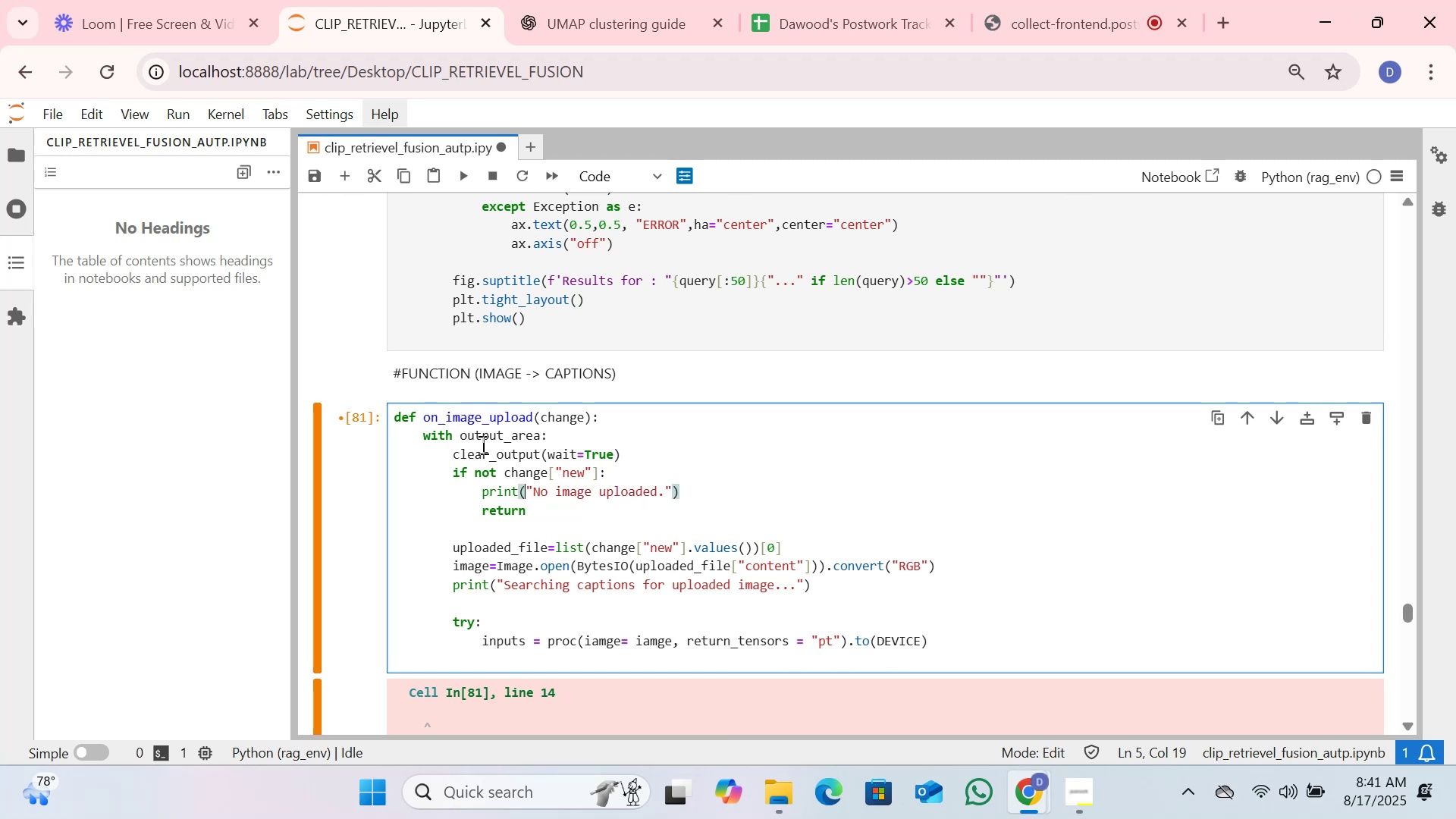 
wait(8.77)
 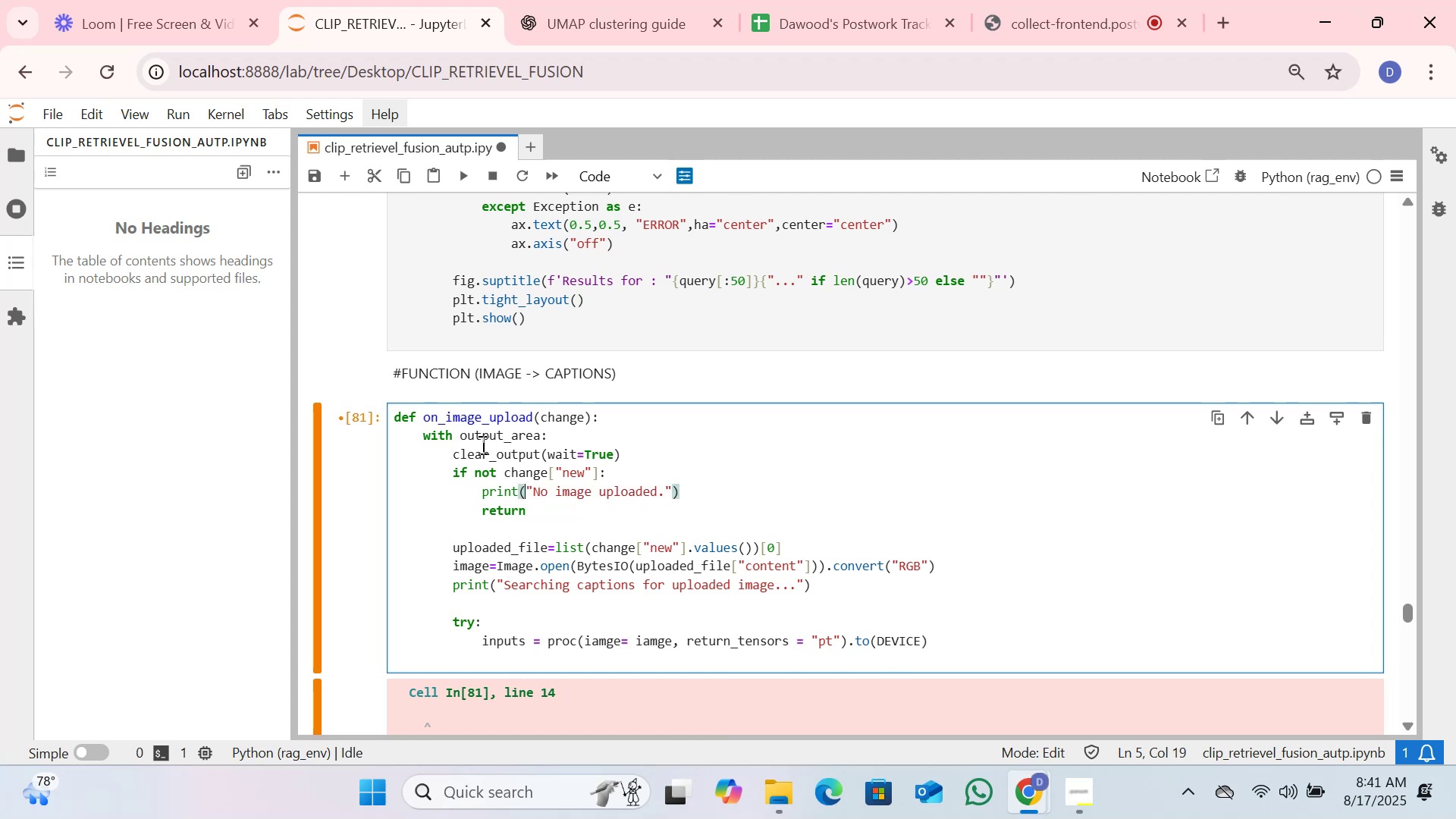 
scroll: coordinate [586, 492], scroll_direction: down, amount: 1.0
 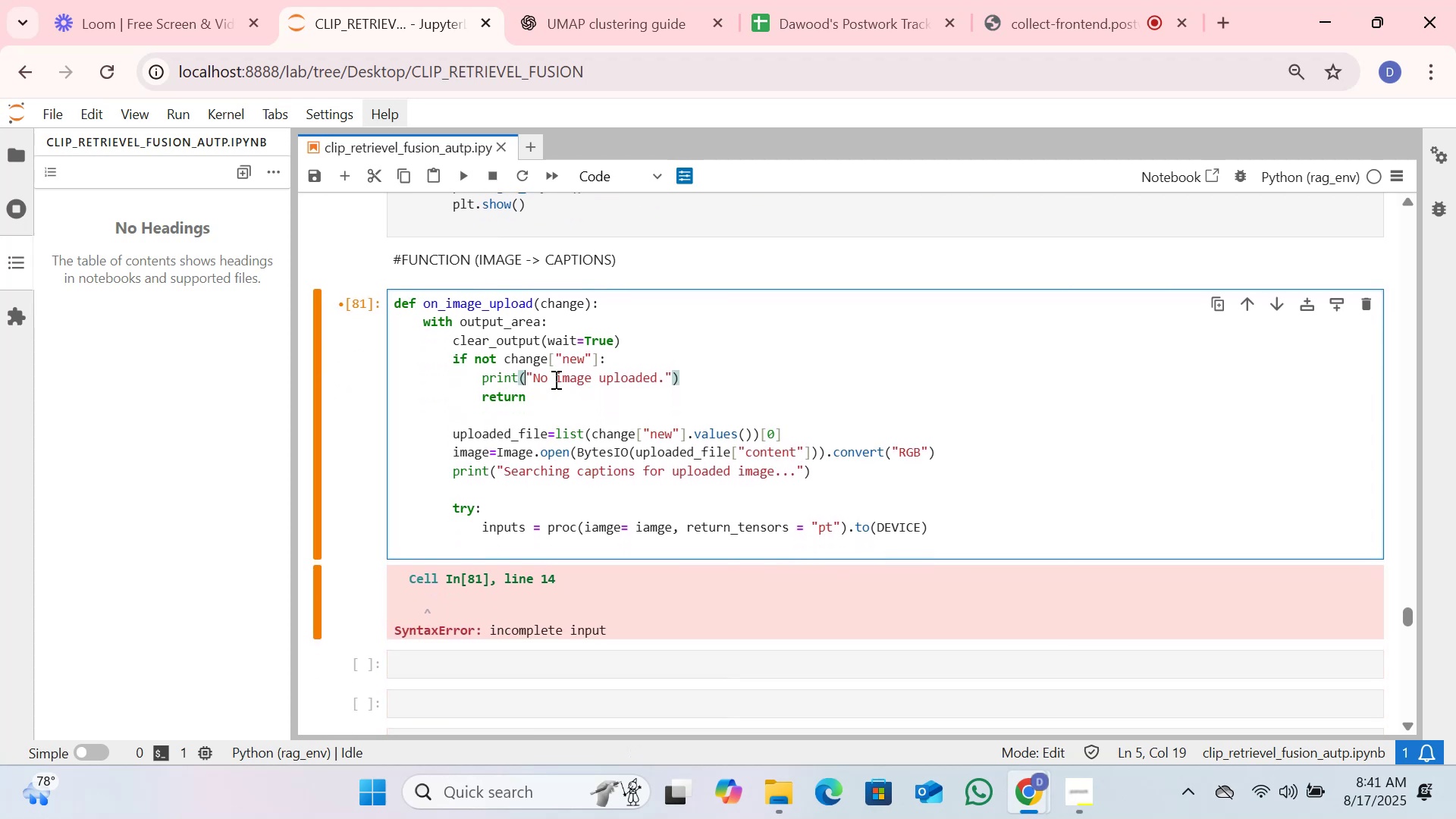 
scroll: coordinate [564, 380], scroll_direction: up, amount: 4.0
 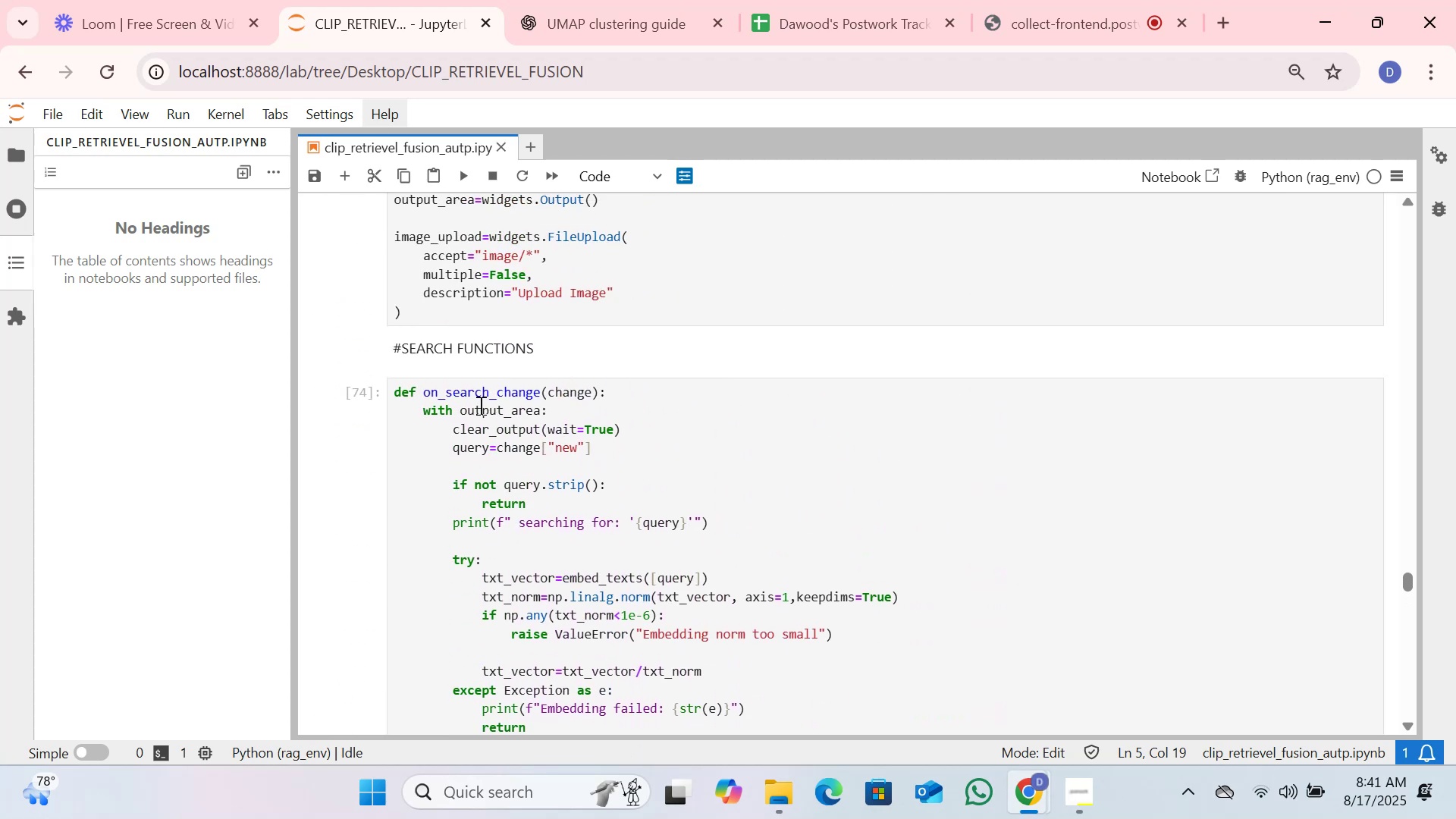 
scroll: coordinate [506, 411], scroll_direction: down, amount: 1.0
 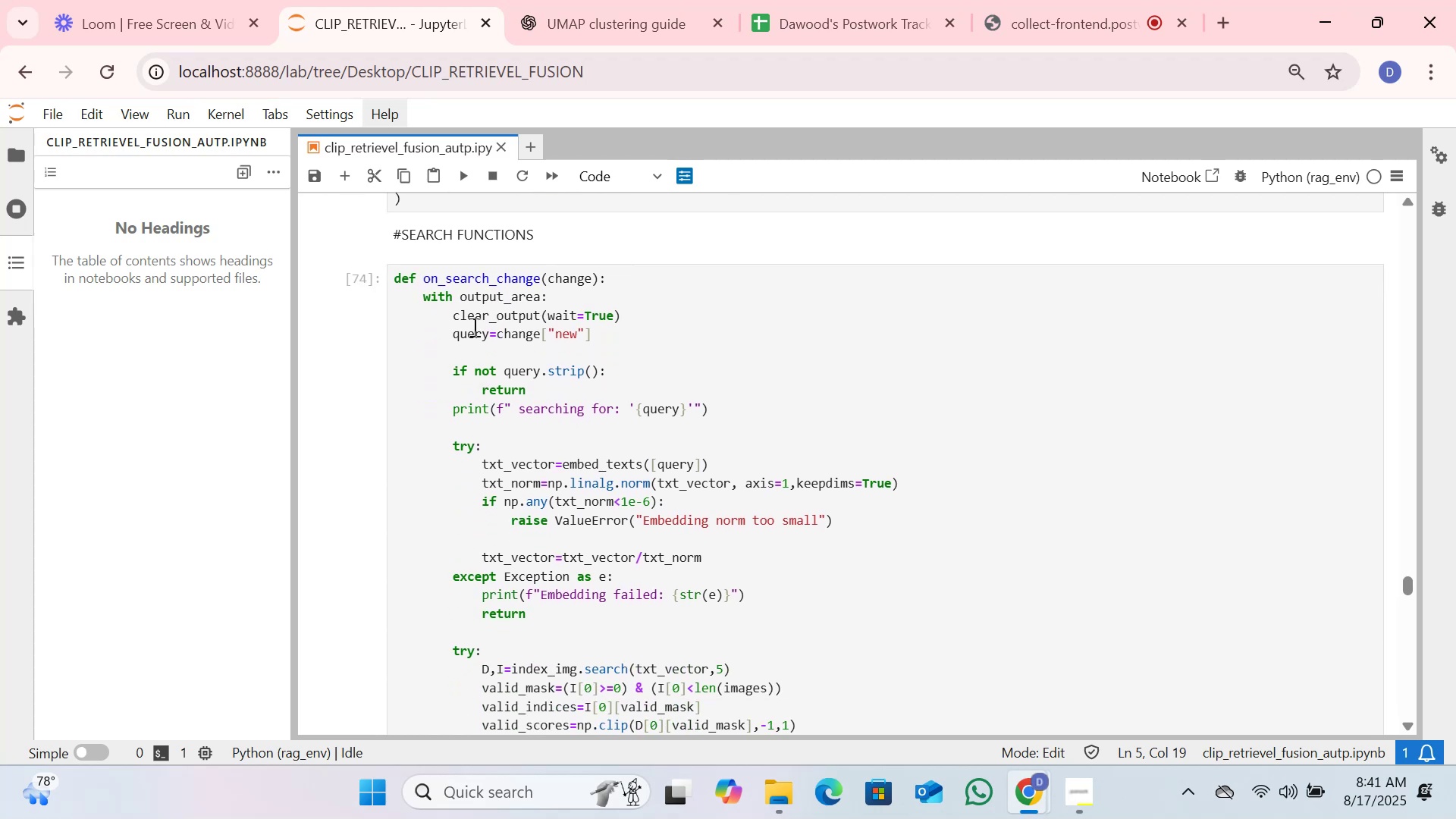 
wait(10.34)
 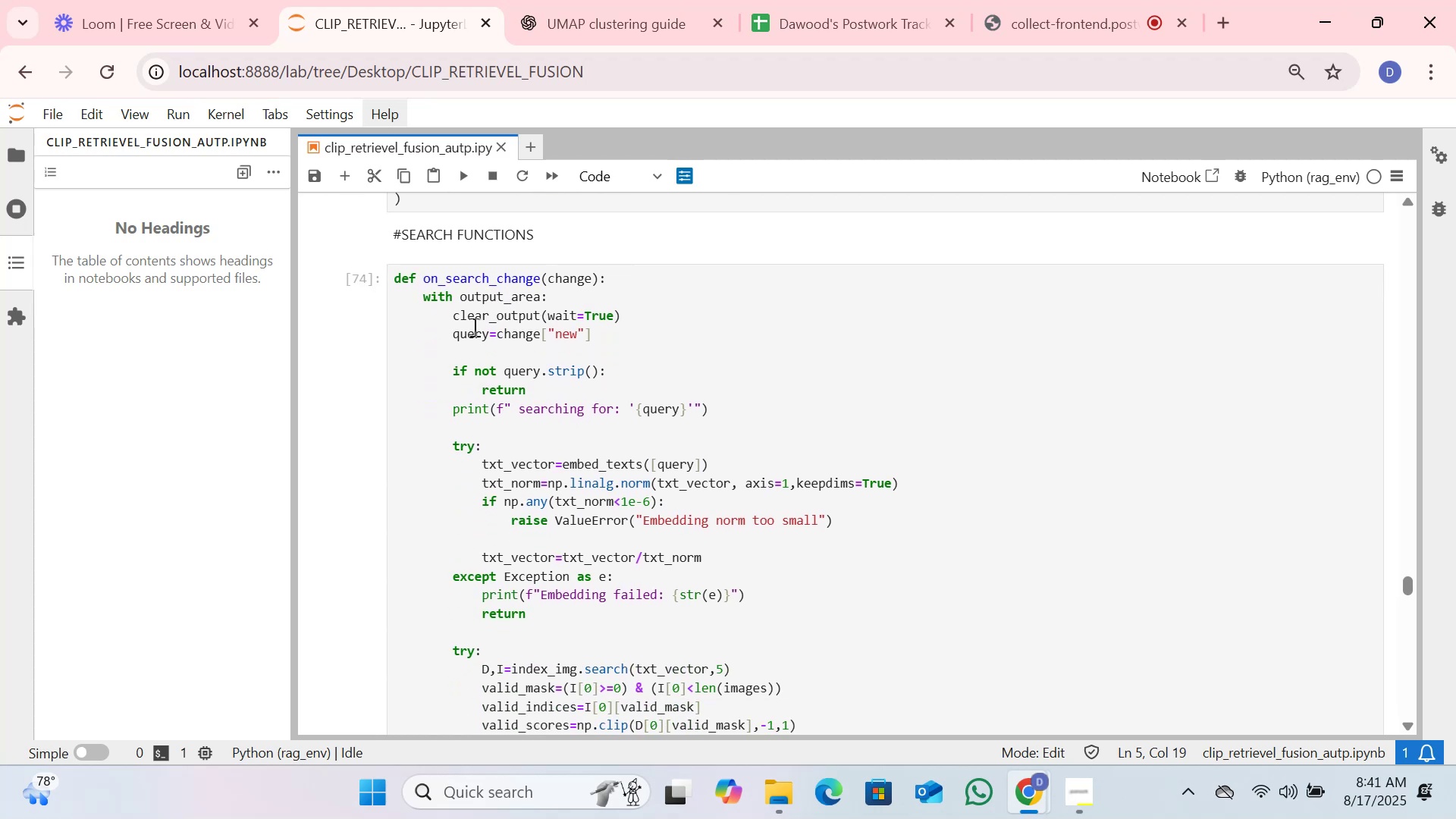 
left_click([588, 369])
 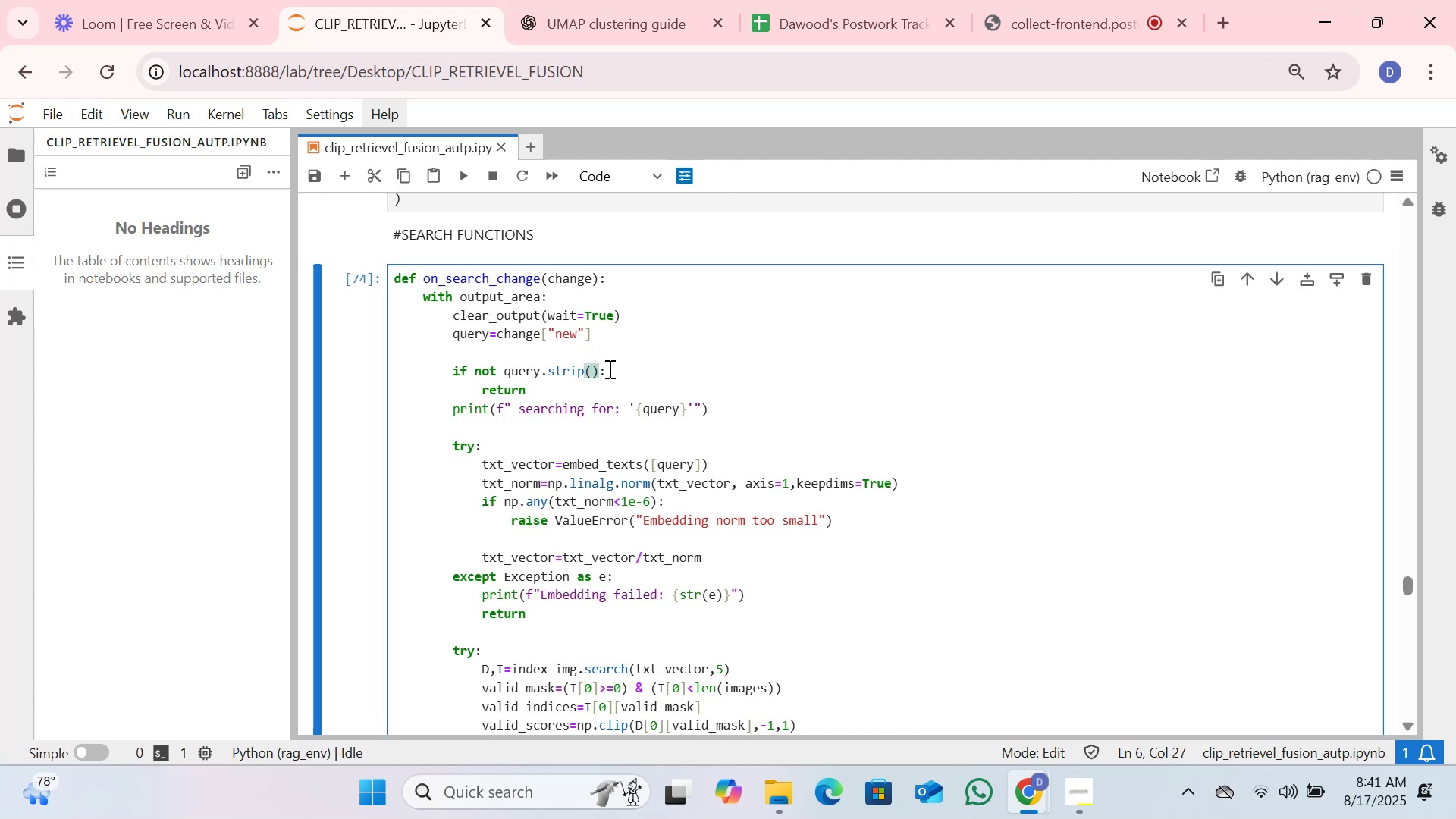 
left_click([608, 369])
 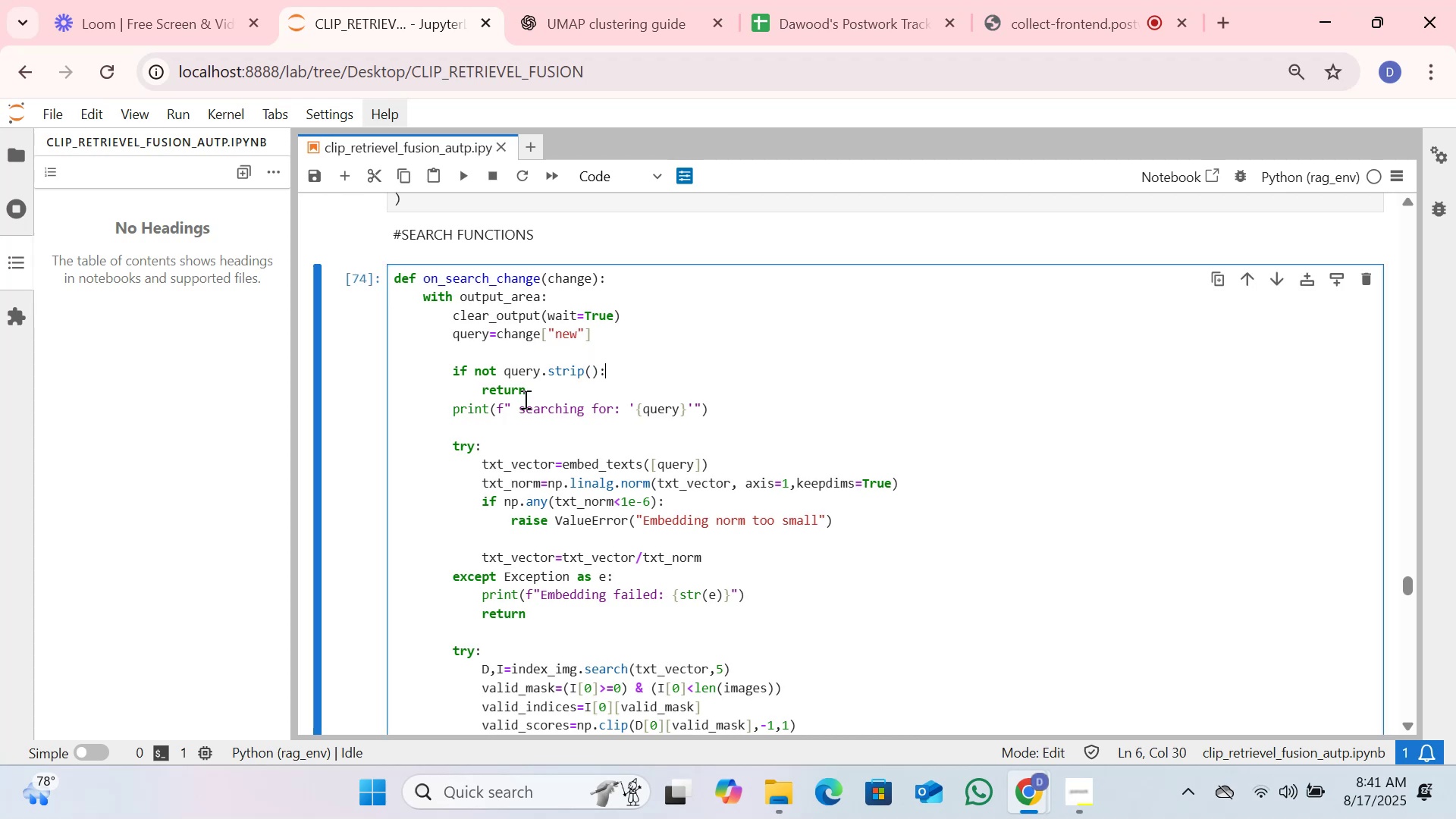 
left_click([524, 384])
 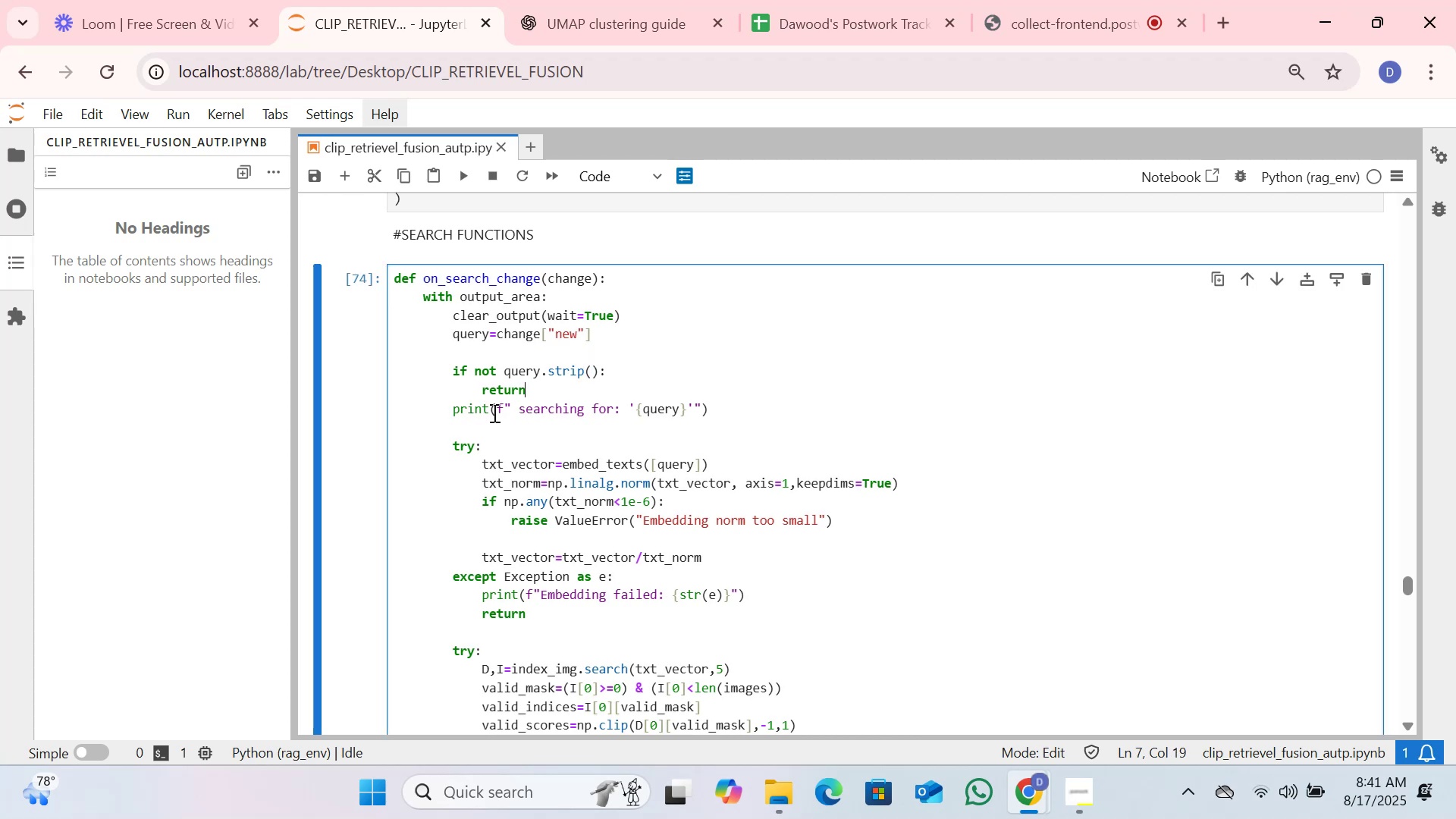 
left_click([495, 410])
 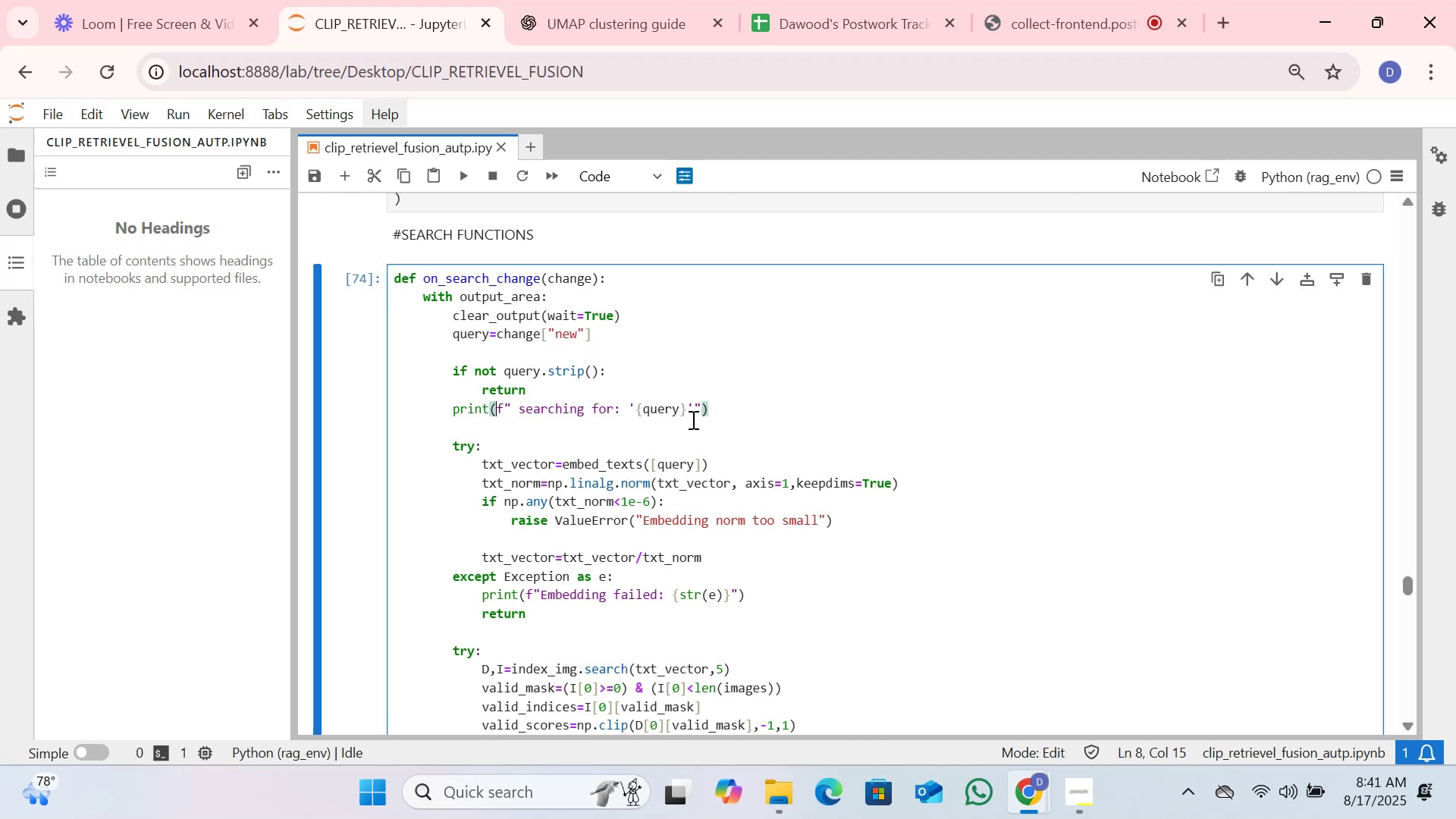 
double_click([657, 409])
 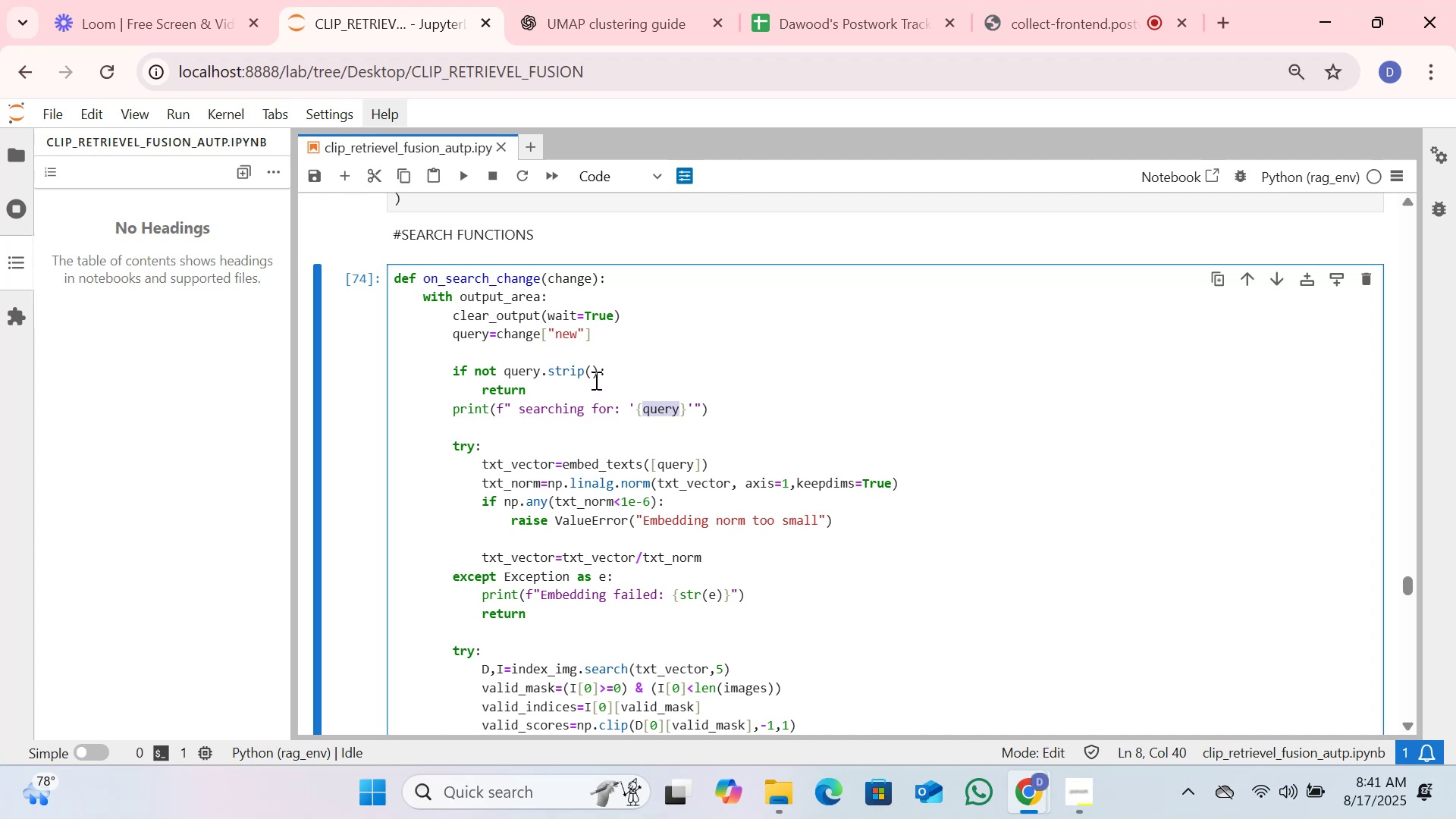 
left_click([595, 380])
 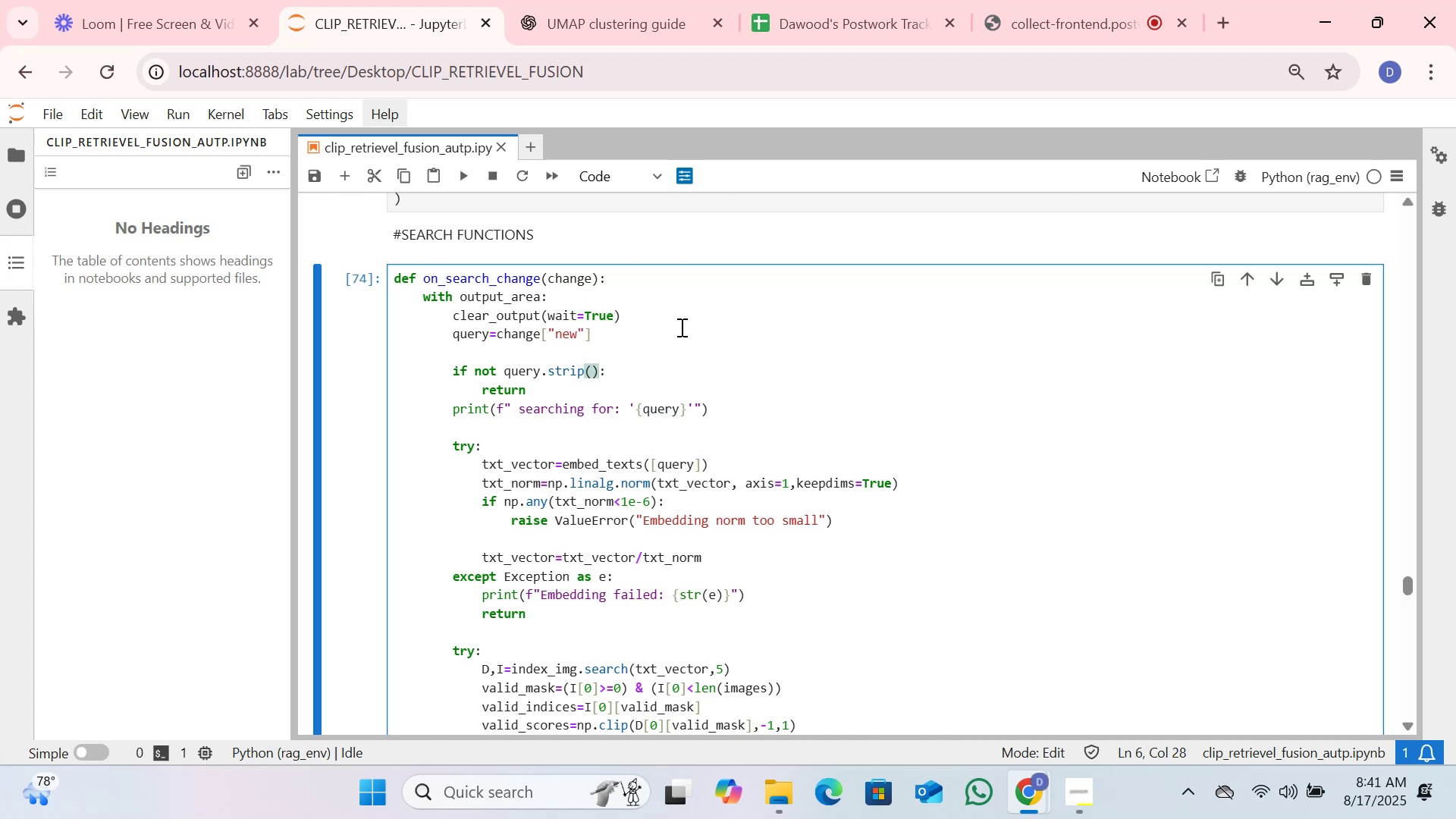 
left_click([680, 327])
 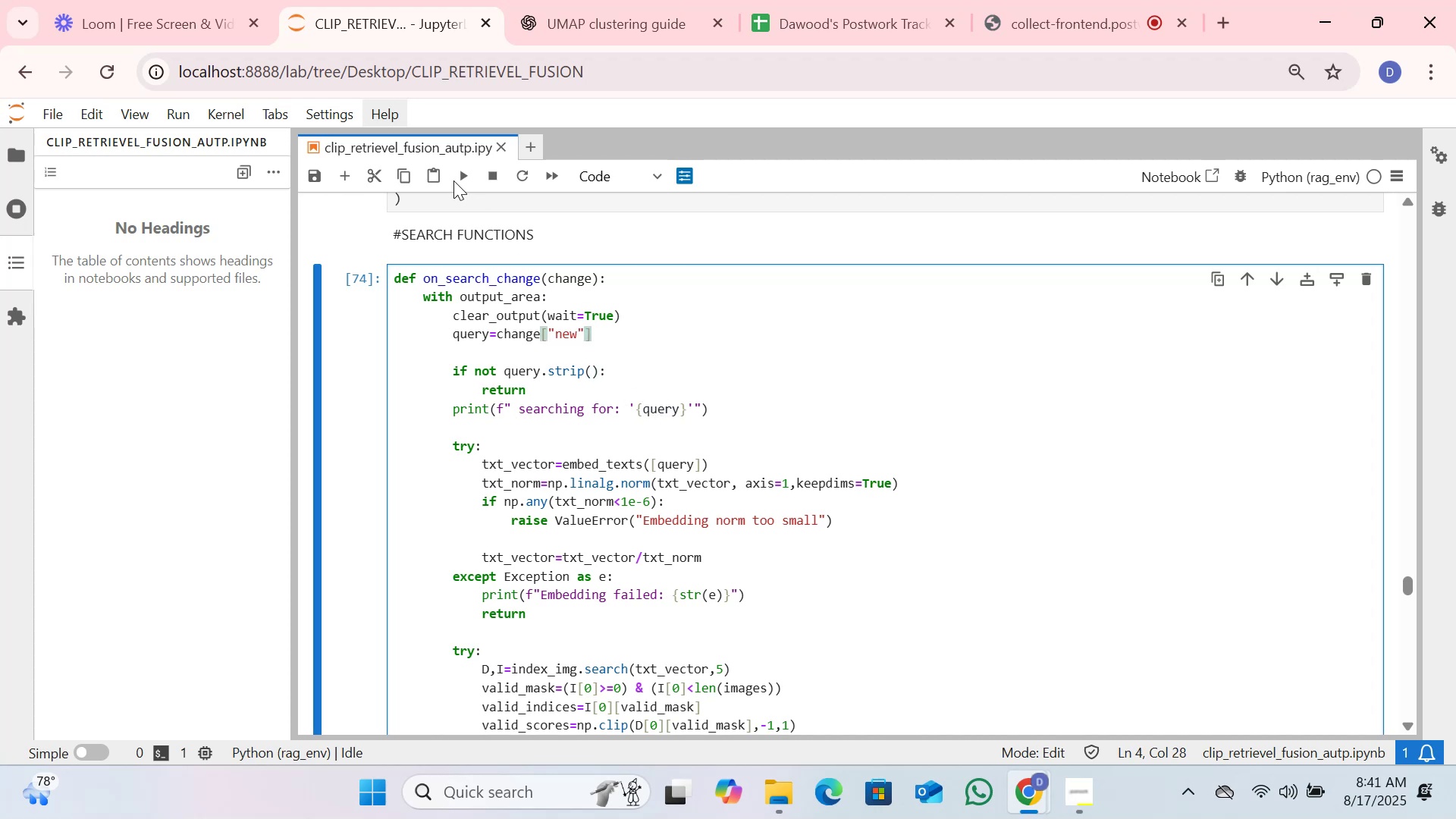 
left_click([466, 175])
 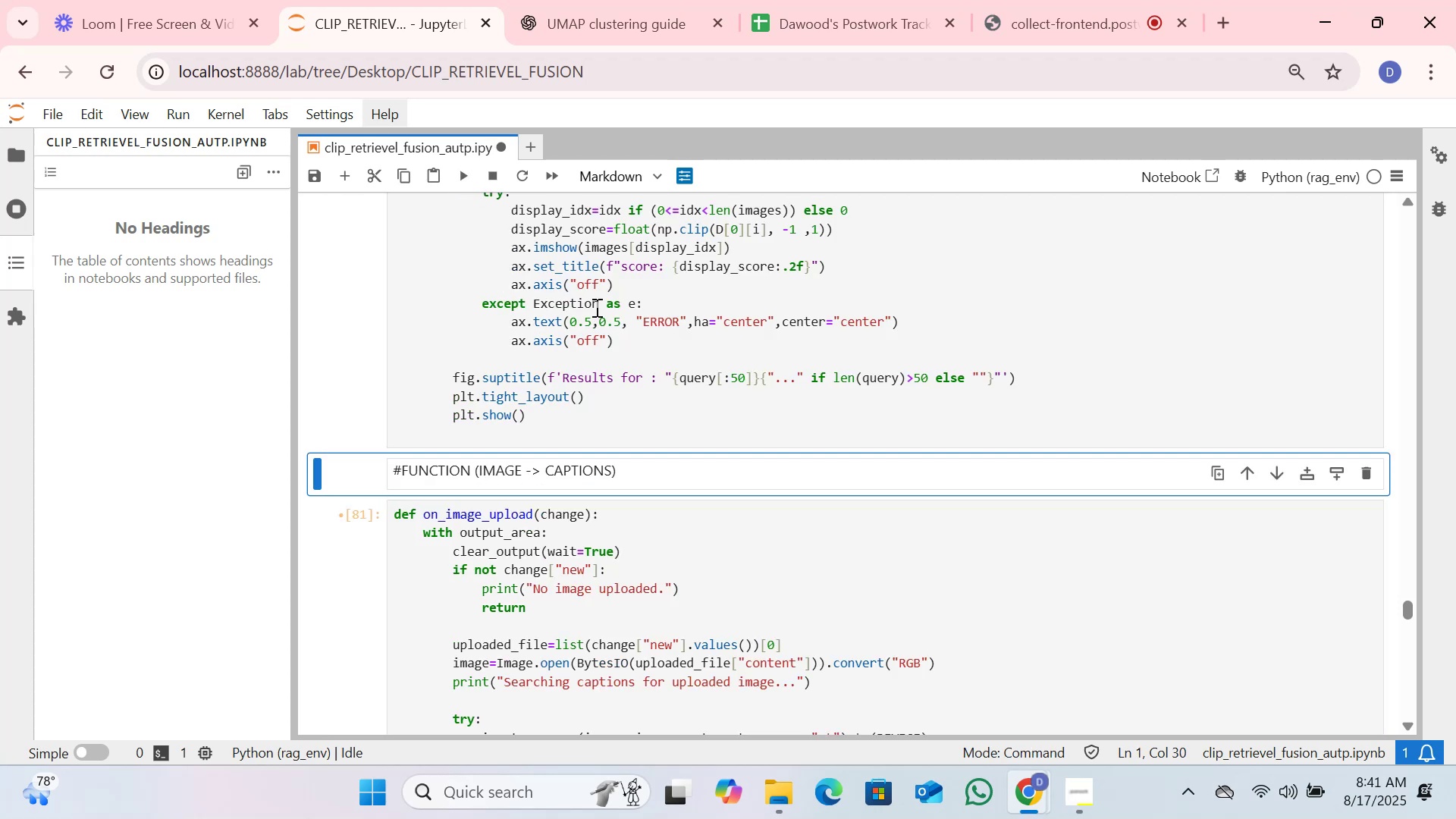 
scroll: coordinate [592, 295], scroll_direction: up, amount: 8.0
 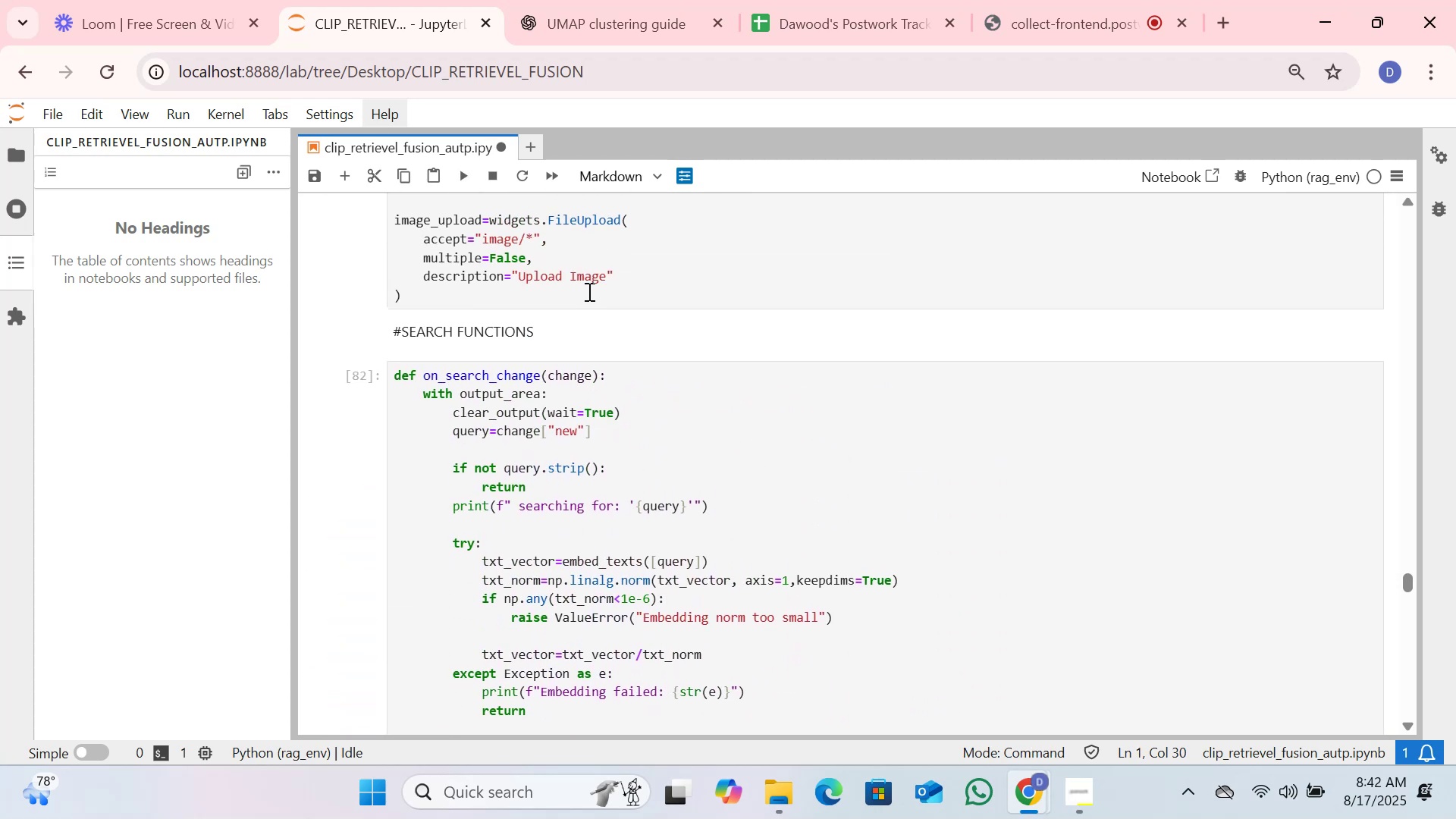 
scroll: coordinate [604, 379], scroll_direction: down, amount: 3.0
 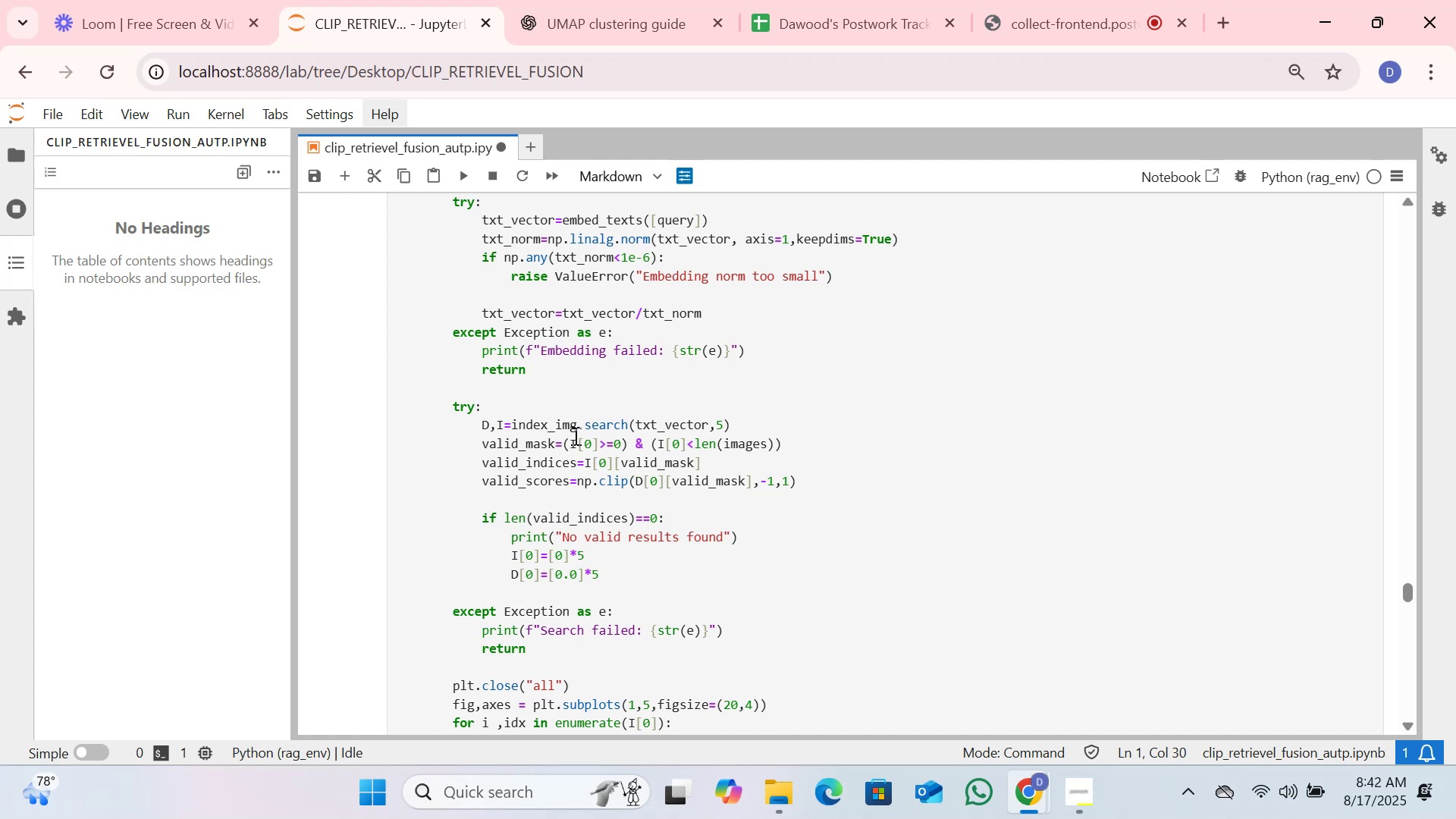 
wait(11.43)
 